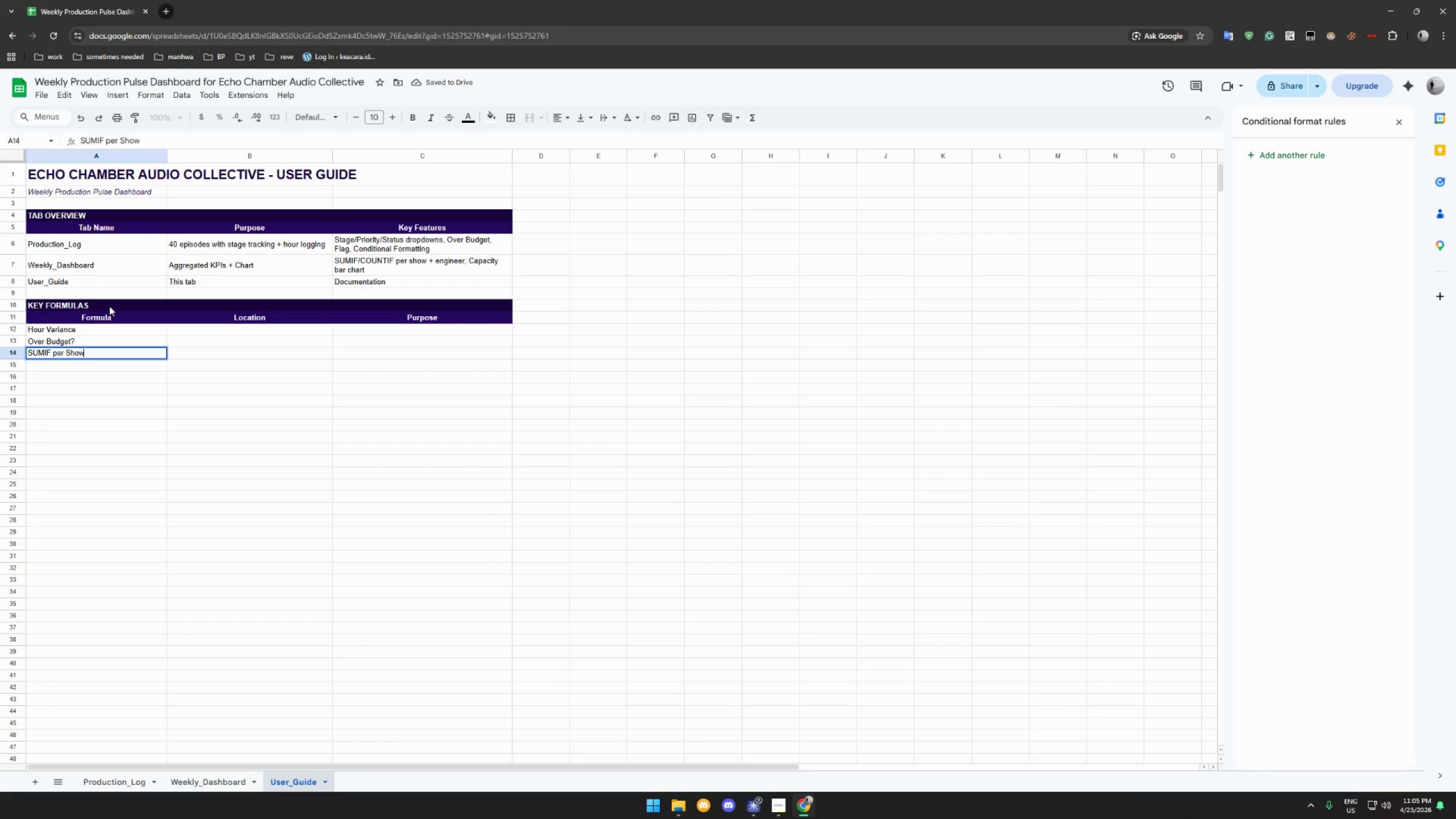 
key(Enter)
 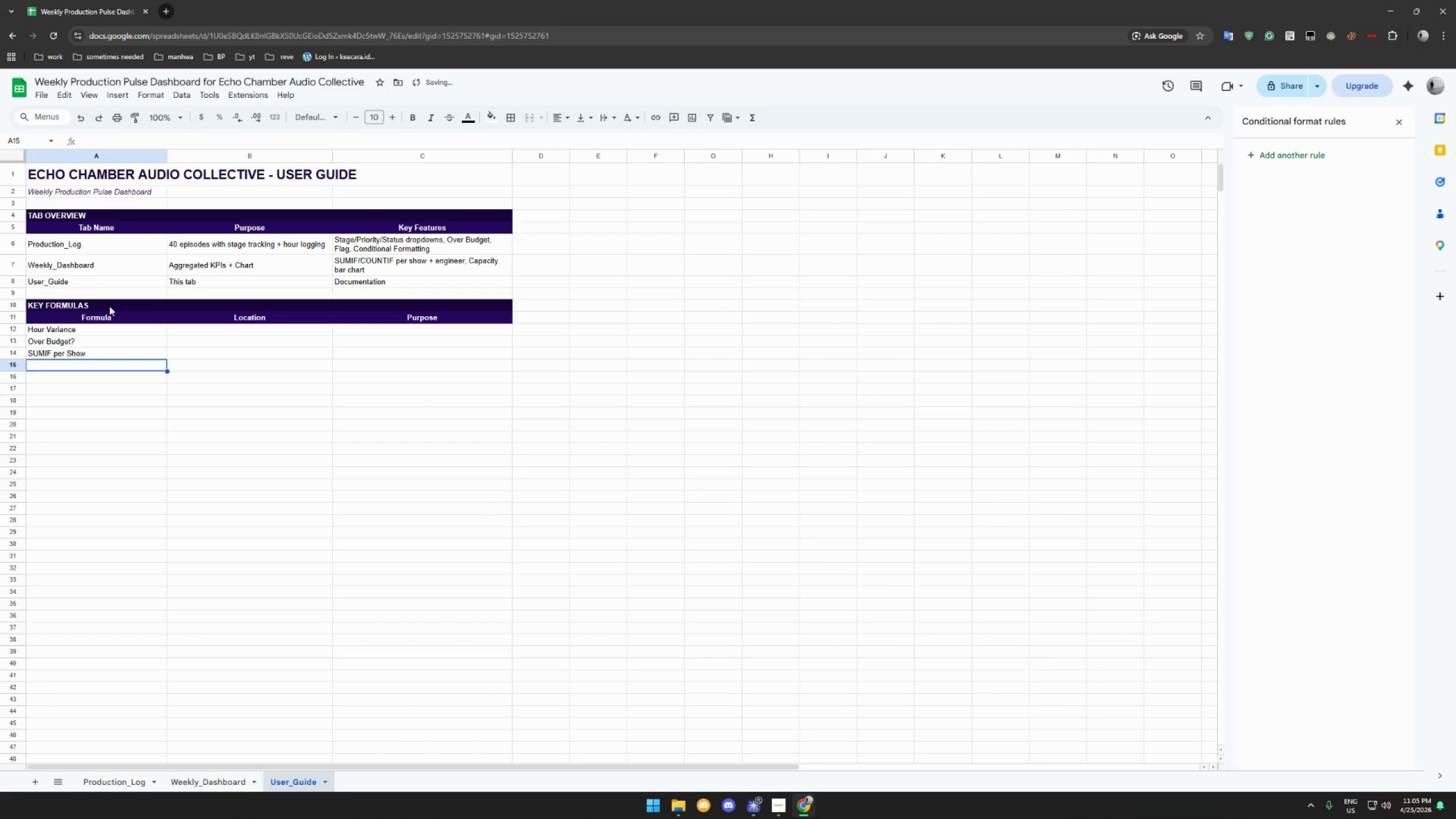 
type(SUMIF per Engineer)
 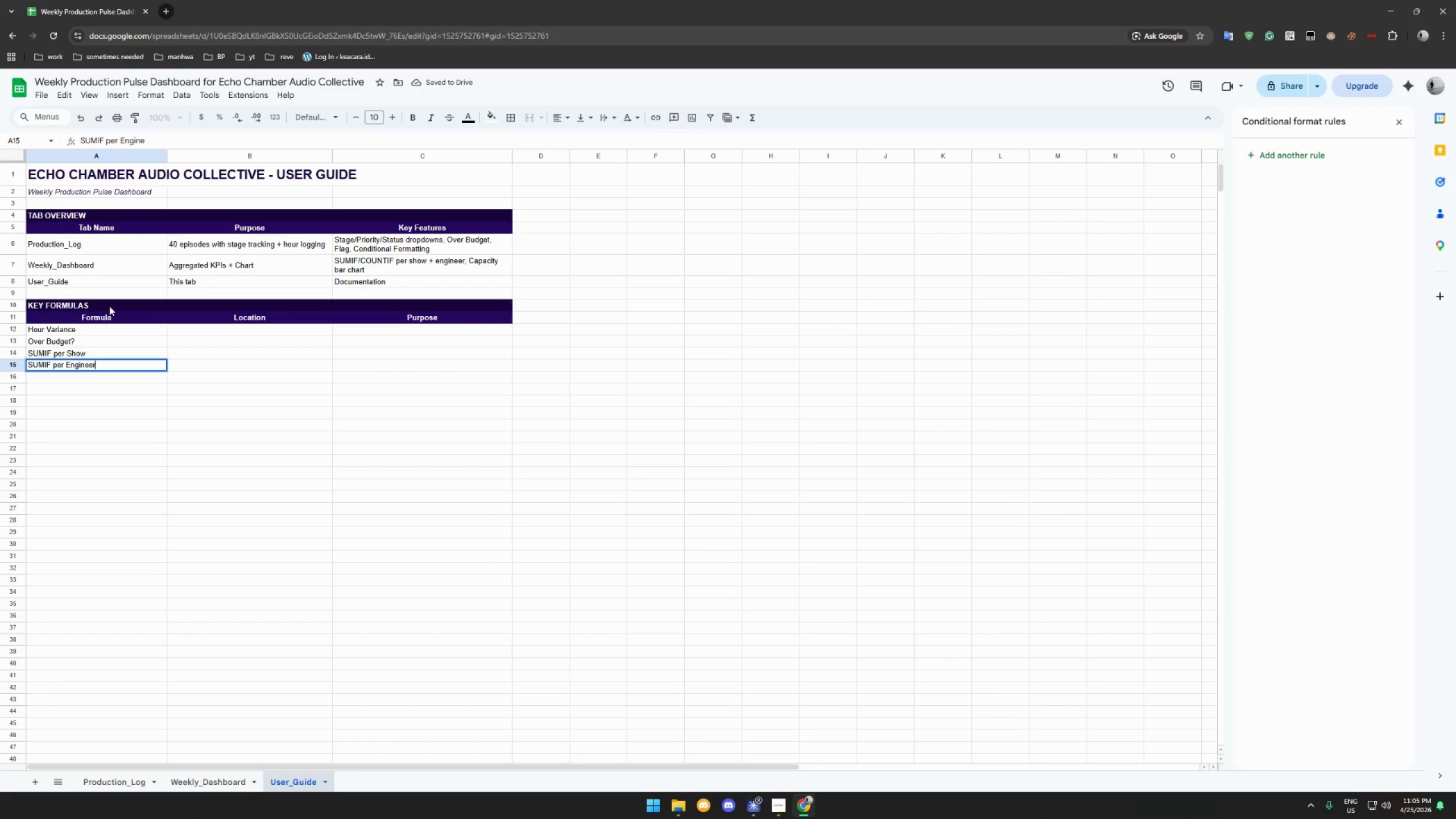 
key(Enter)
 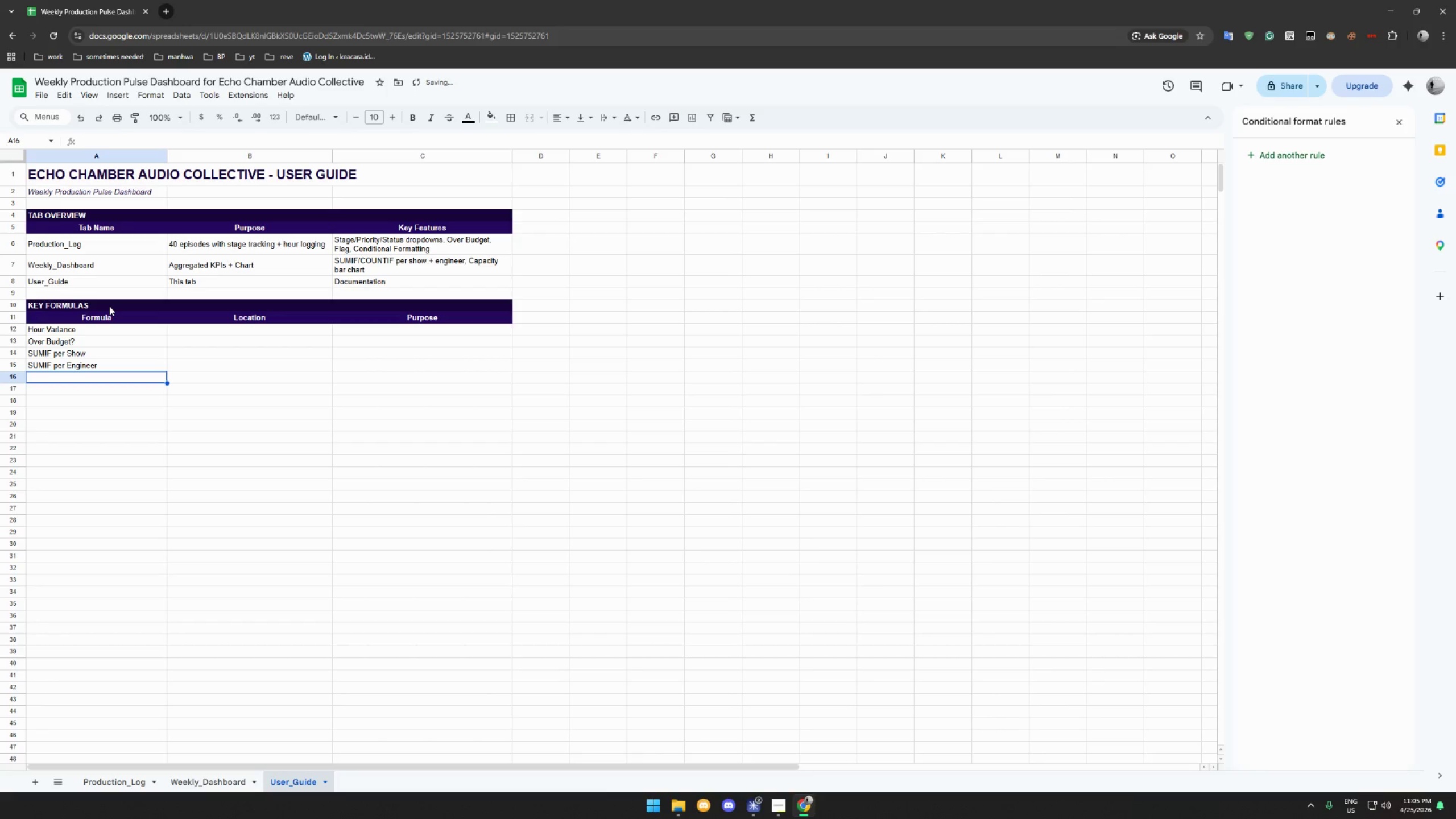 
type(Un)
key(Backspace)
type(tilization %)
 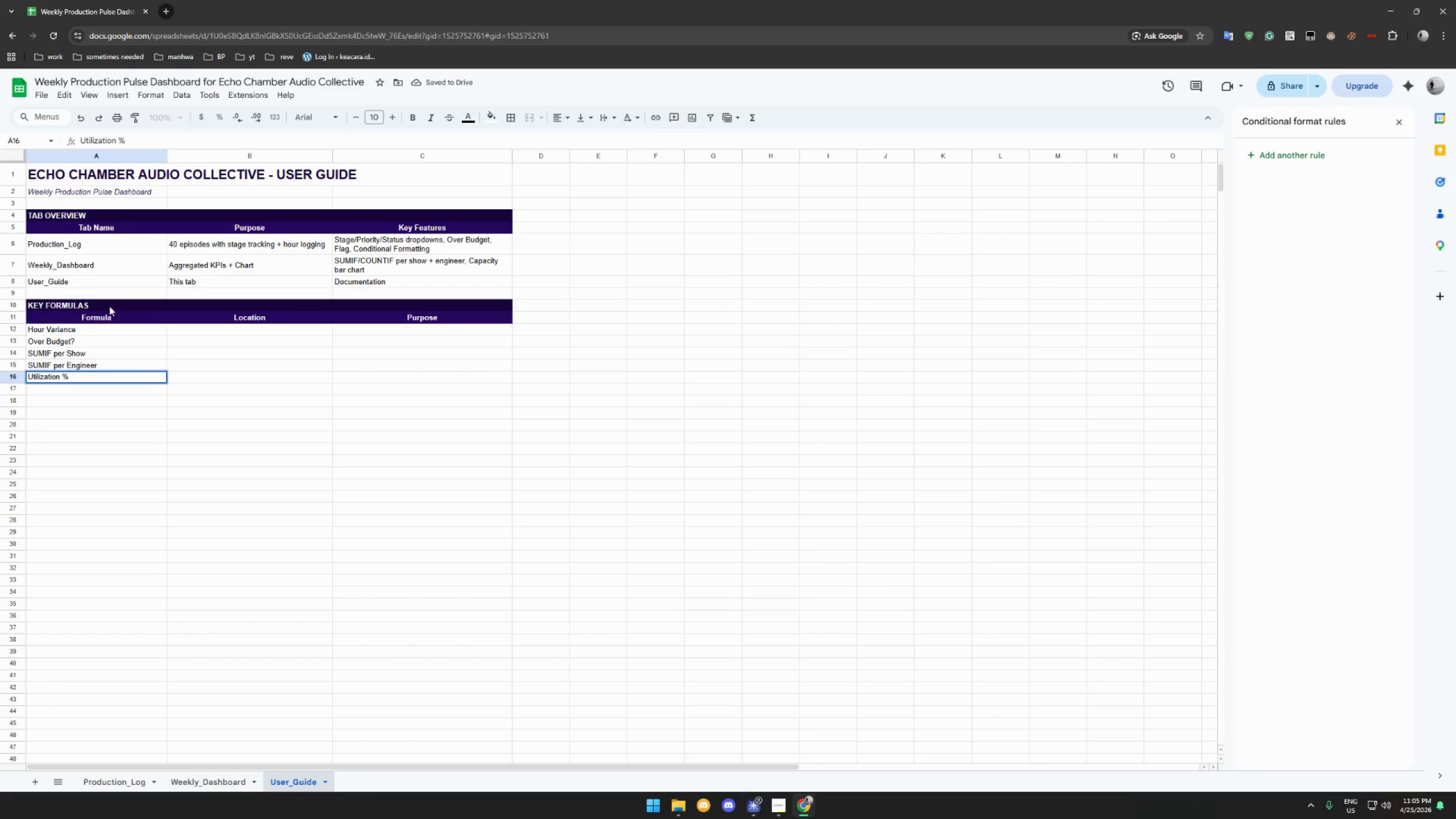 
left_click([218, 330])
 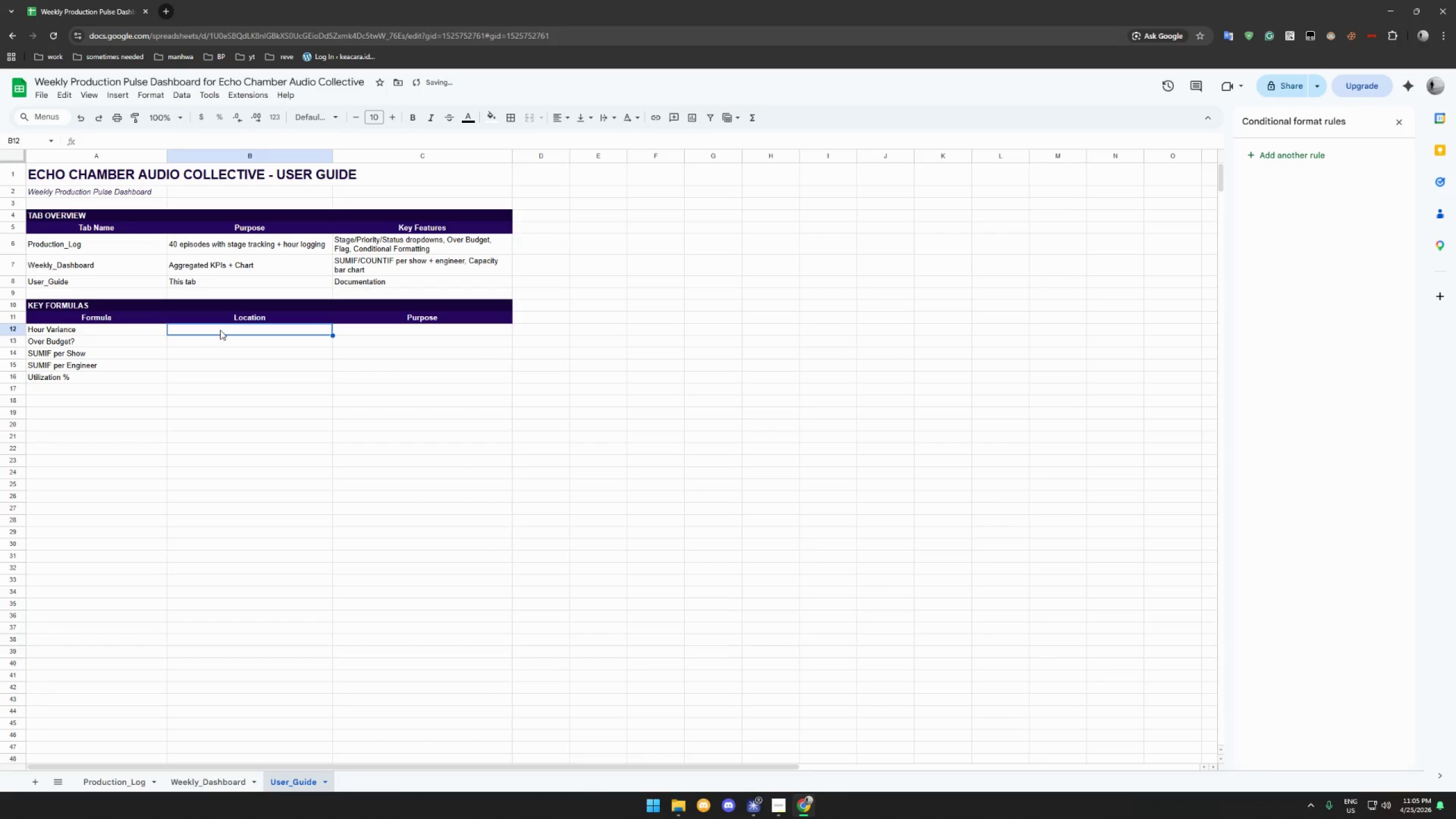 
type(Production_l)
key(Backspace)
type(Log col I)
 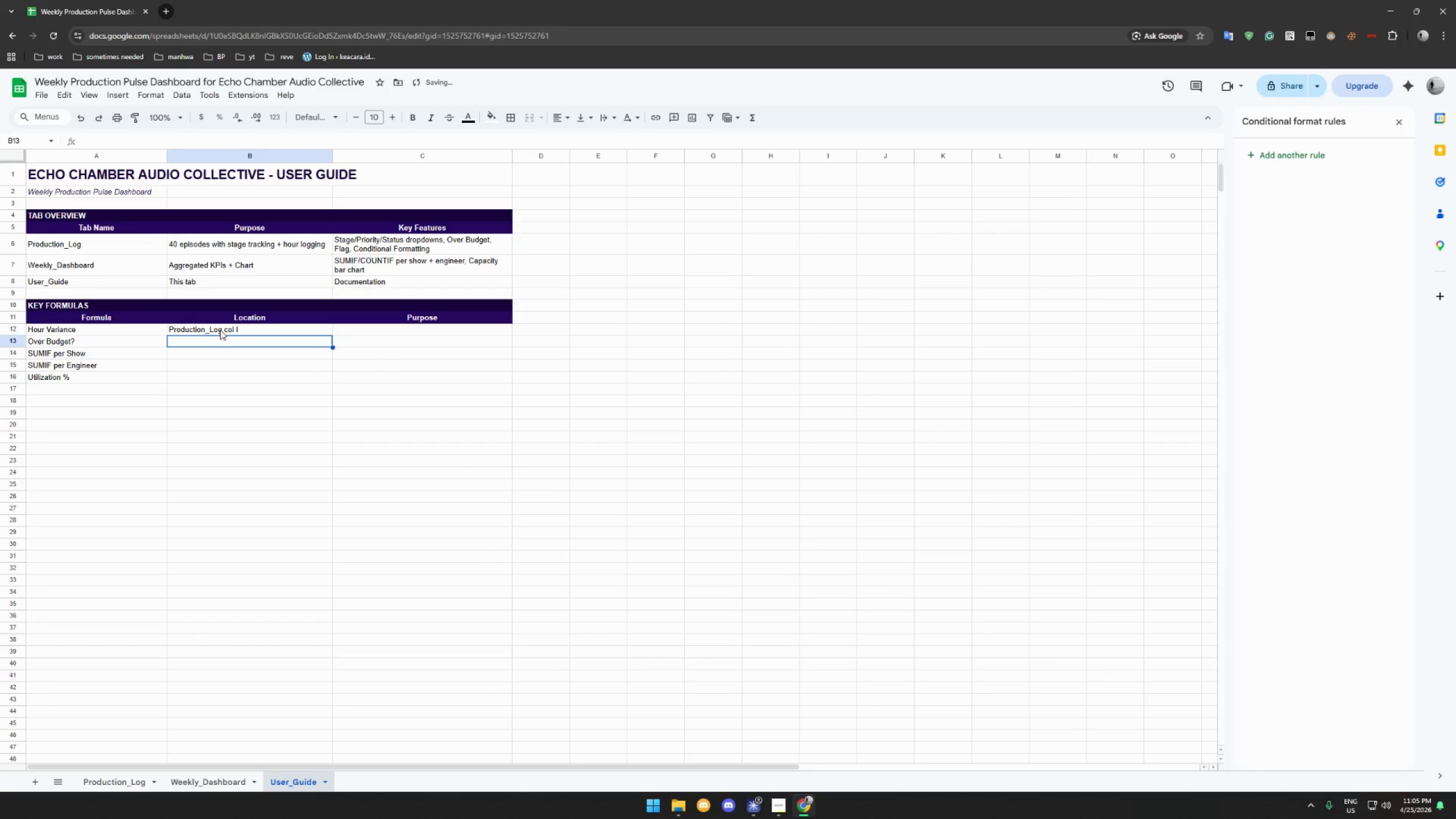 
 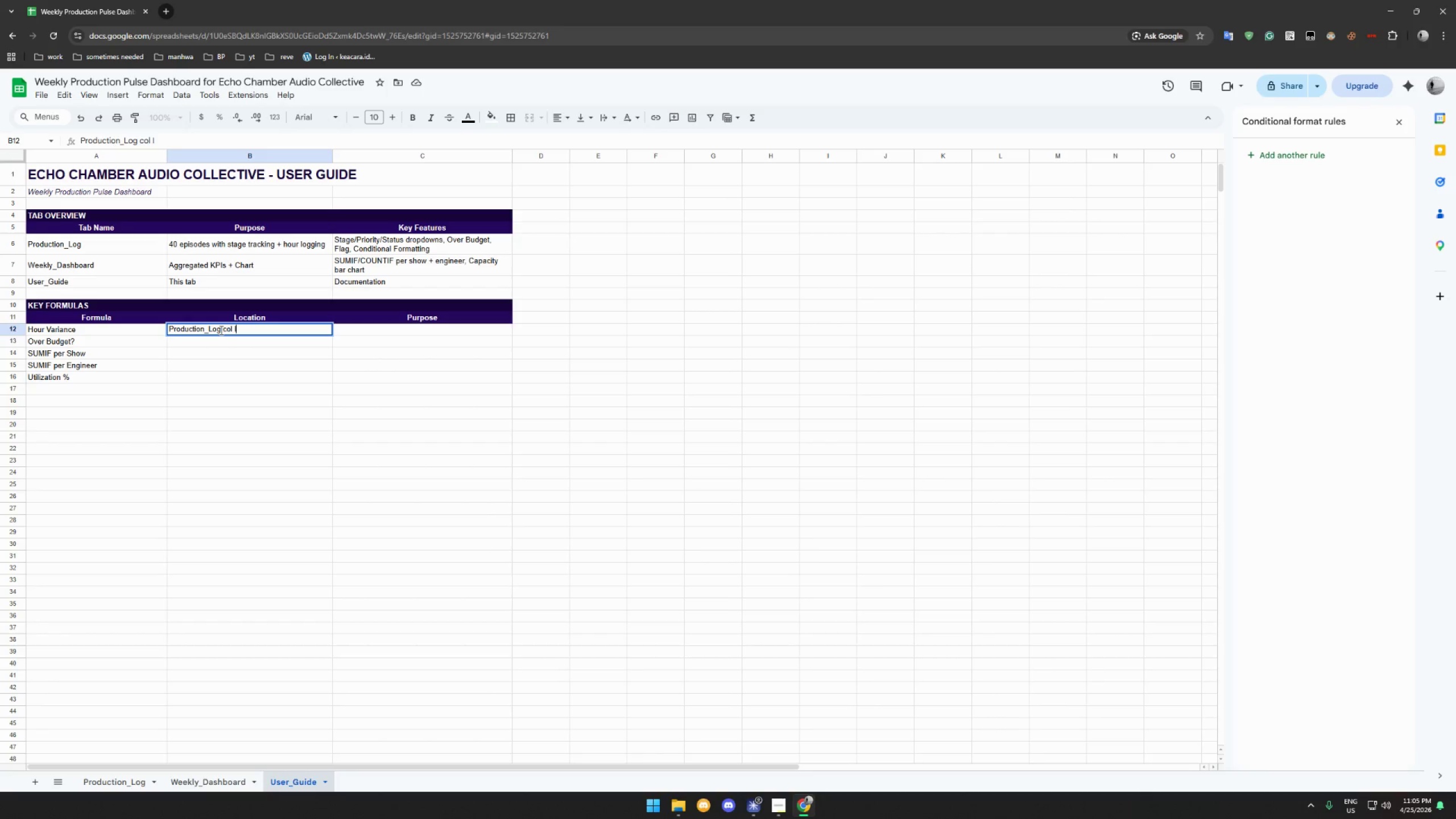 
key(Enter)
 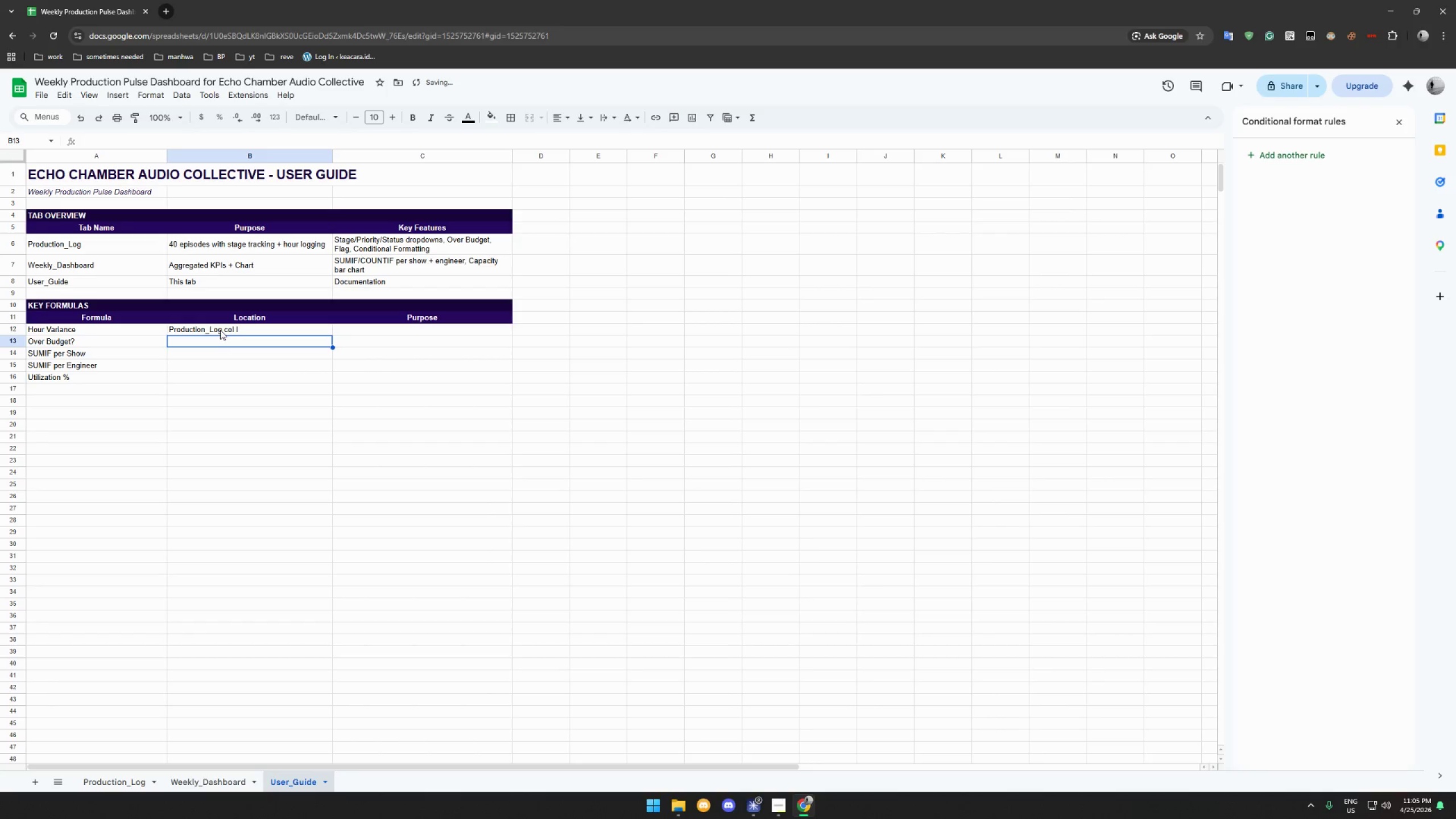 
type(Production_Log col J)
 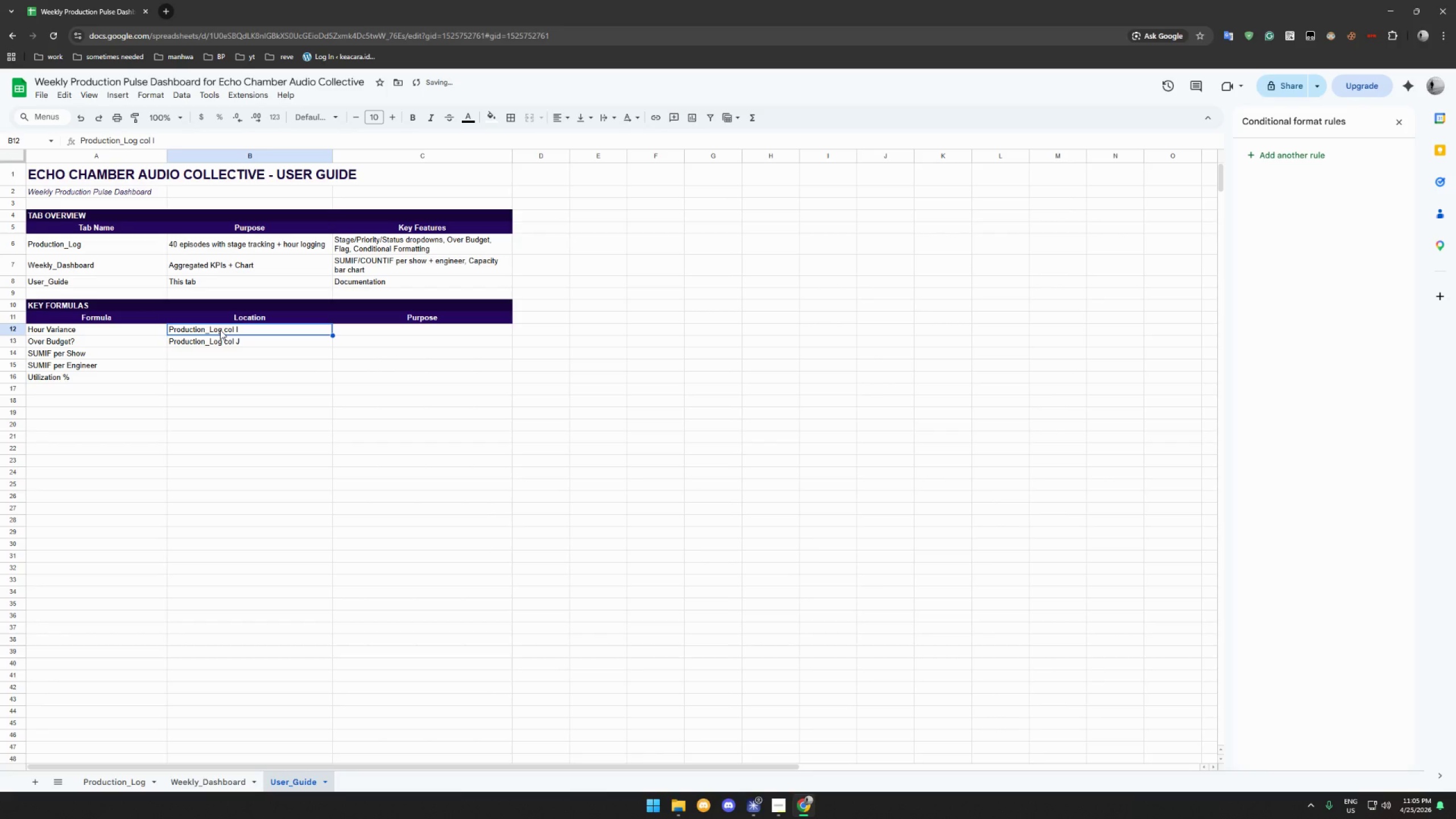 
key(Shift+Enter)
 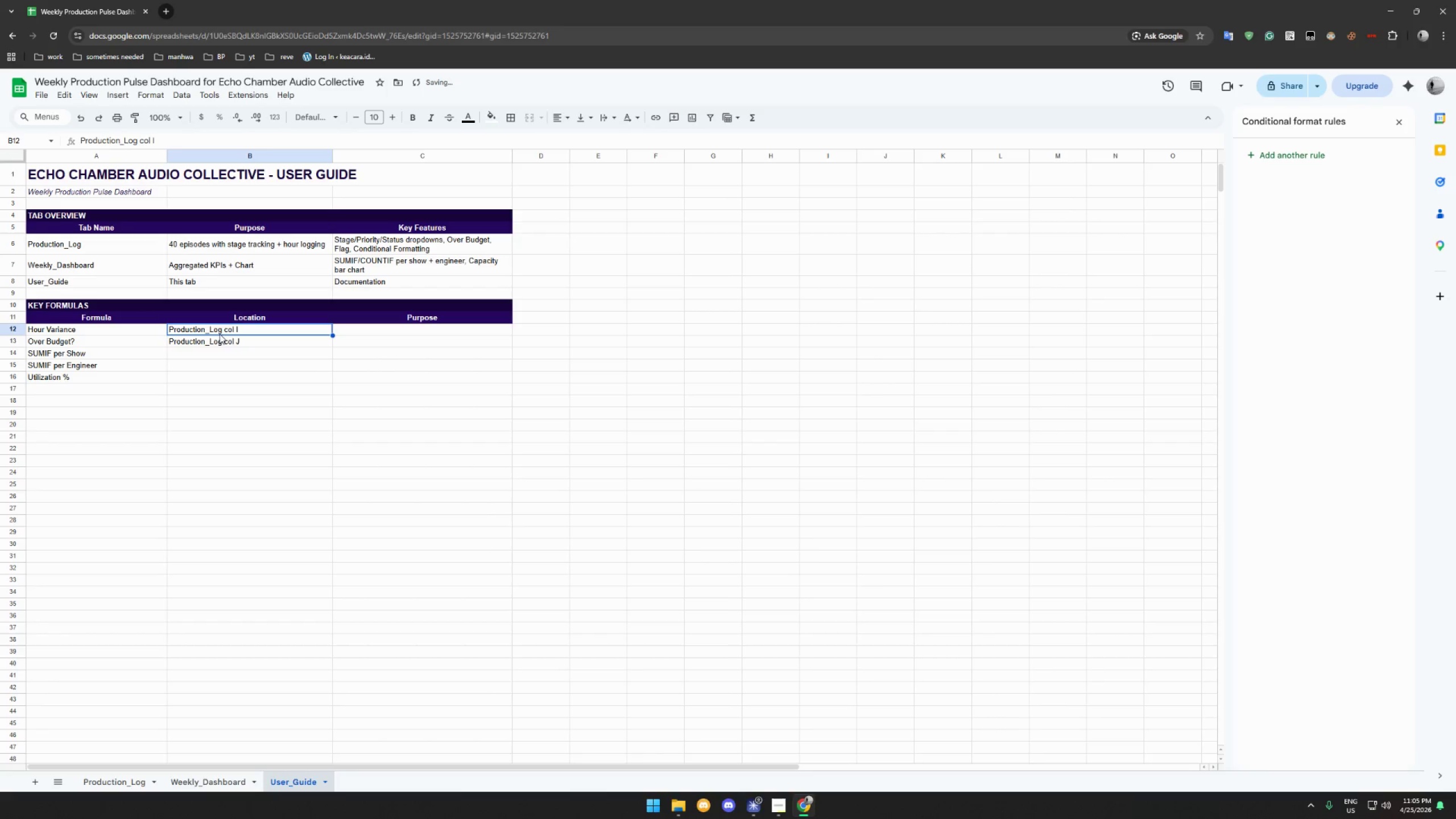 
left_click([217, 353])
 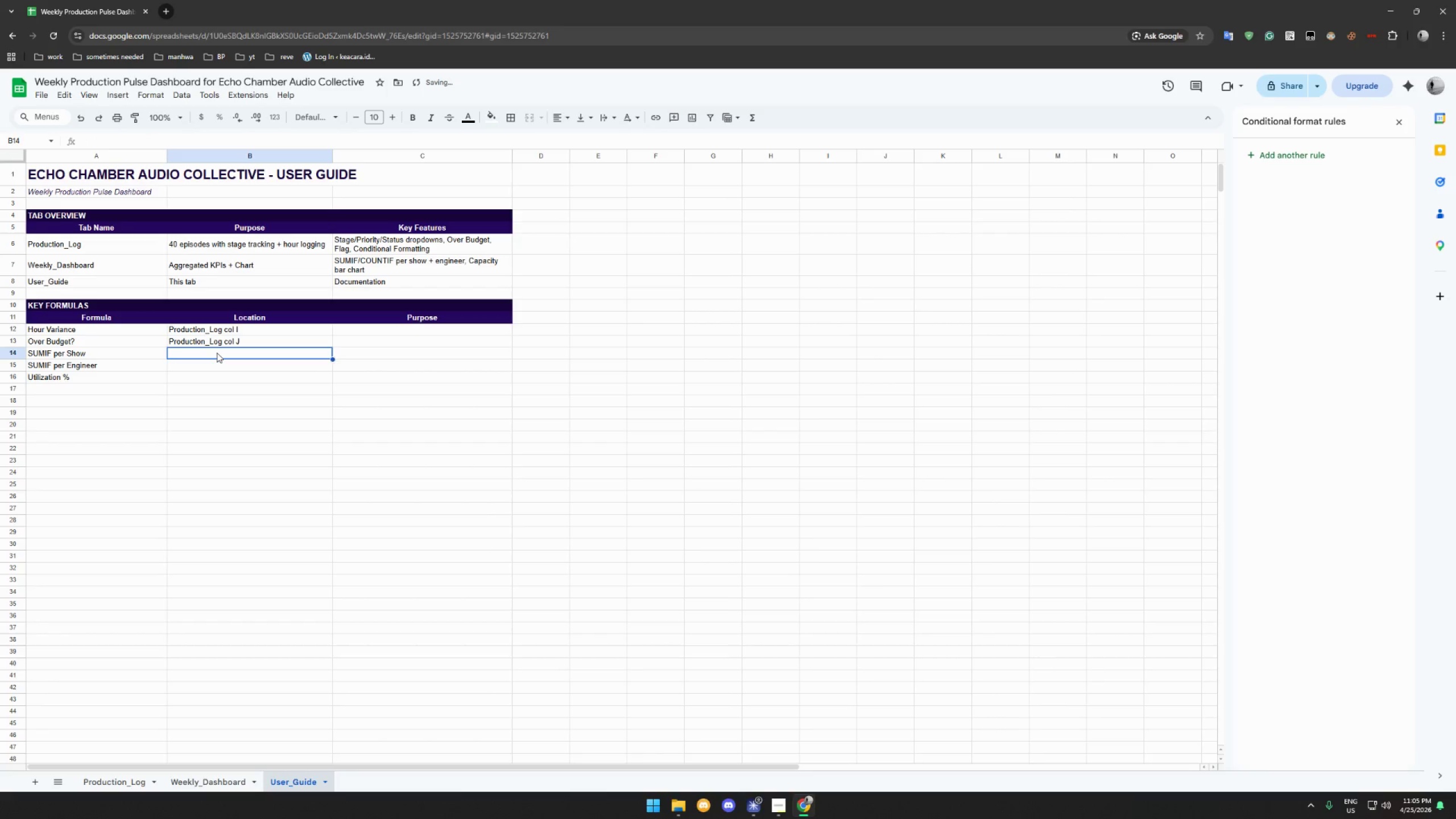 
type(Dashboard Hour by Show)
 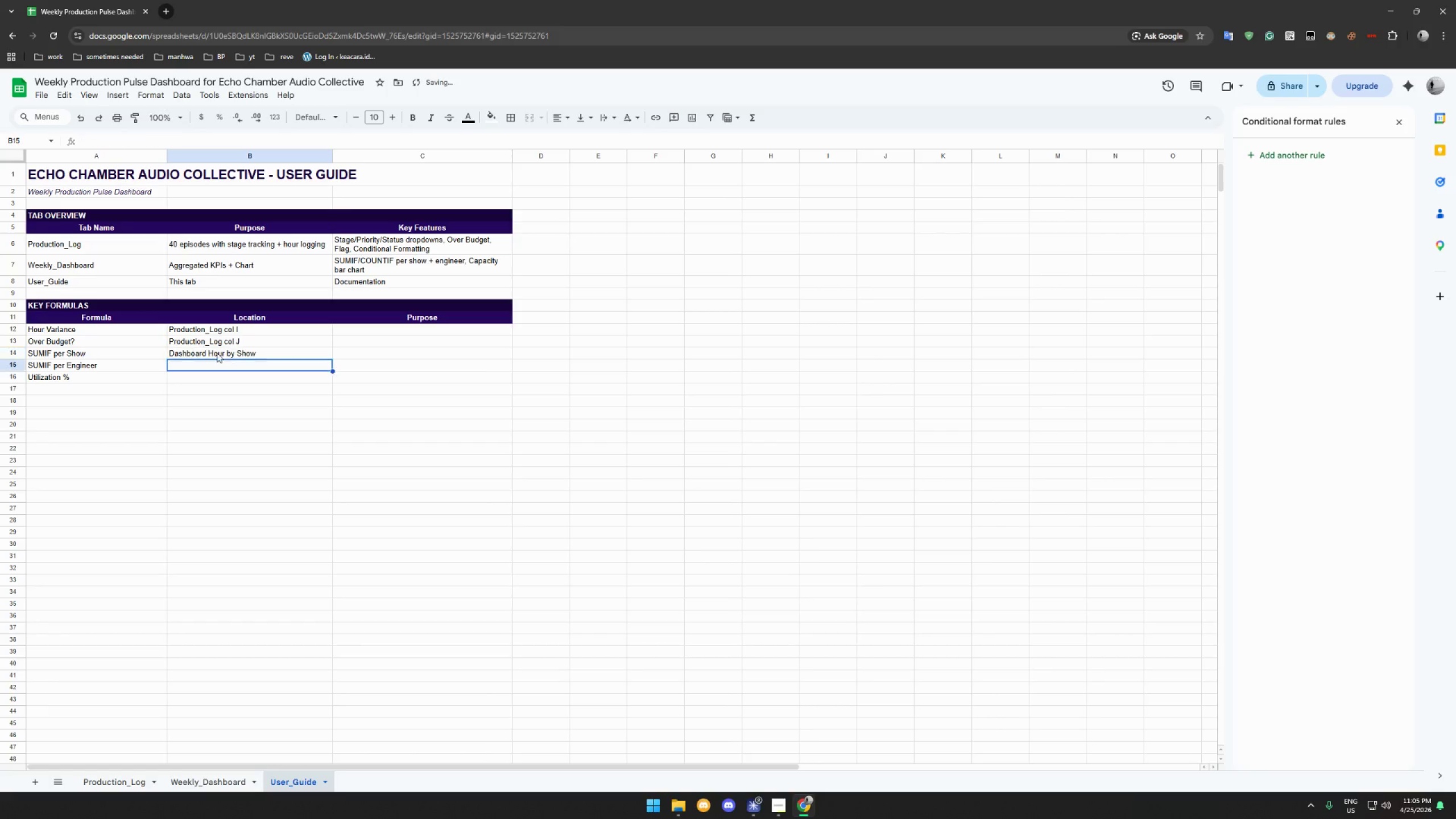 
key(Enter)
 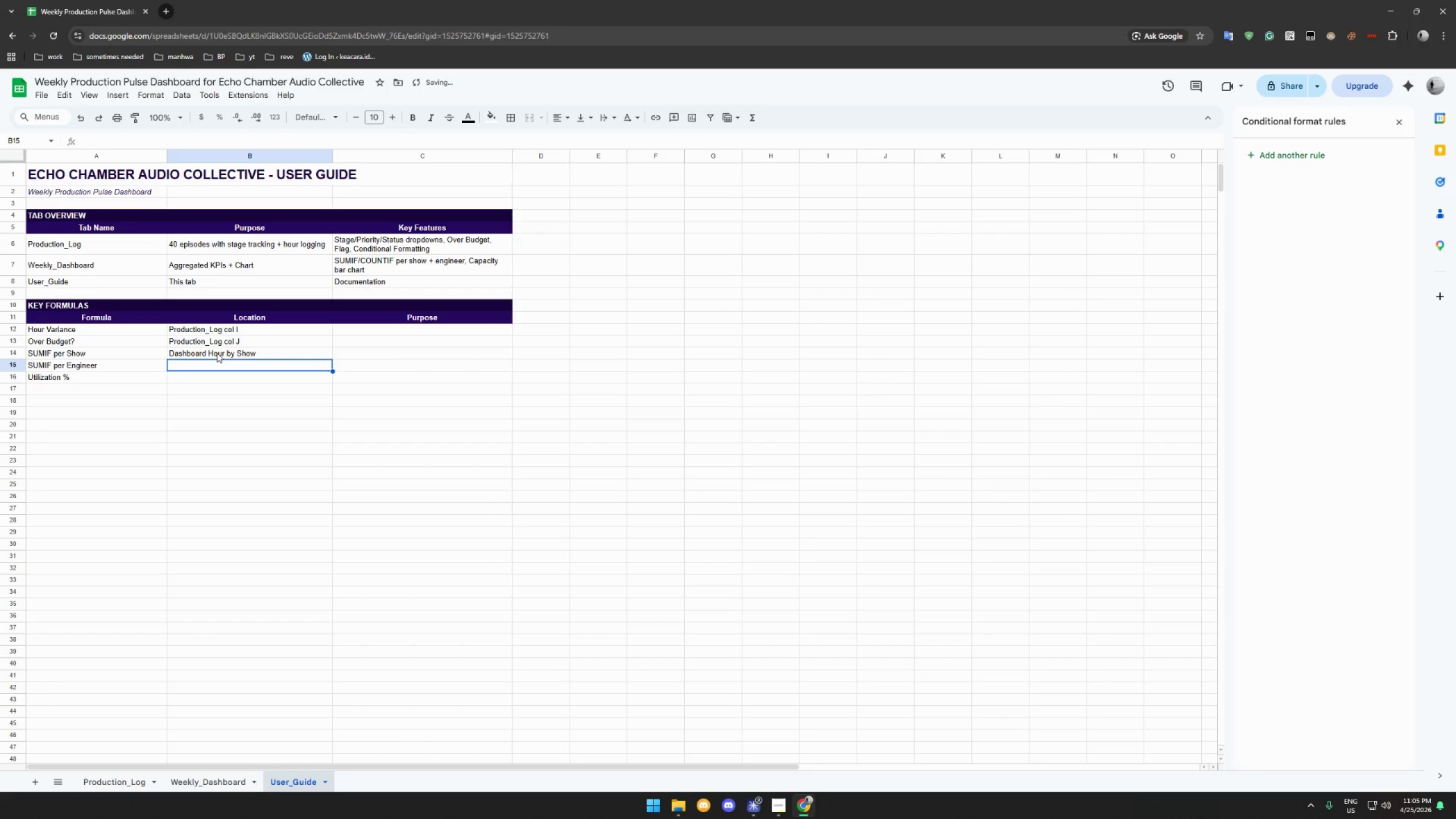 
type(Dashboard Engineer )
key(Backspace)
type(c)
key(Backspace)
type( Capacity)
 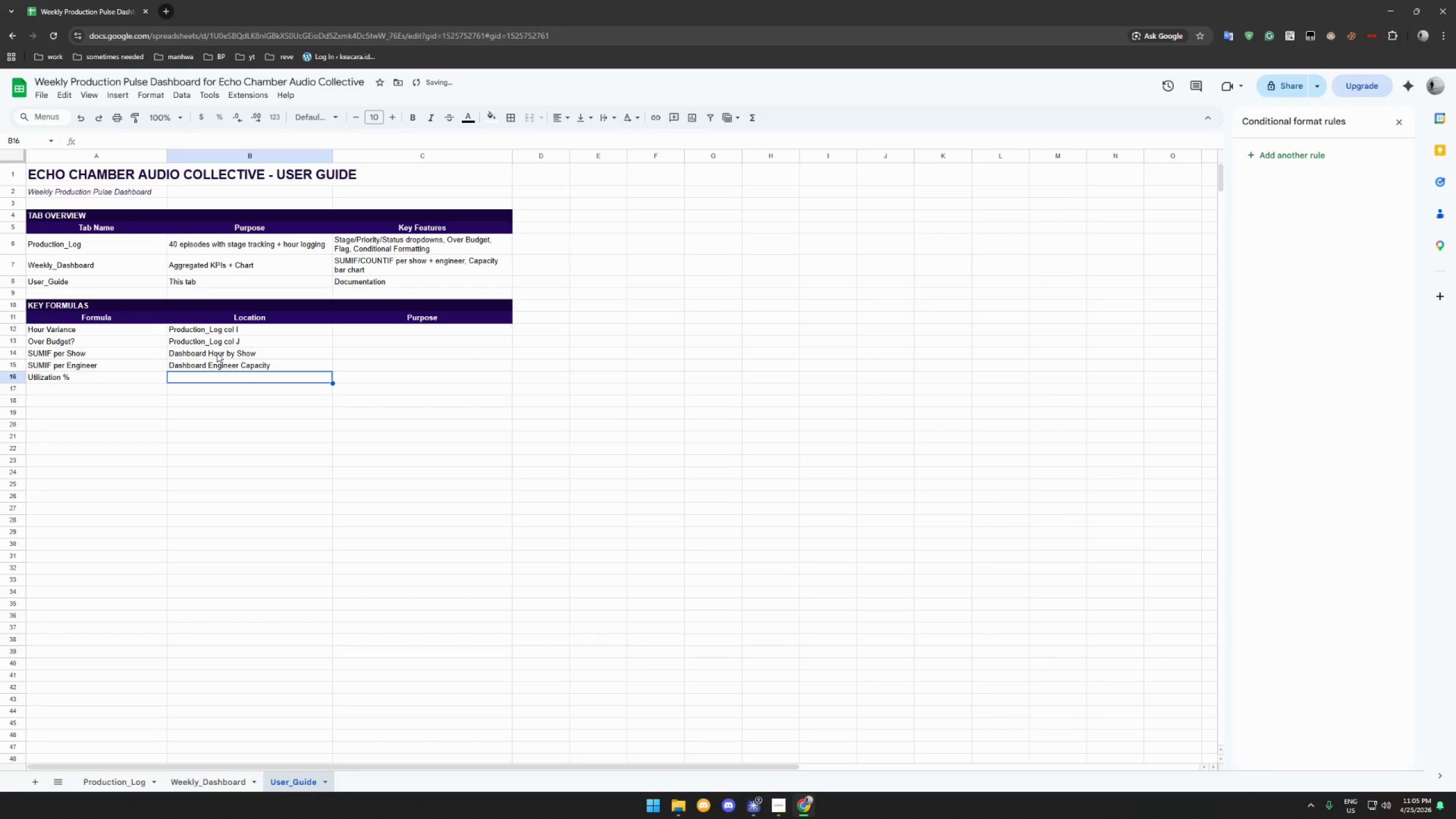 
 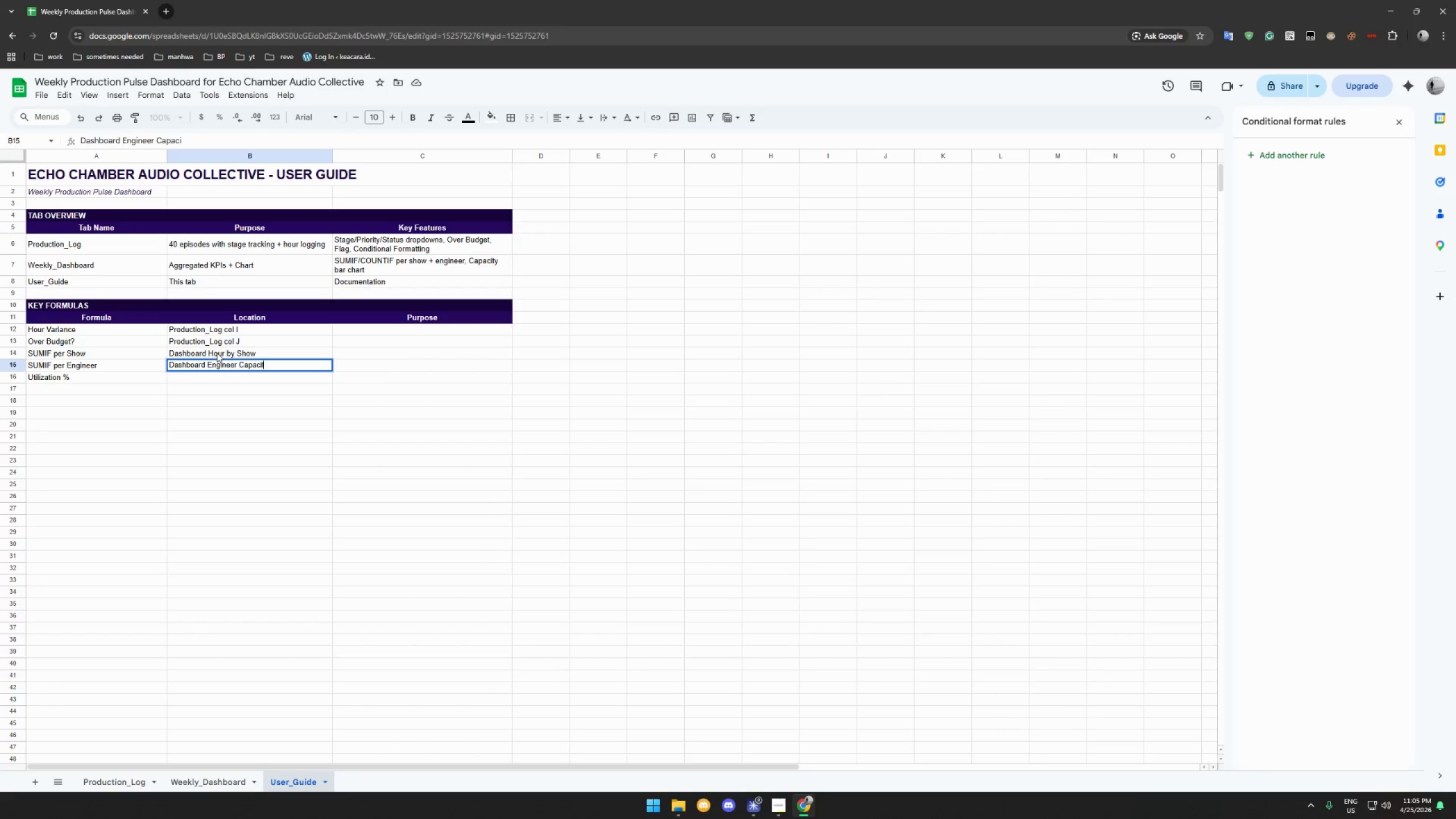 
key(Enter)
 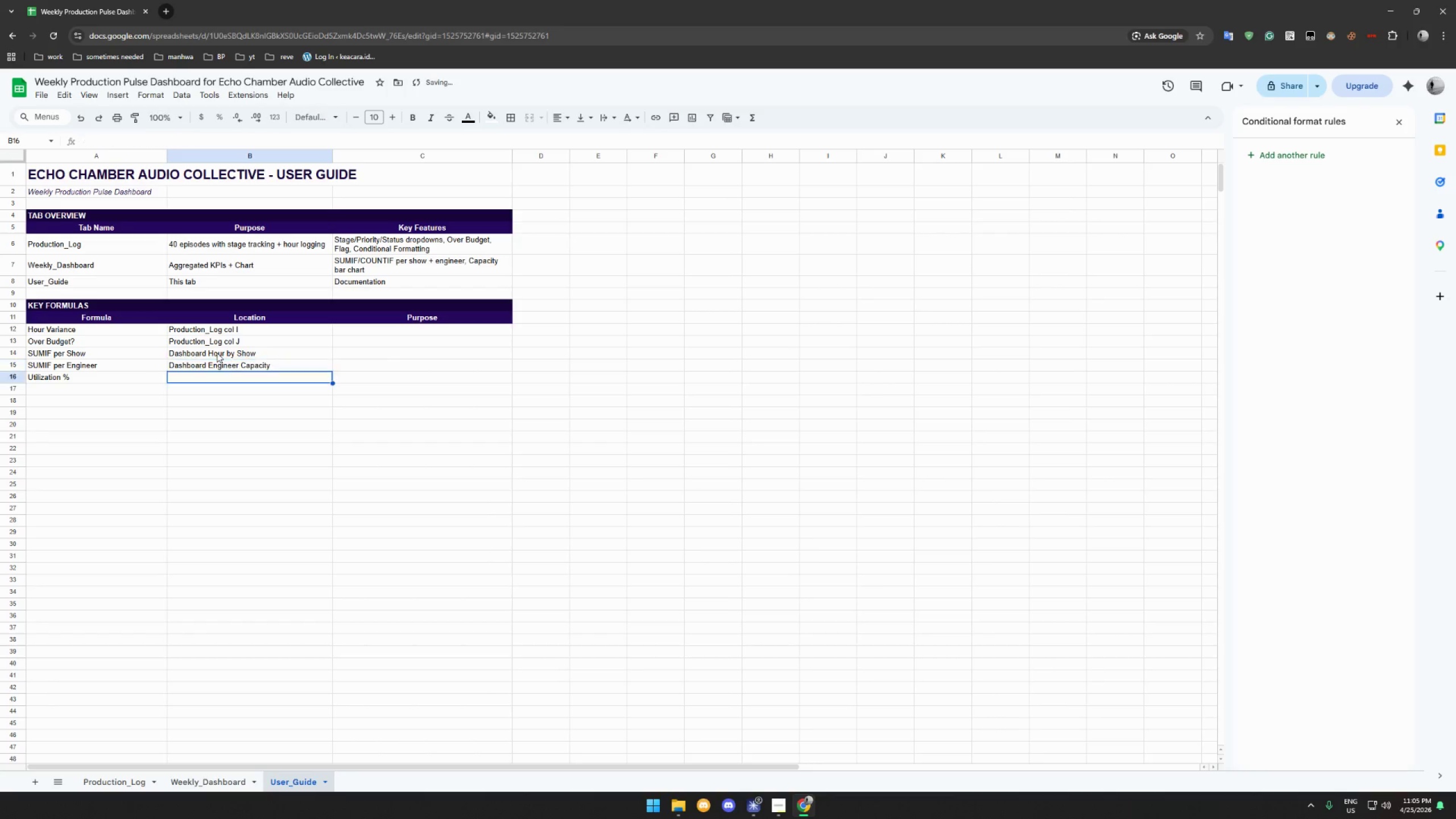 
type(DF)
key(Backspace)
type(ashboard Engineer Capacity)
 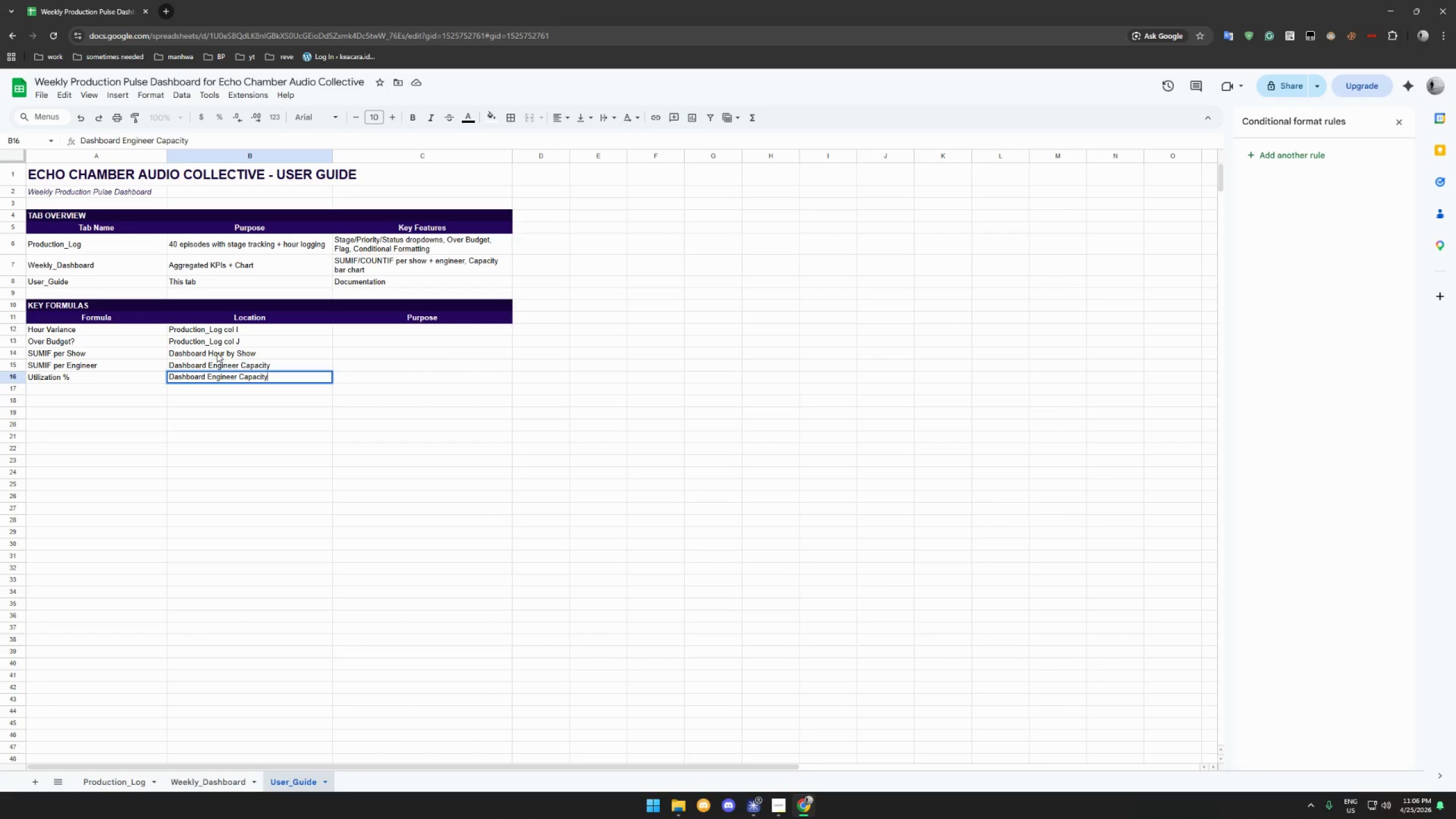 
key(Enter)
 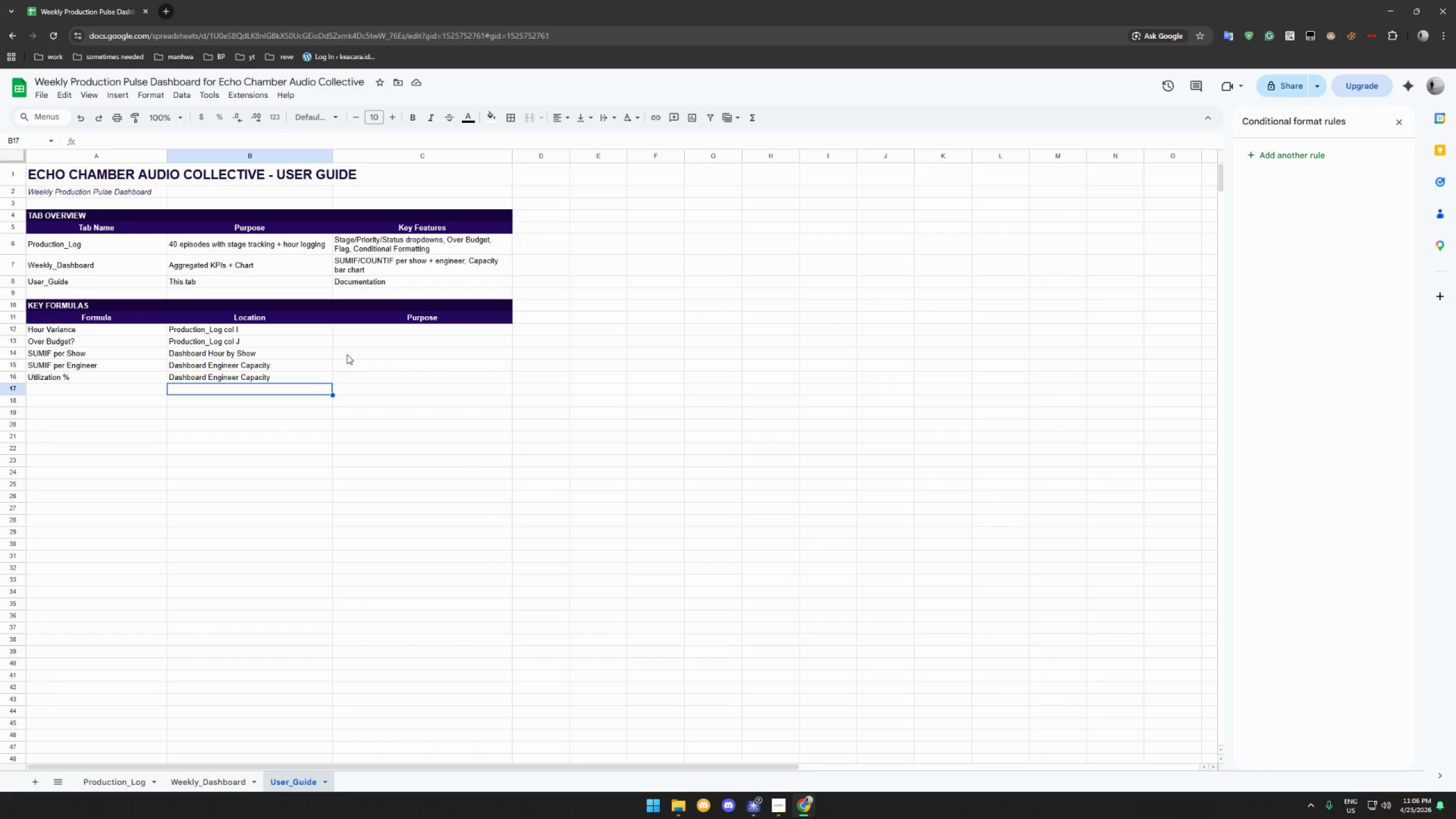 
wait(7.83)
 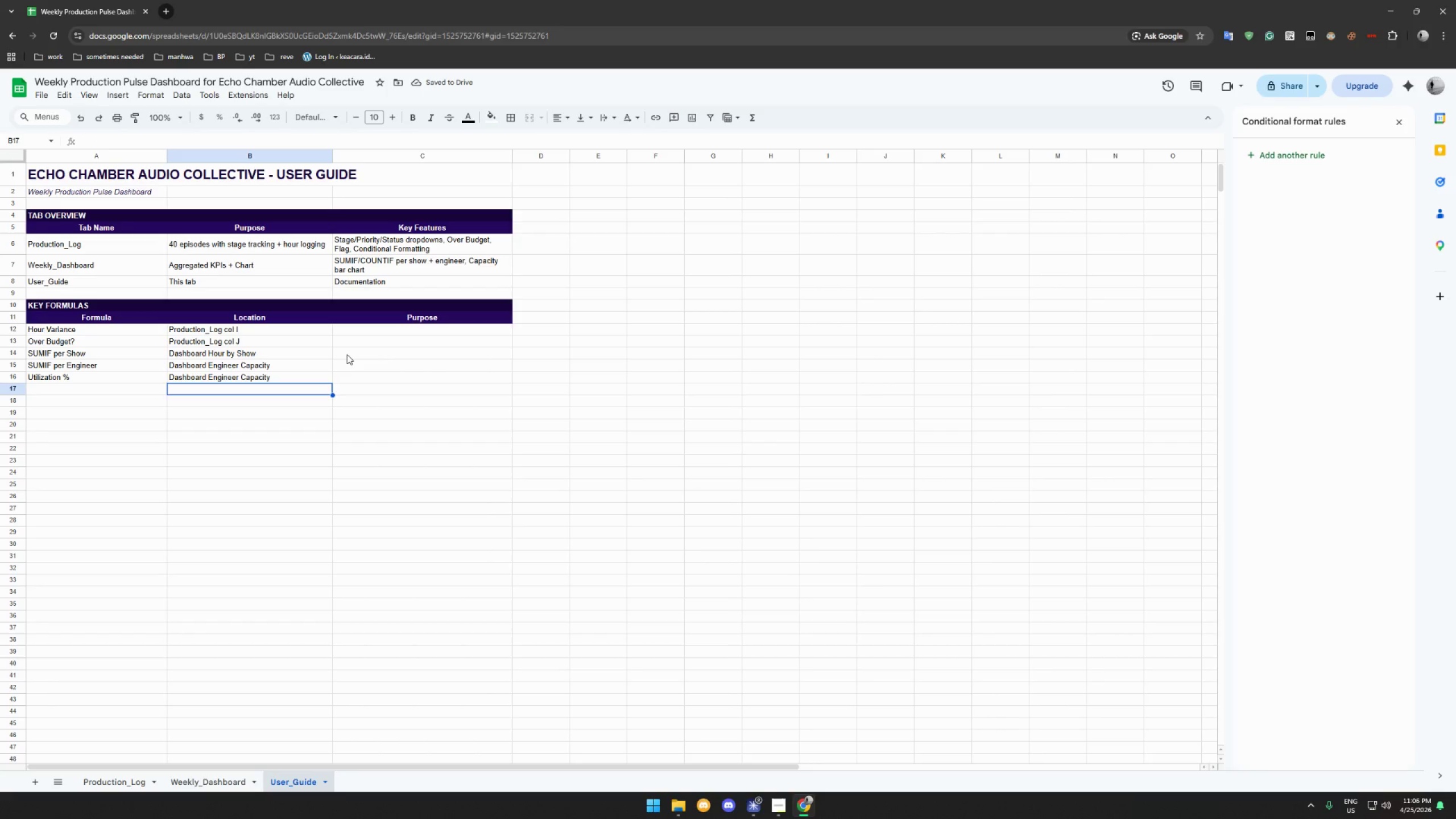 
left_click([435, 329])
 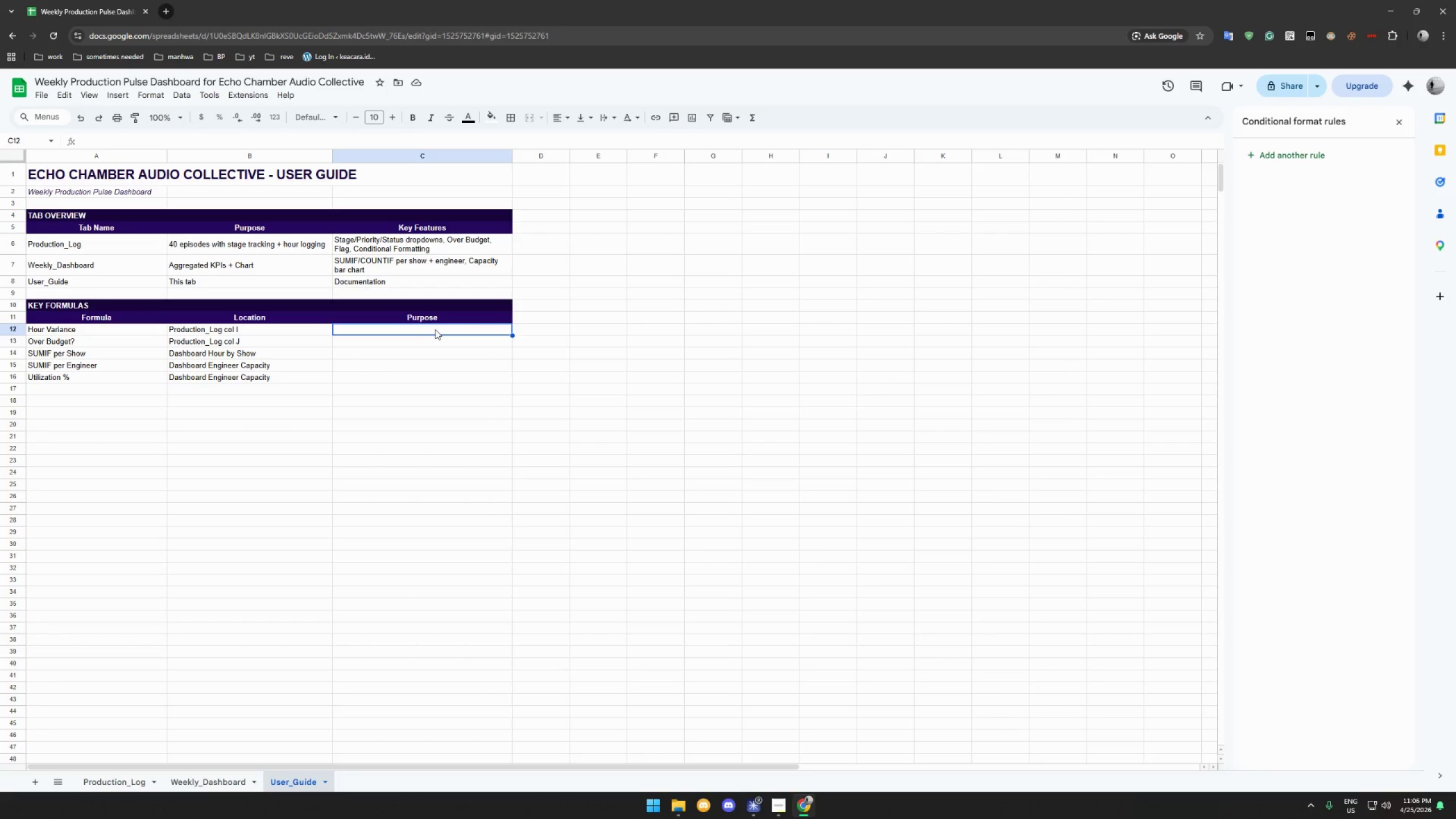 
type(HO)
key(Backspace)
type(ours Logged - Budgeted Hours (positive =)
key(Backspace)
key(Backspace)
type(=over budgeted))
key(Backspace)
key(Backspace)
key(Backspace)
type())
 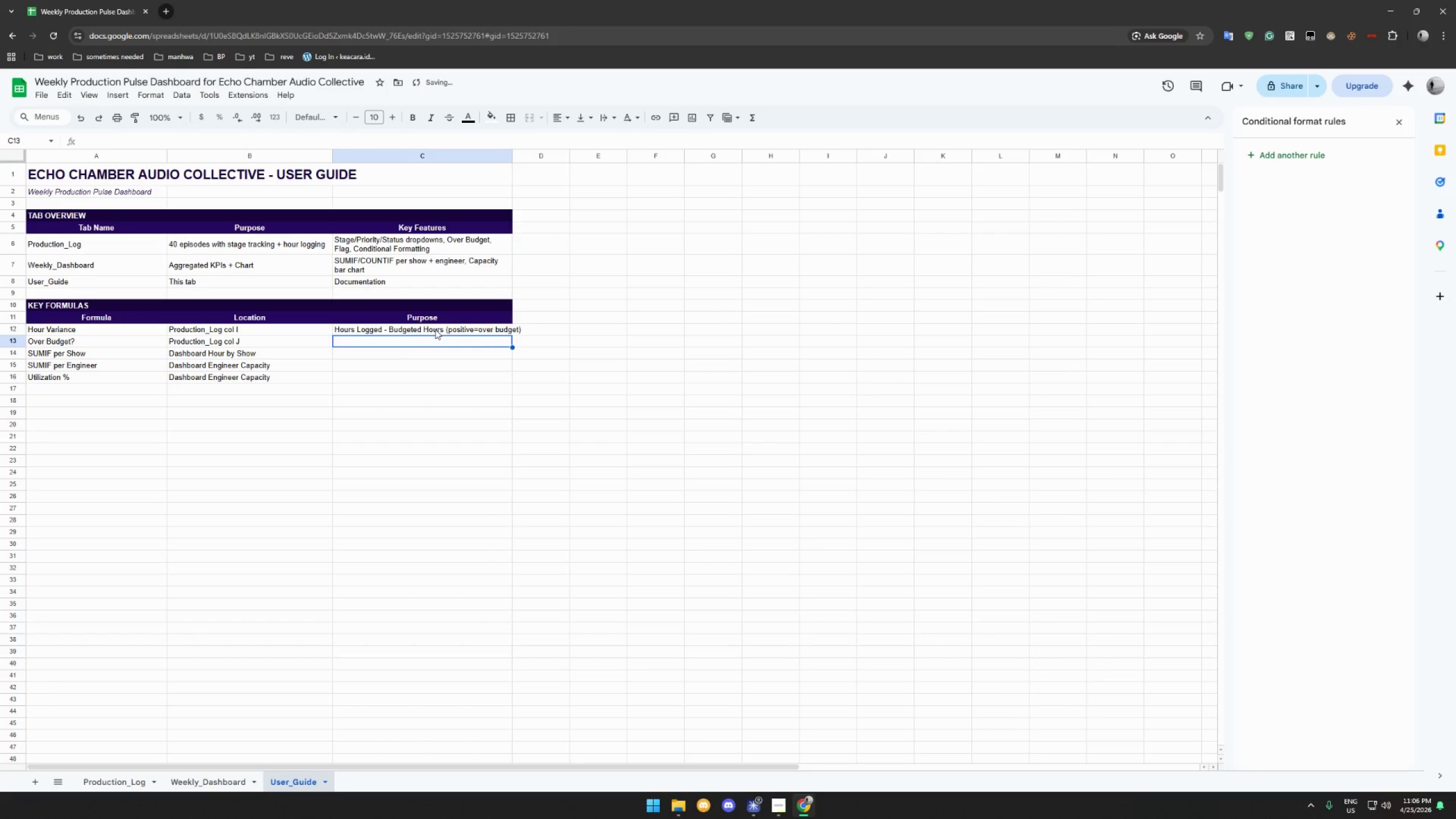 
 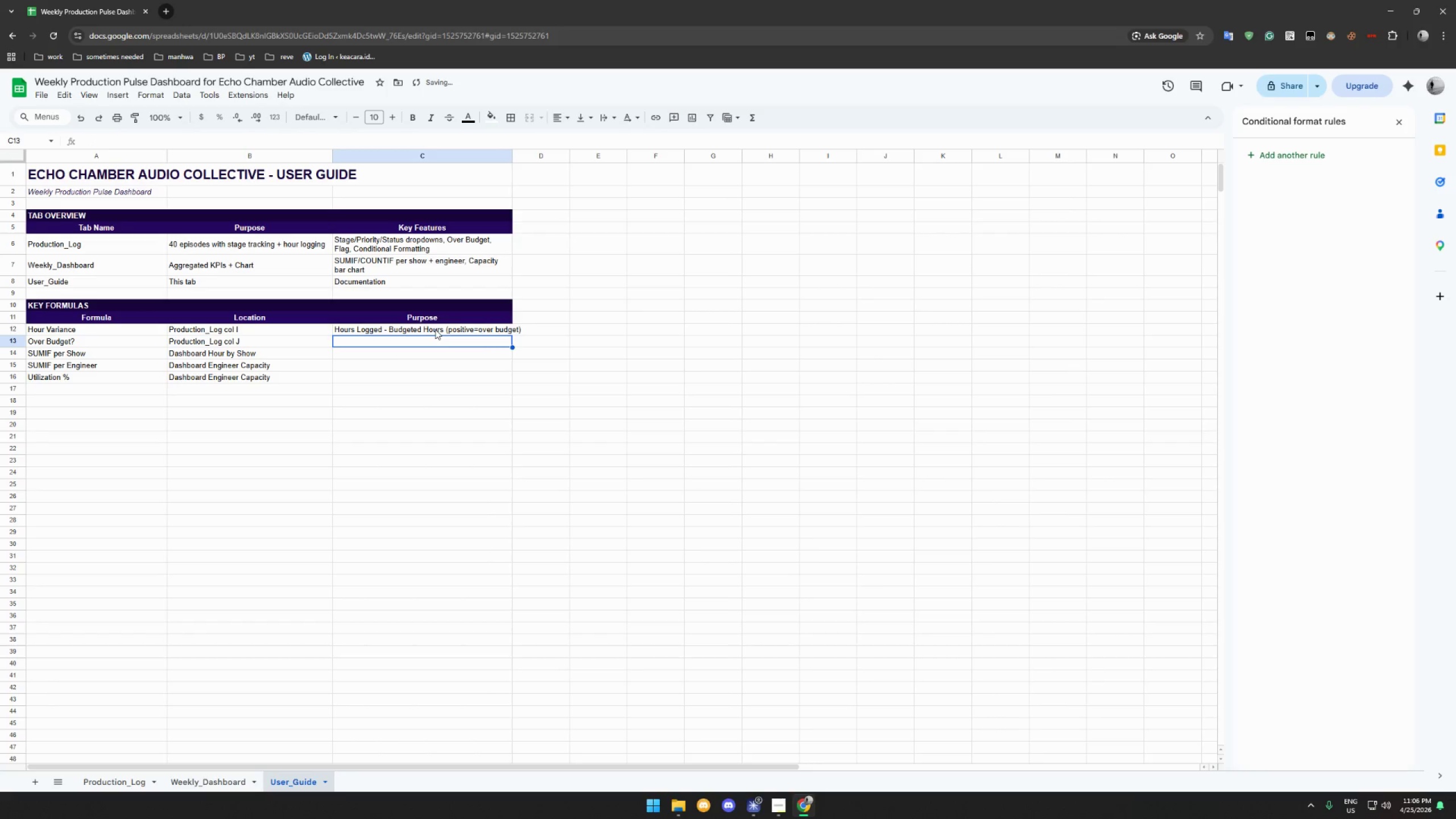 
key(Enter)
 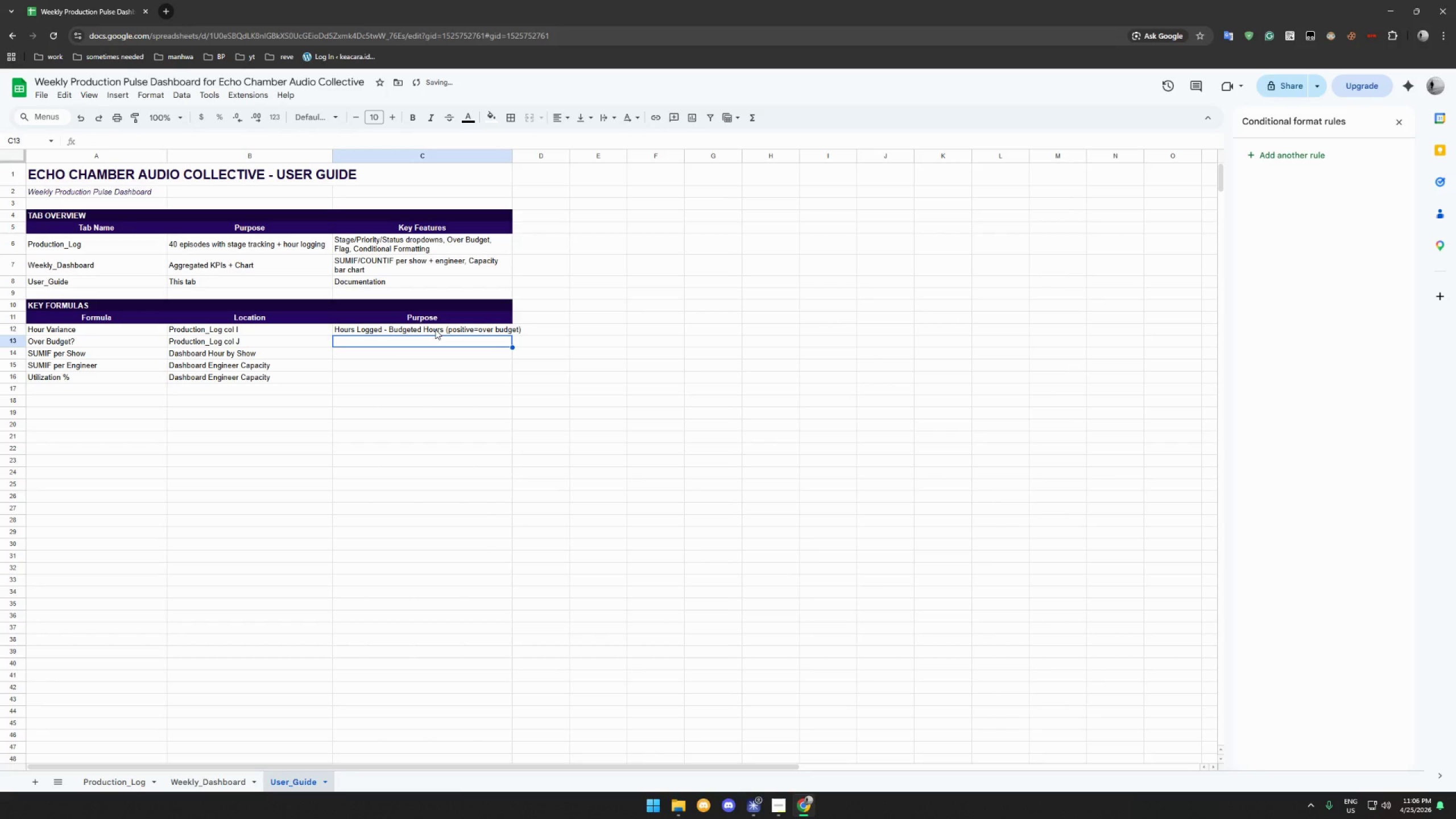 
left_click_drag(start_coordinate=[435, 329], to_coordinate=[427, 377])
 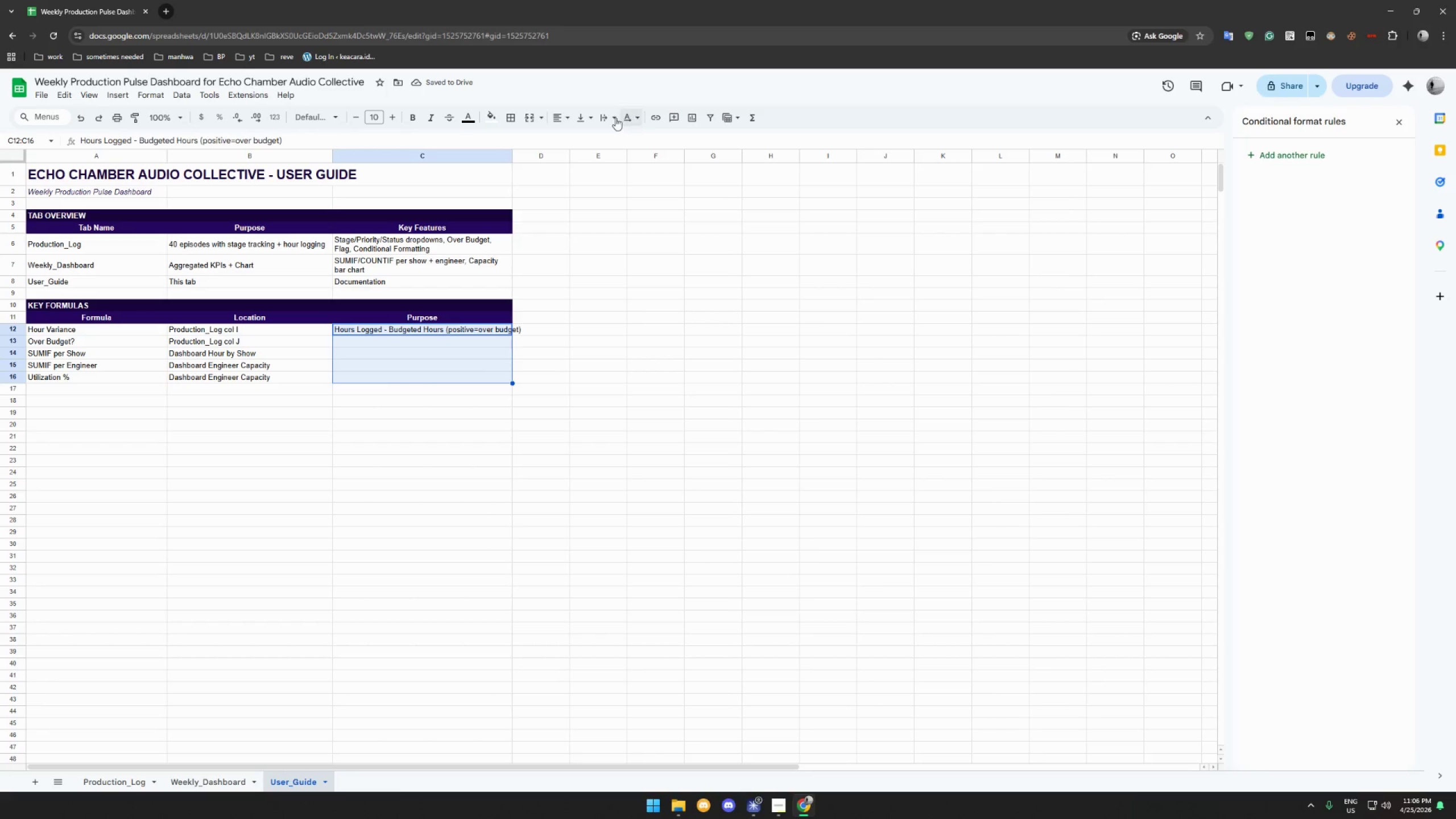 
left_click([607, 118])
 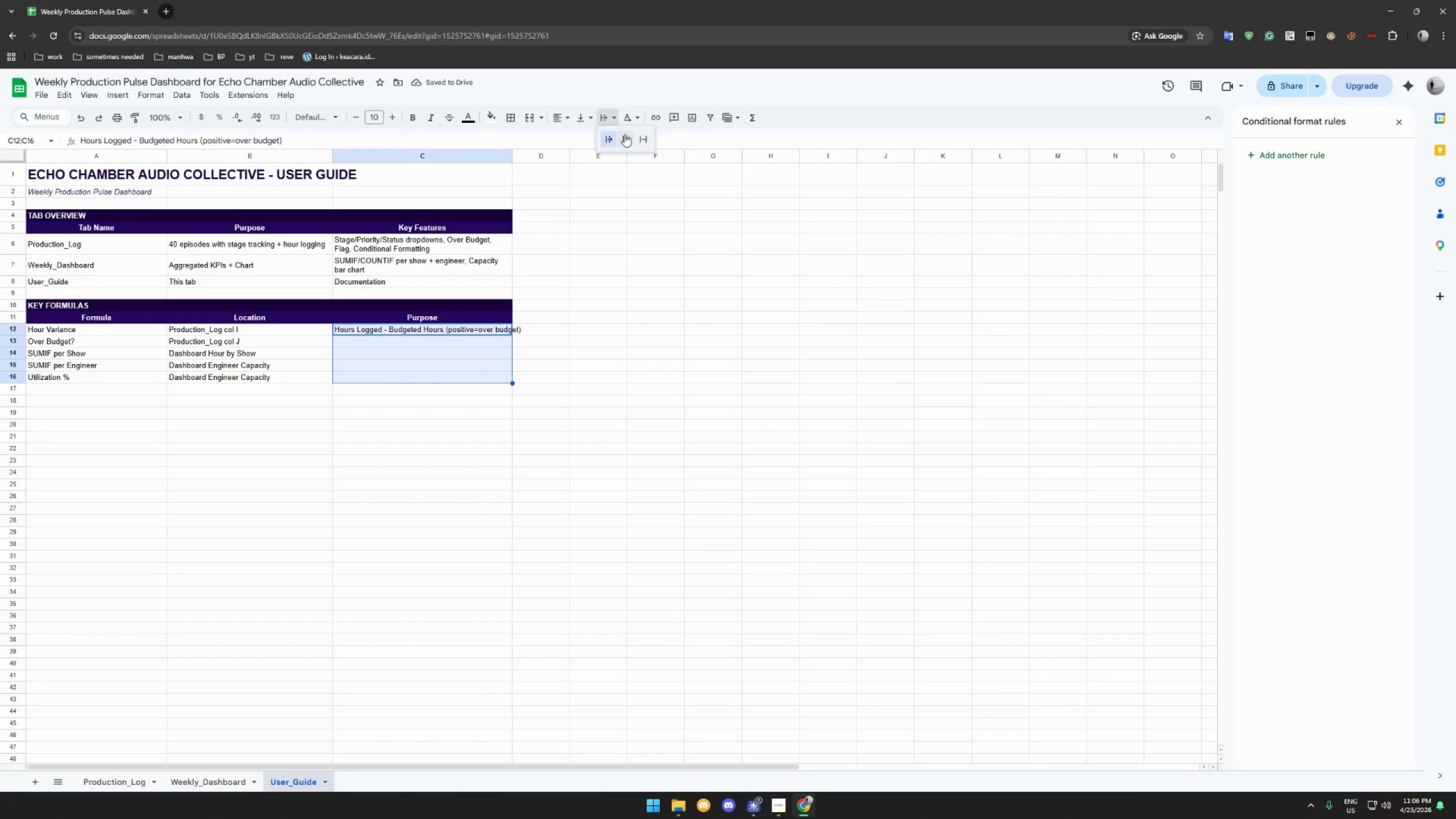 
left_click([625, 135])
 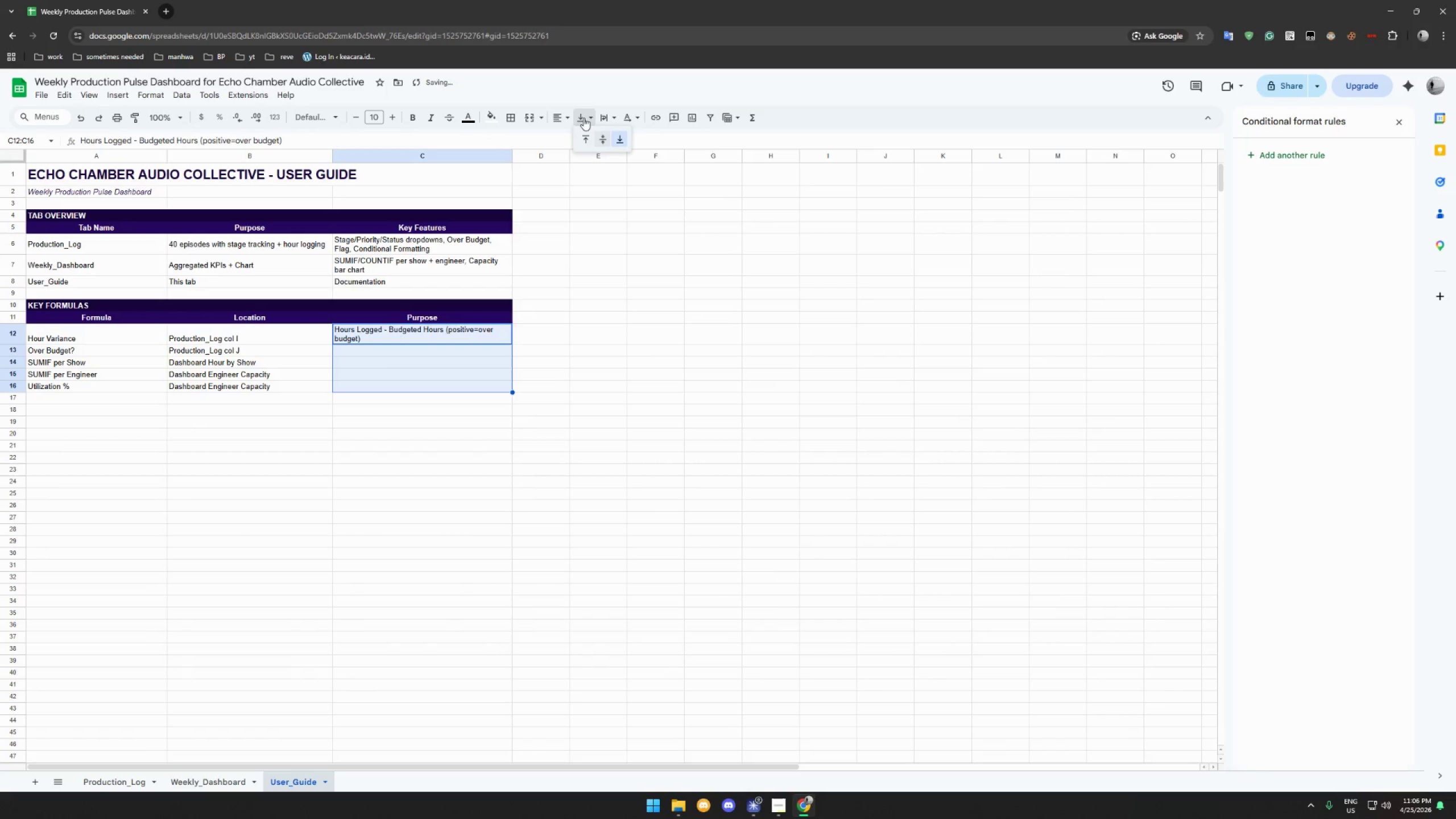 
left_click([602, 138])
 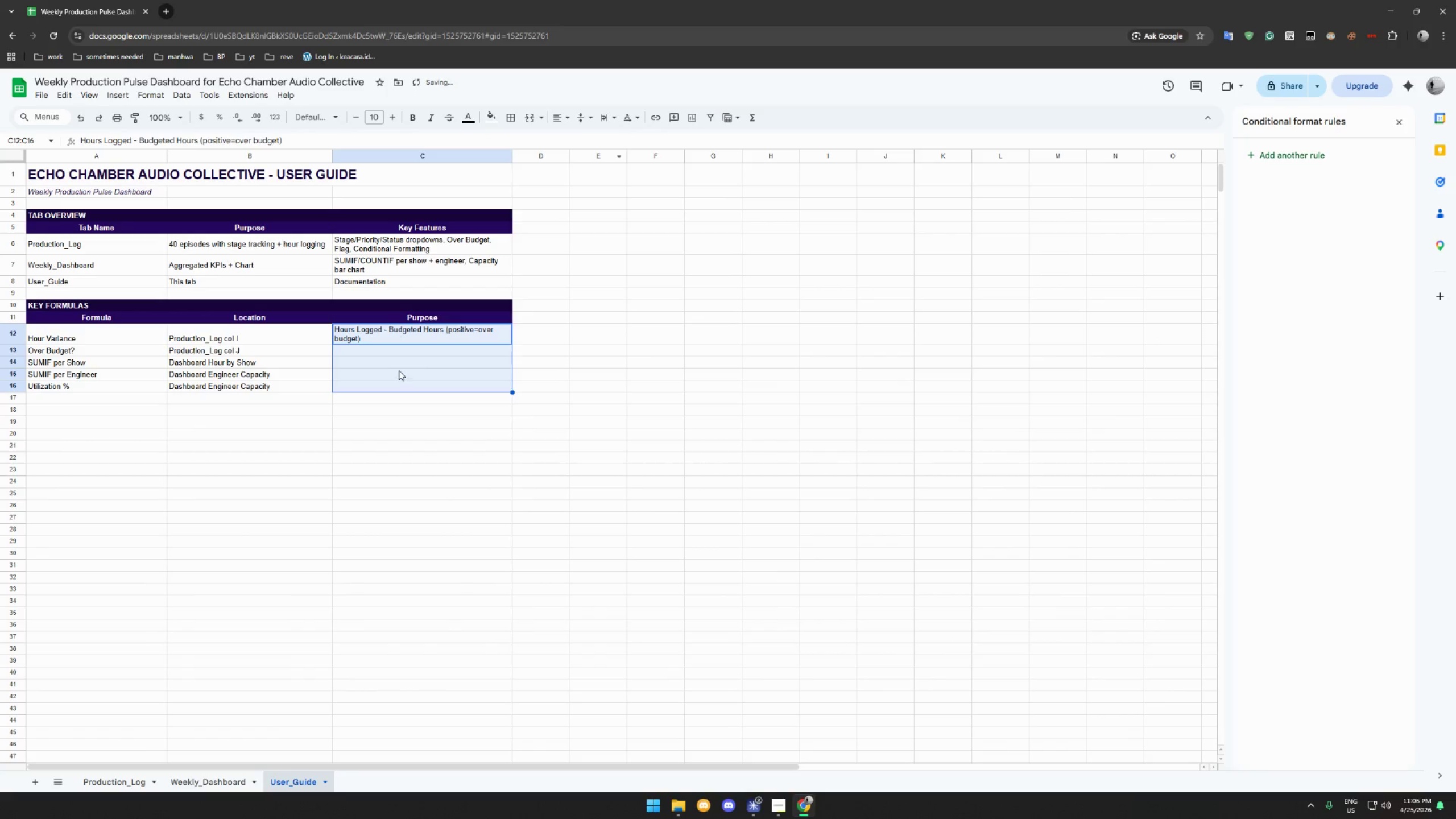 
left_click([406, 356])
 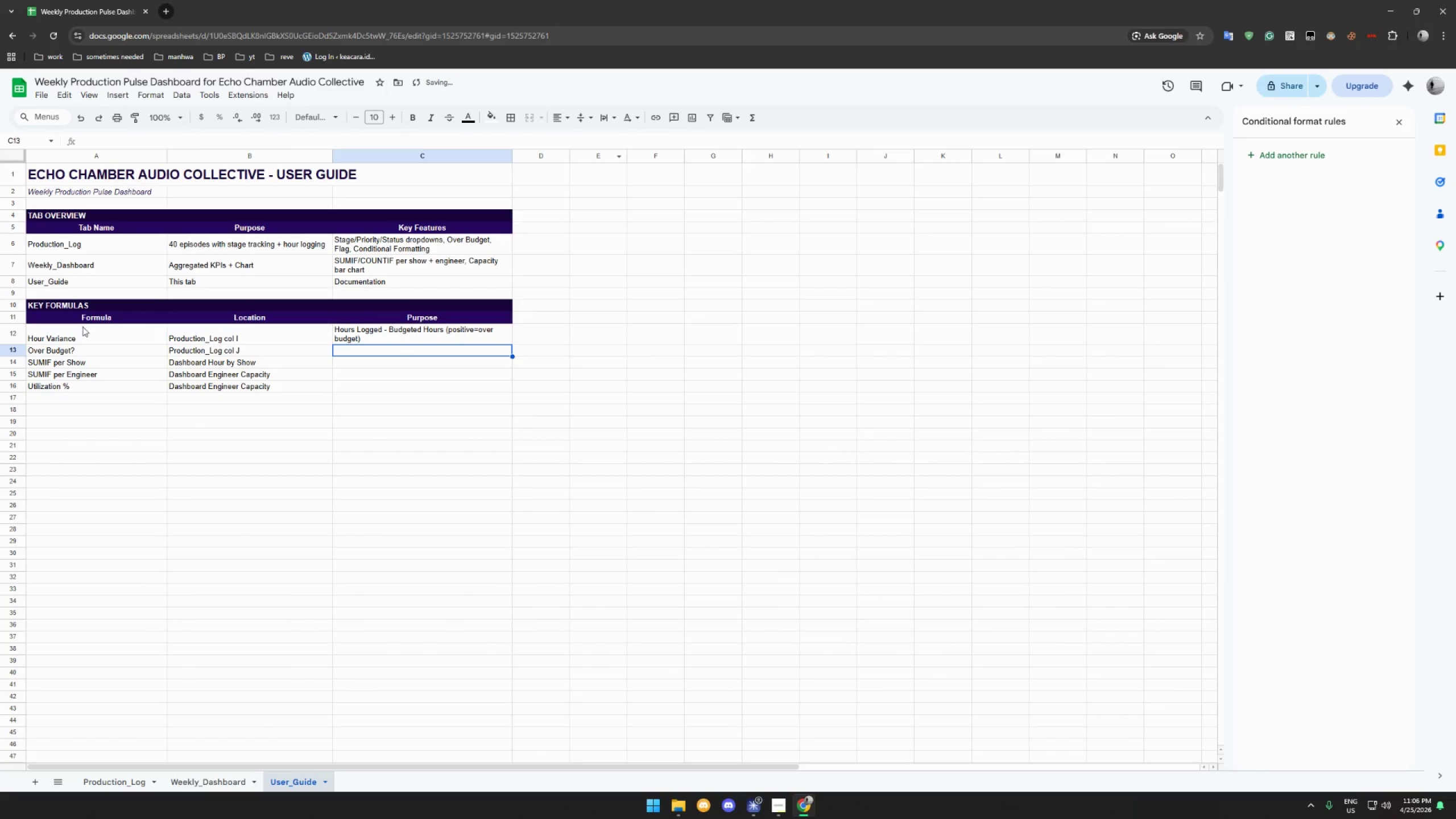 
left_click_drag(start_coordinate=[61, 332], to_coordinate=[423, 384])
 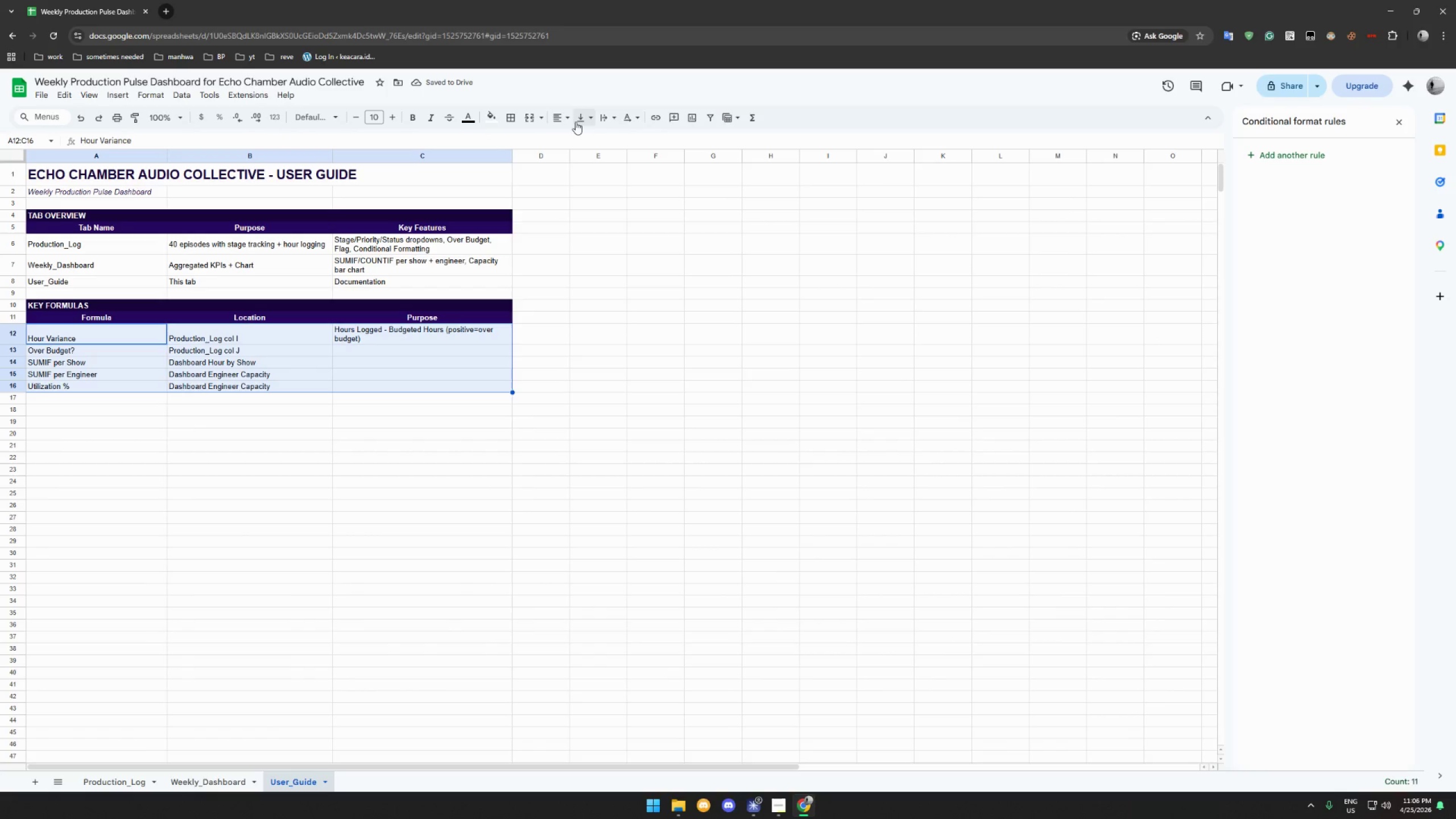 
left_click([581, 118])
 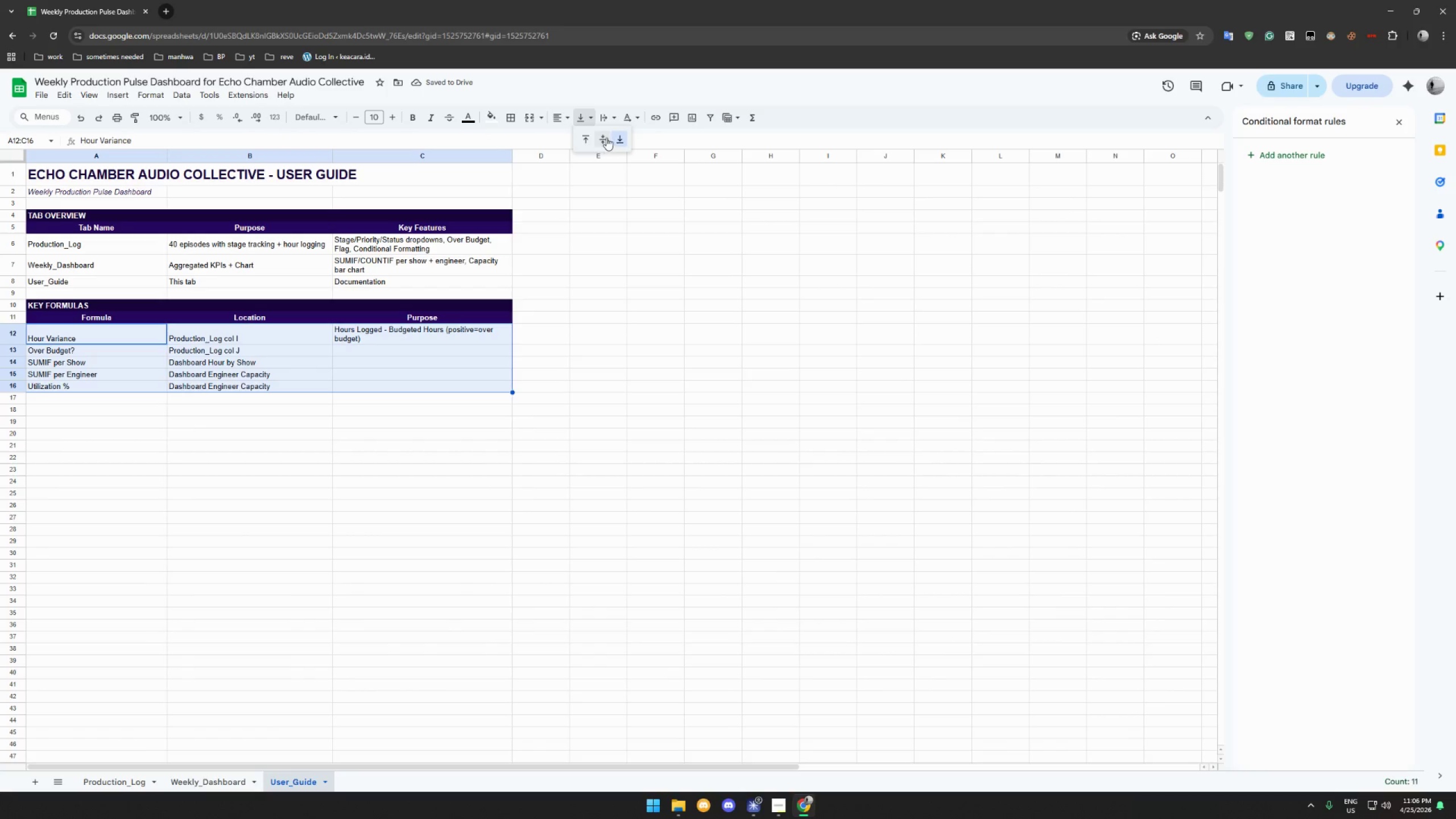 
left_click([606, 138])
 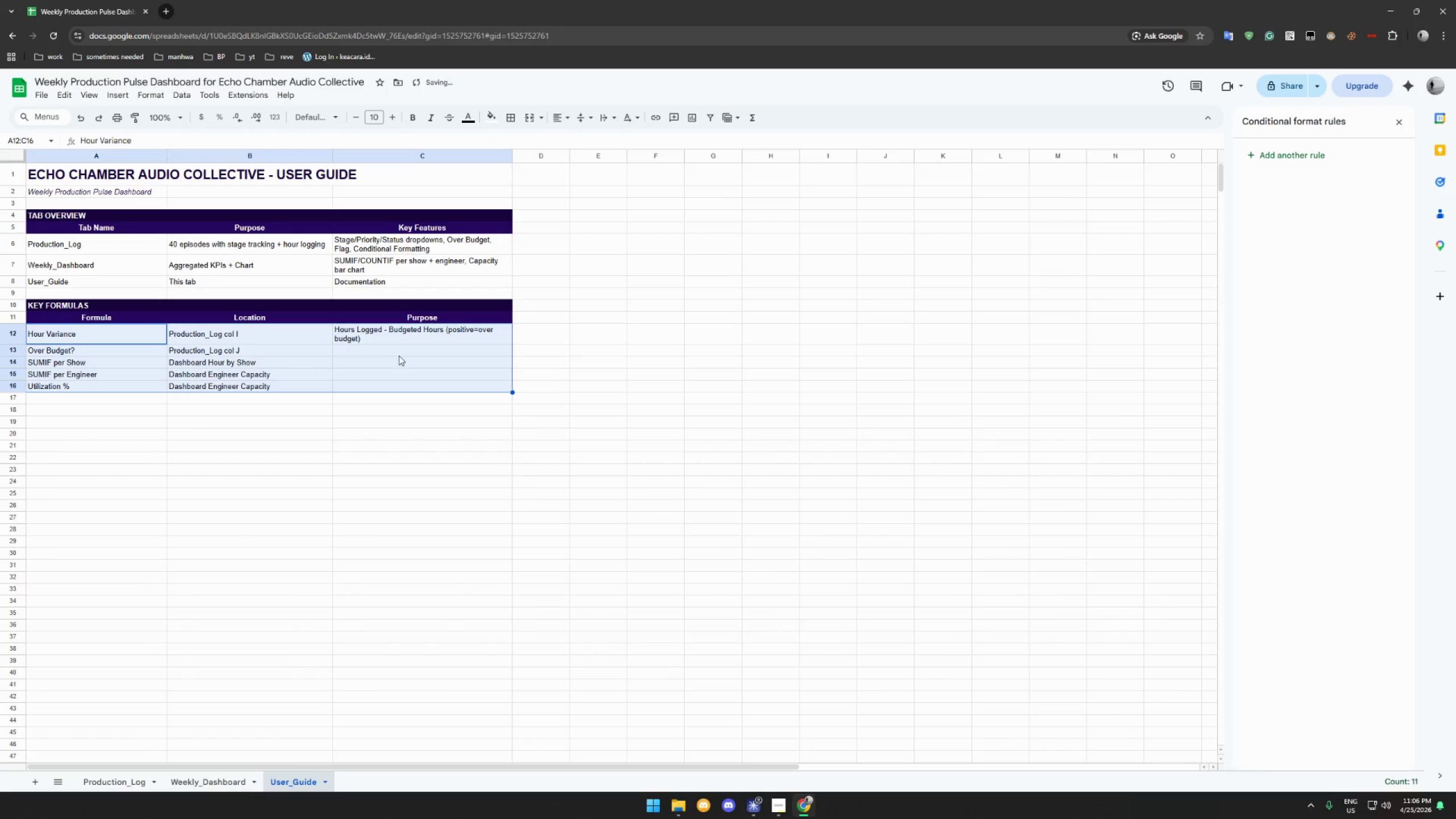 
left_click([394, 359])
 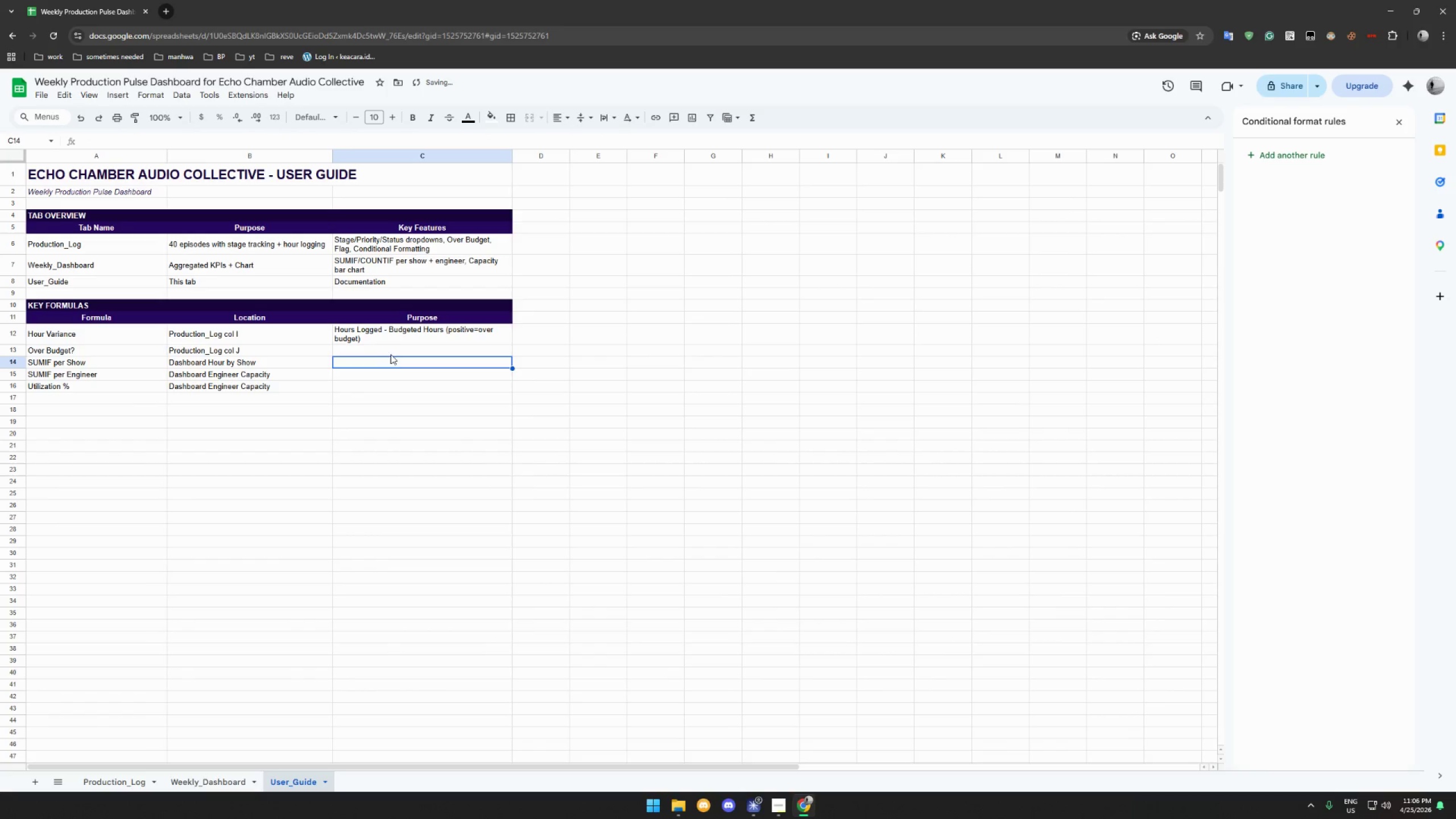 
left_click([391, 353])
 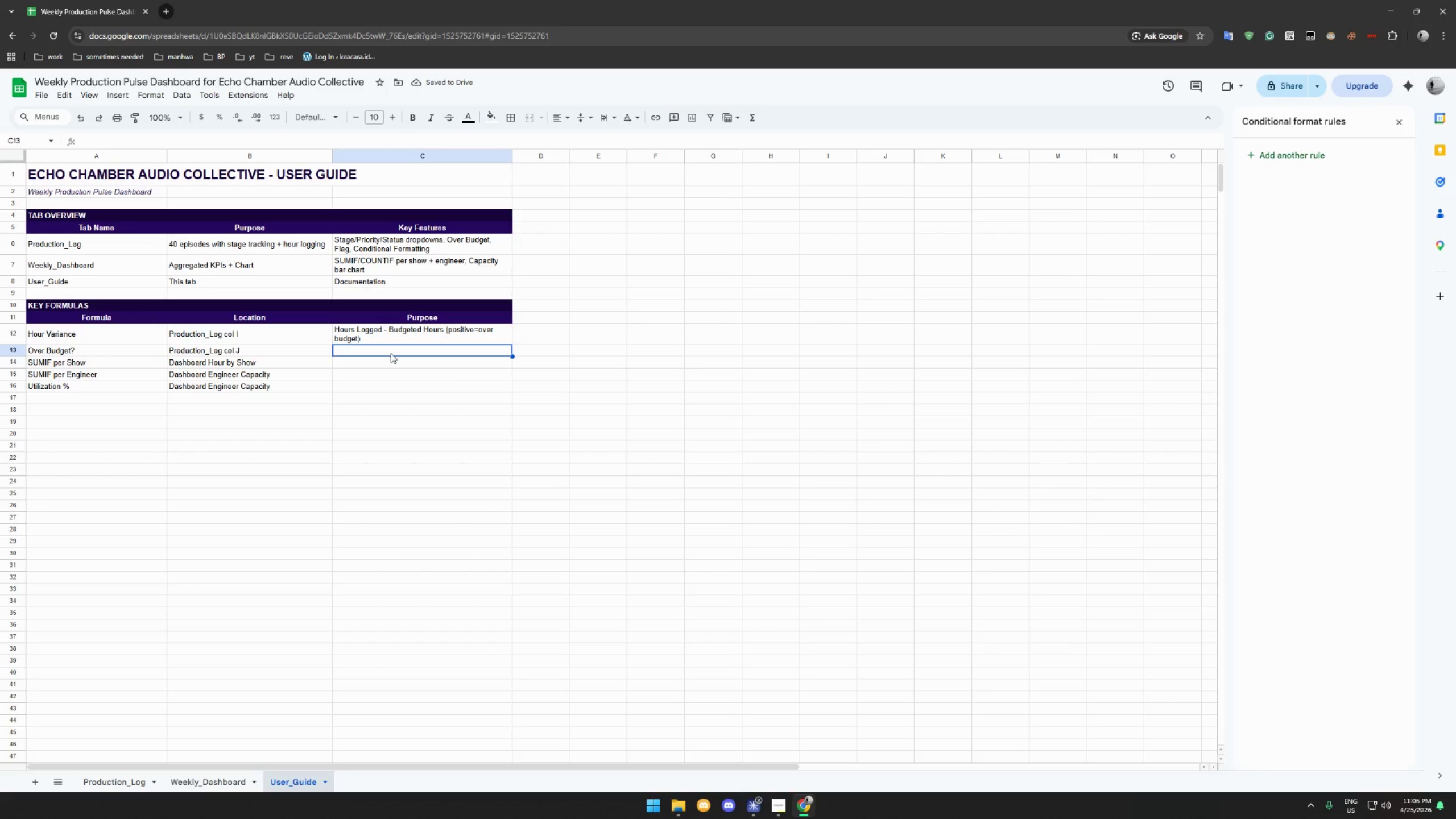 
wait(5.16)
 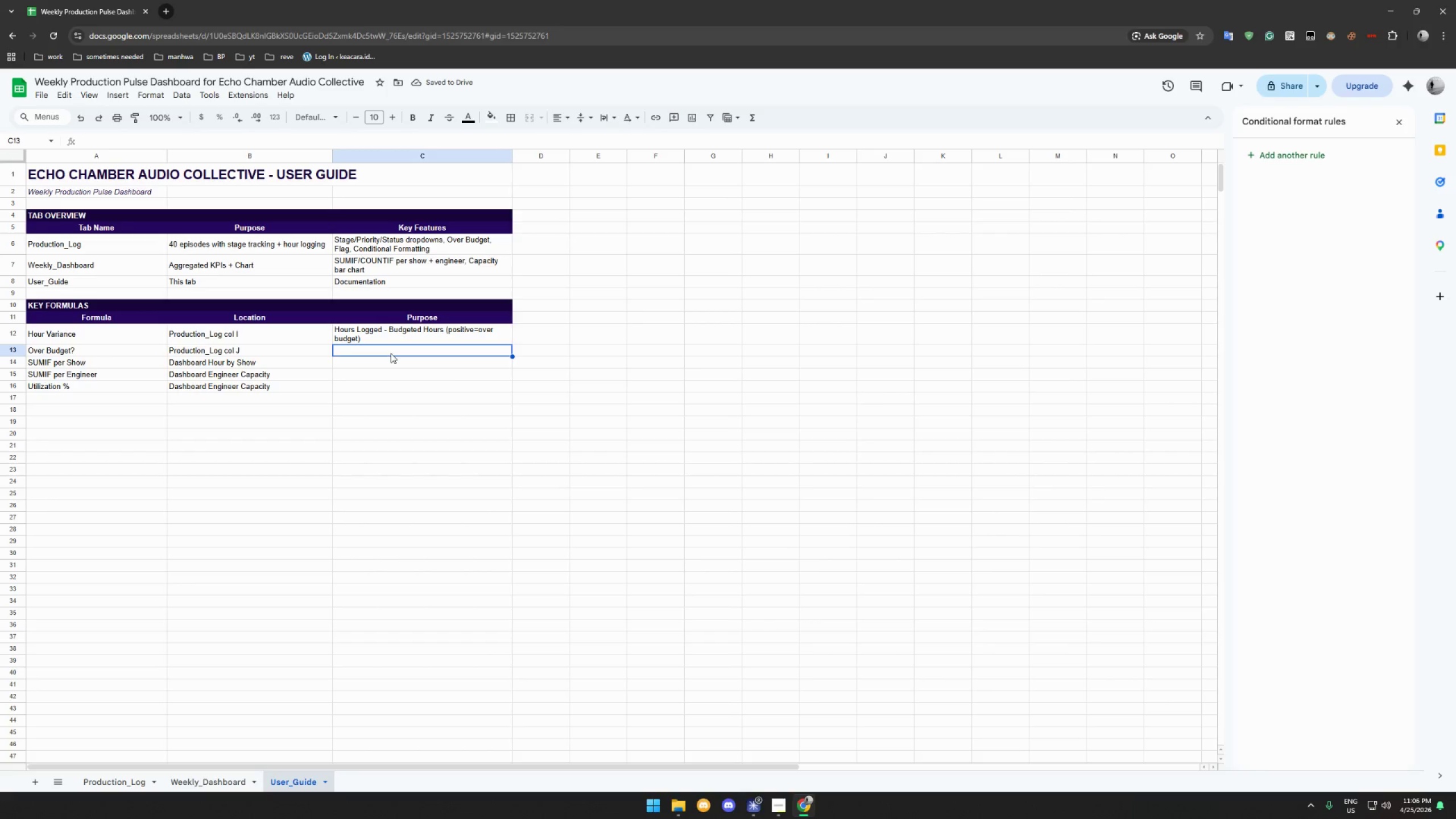 
type(IF(Hours>Budgeted,"Yes"m,)
key(Backspace)
key(Backspace)
type(,No)
key(Backspace)
key(Backspace)
type("NM)
key(Backspace)
type(o")
 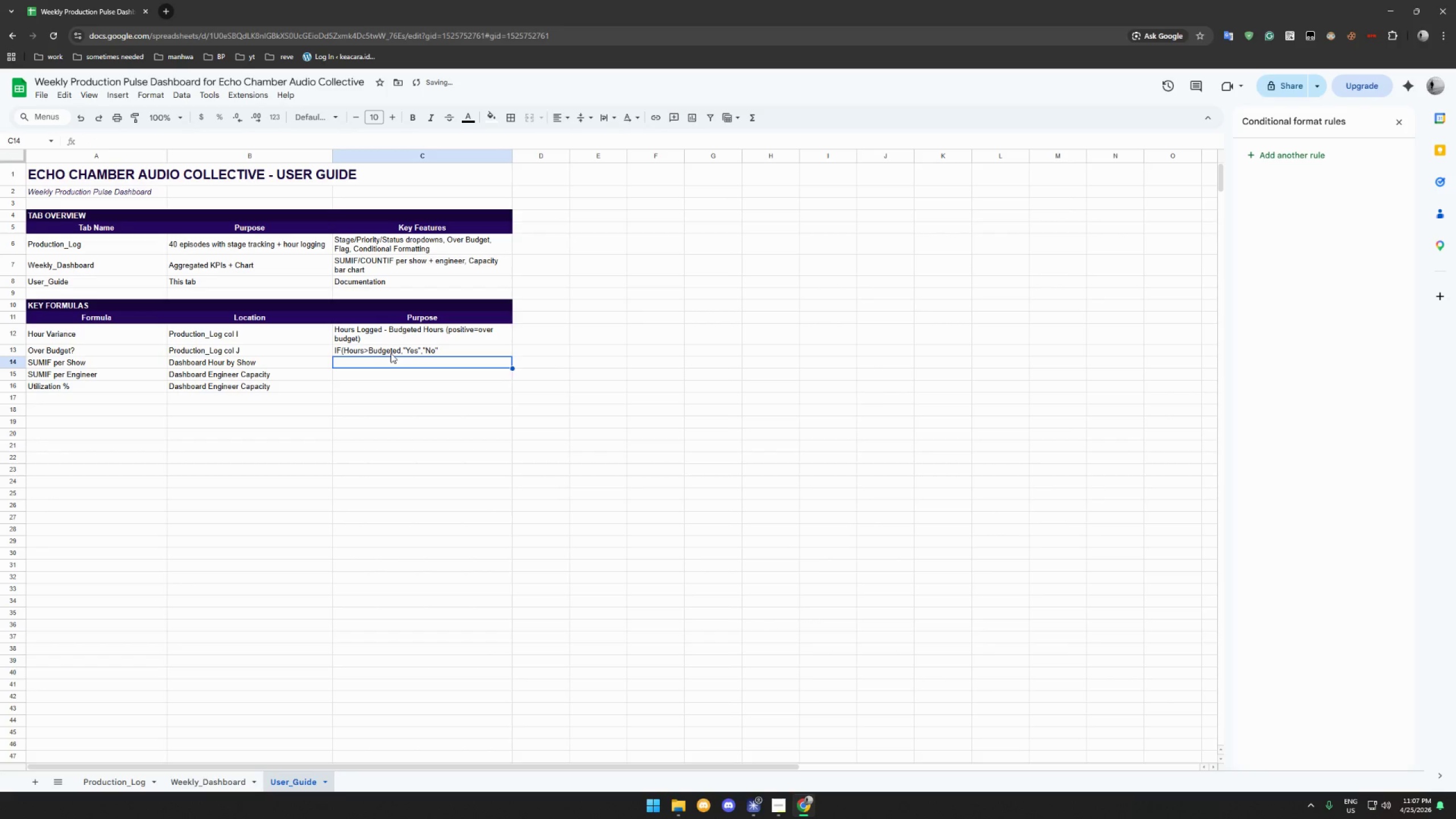 
 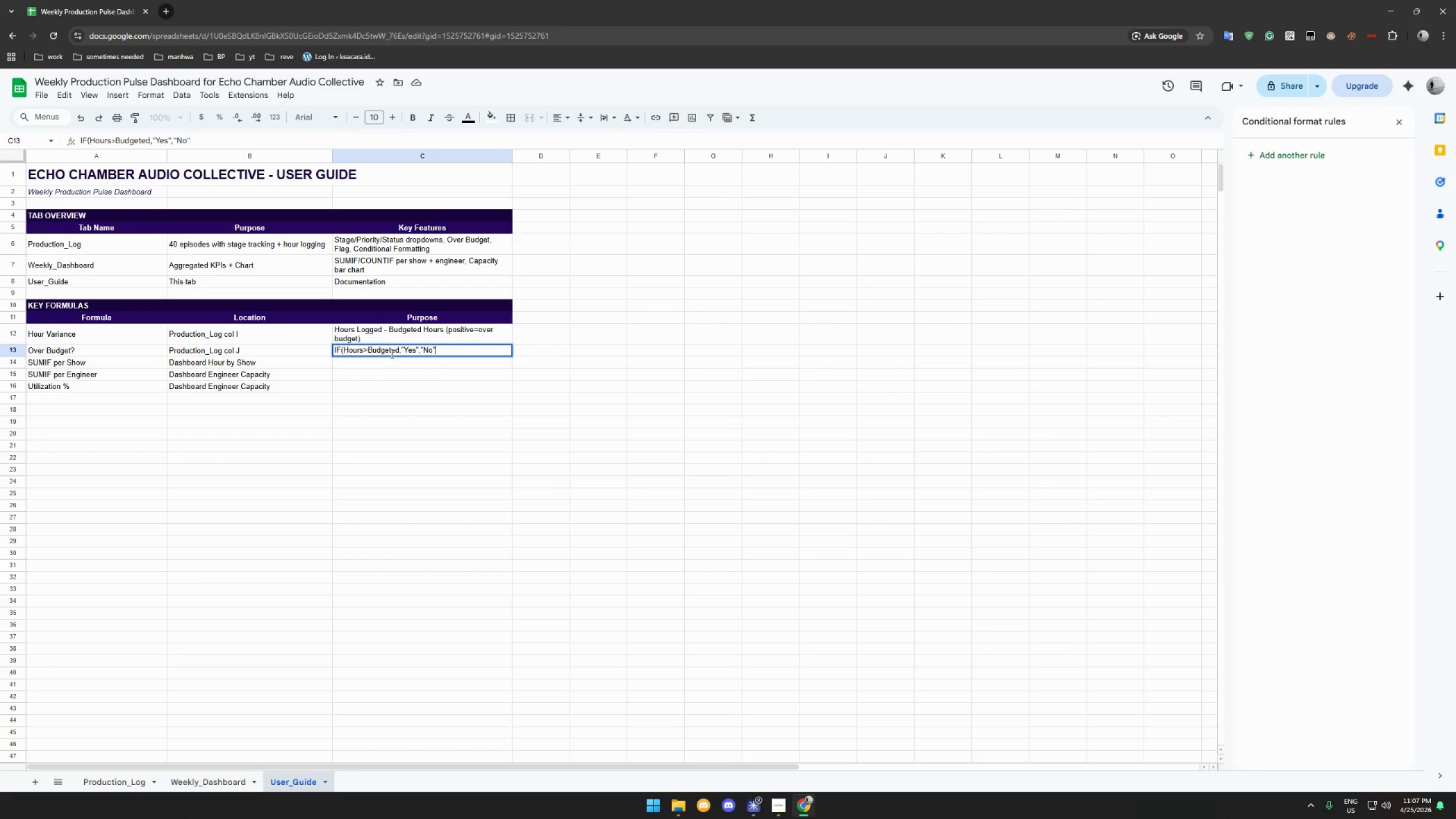 
key(Enter)
 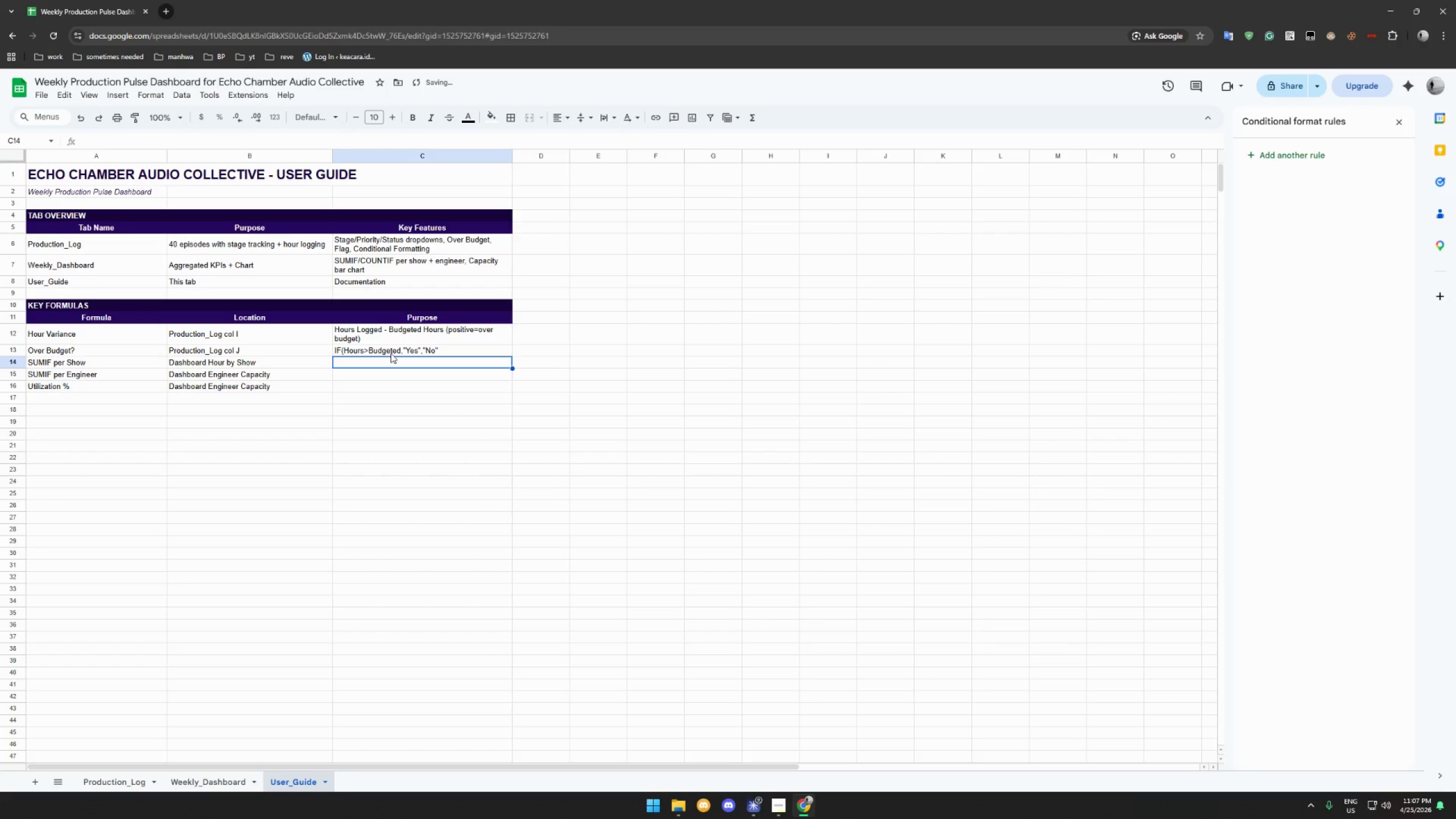 
type(Total hours logged/Budgeted pers)
key(Backspace)
type( show name)
 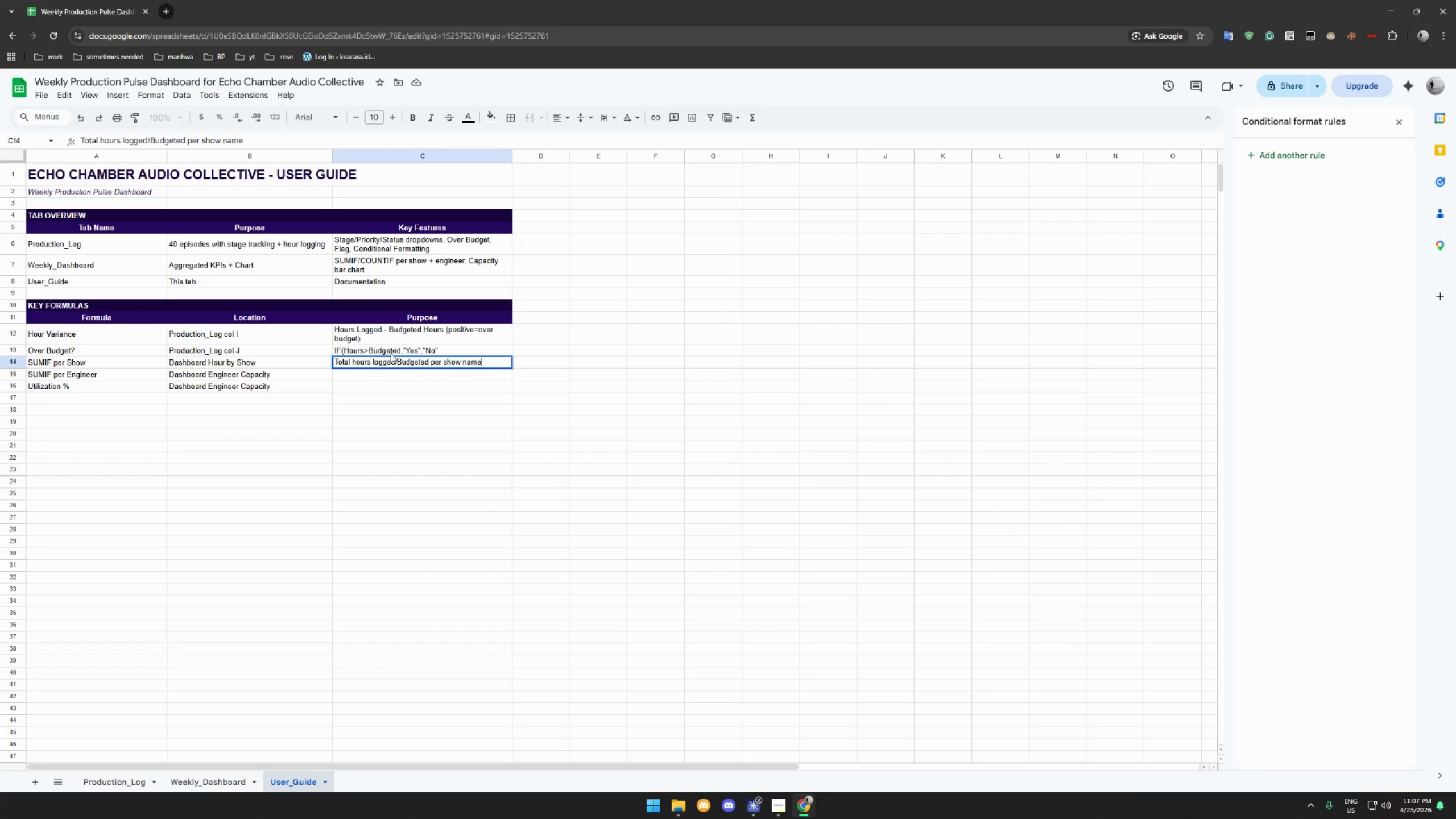 
key(Enter)
 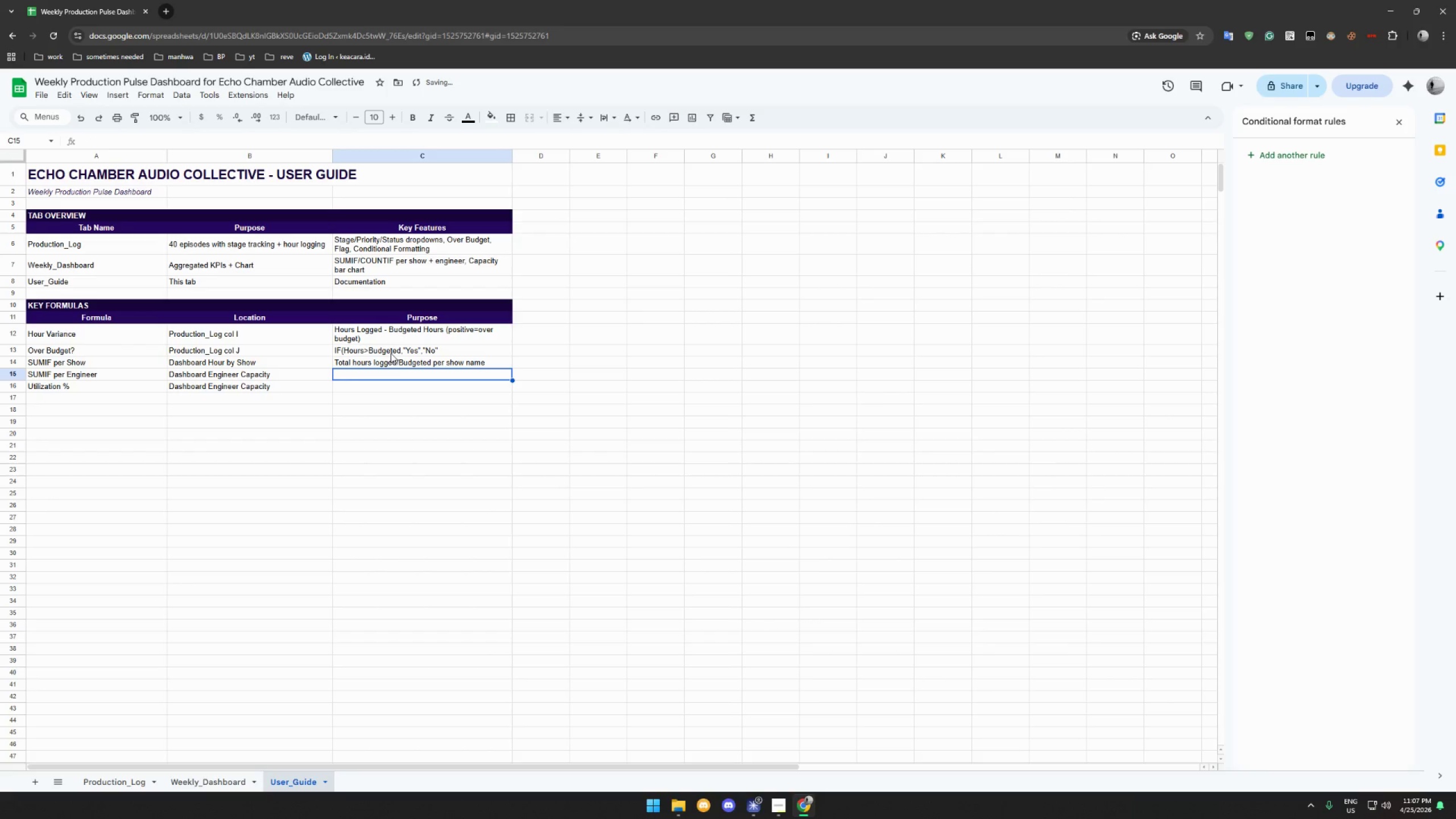 
type(Total hours logged./)
key(Backspace)
key(Backspace)
type(/b)
key(Backspace)
key(Backspace)
type(Budgeted per engineer)
 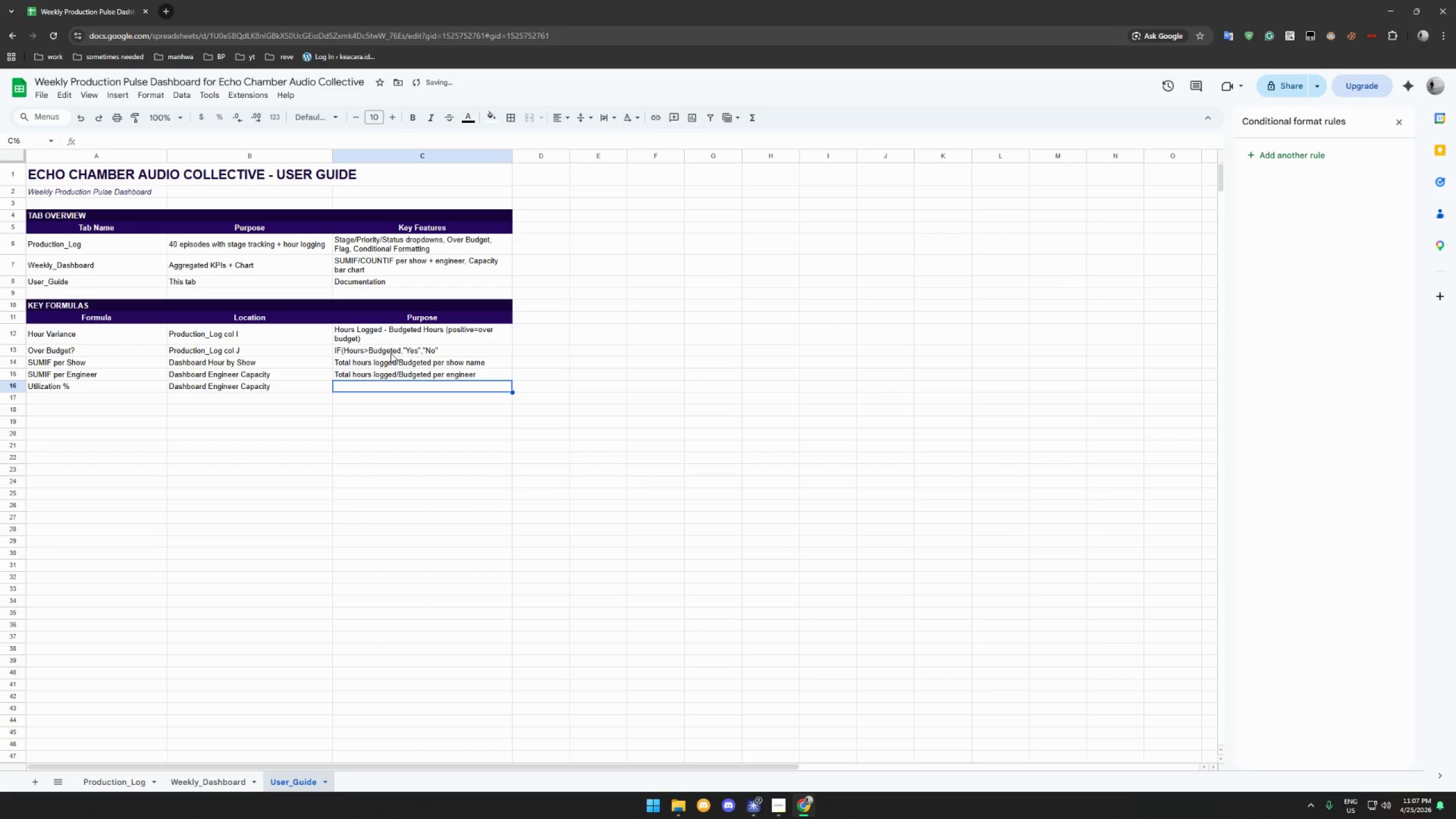 
 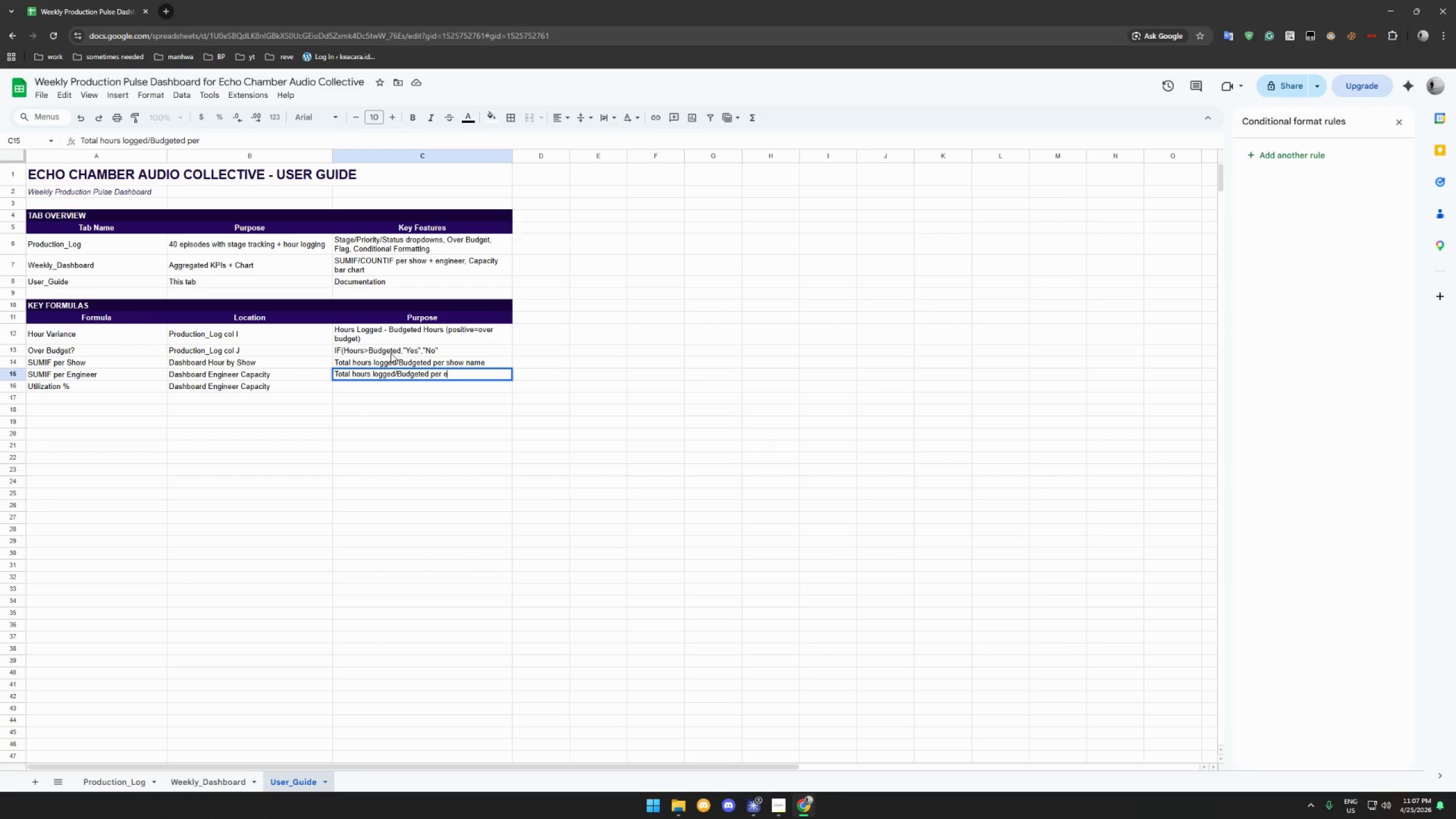 
key(Enter)
 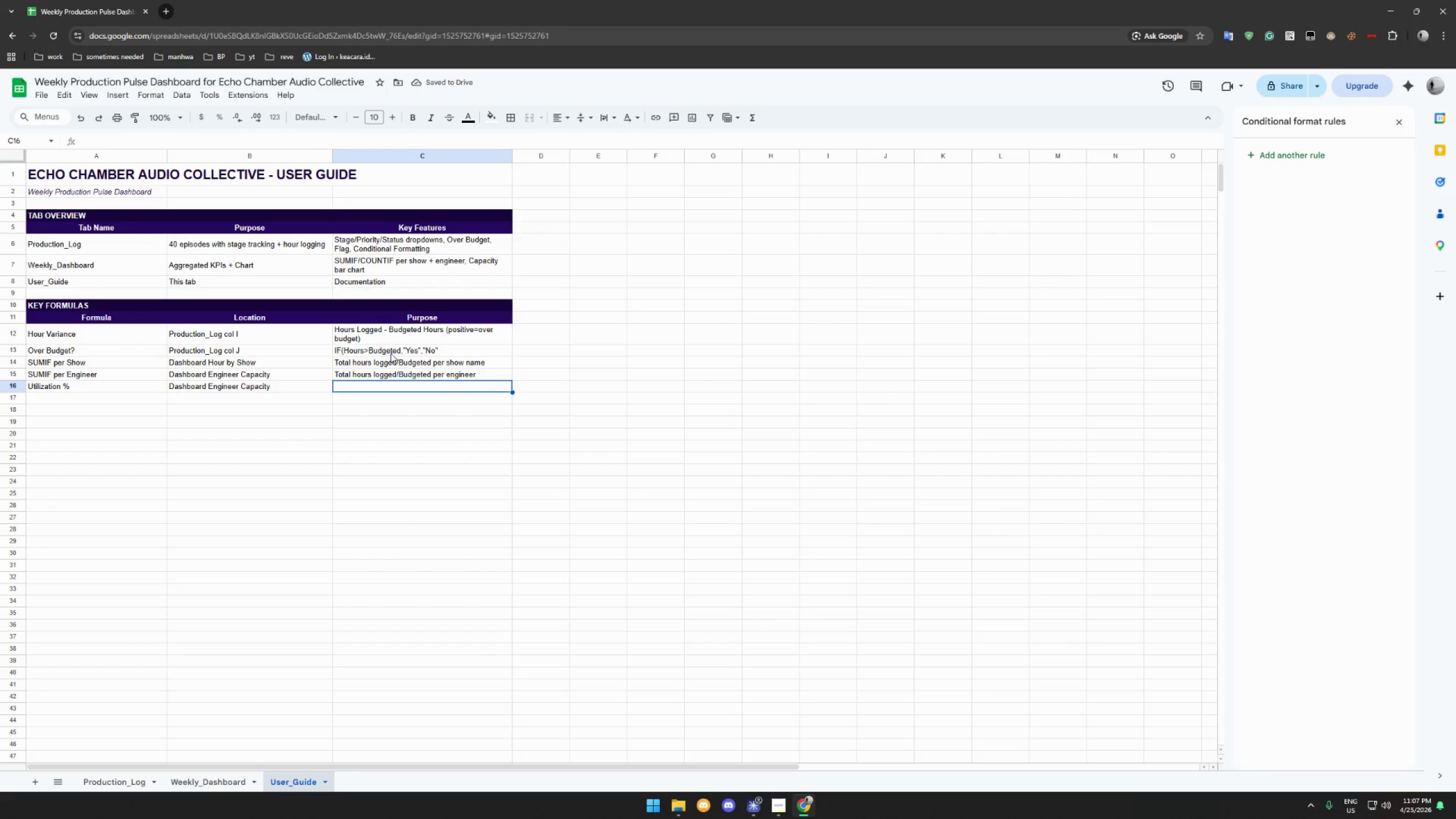 
type(Hour )
key(Backspace)
type(s Logged / Budgeted * L)
key(Backspace)
type(1000)
key(Backspace)
type(-)
key(Backspace)
type( - over 100% = )
 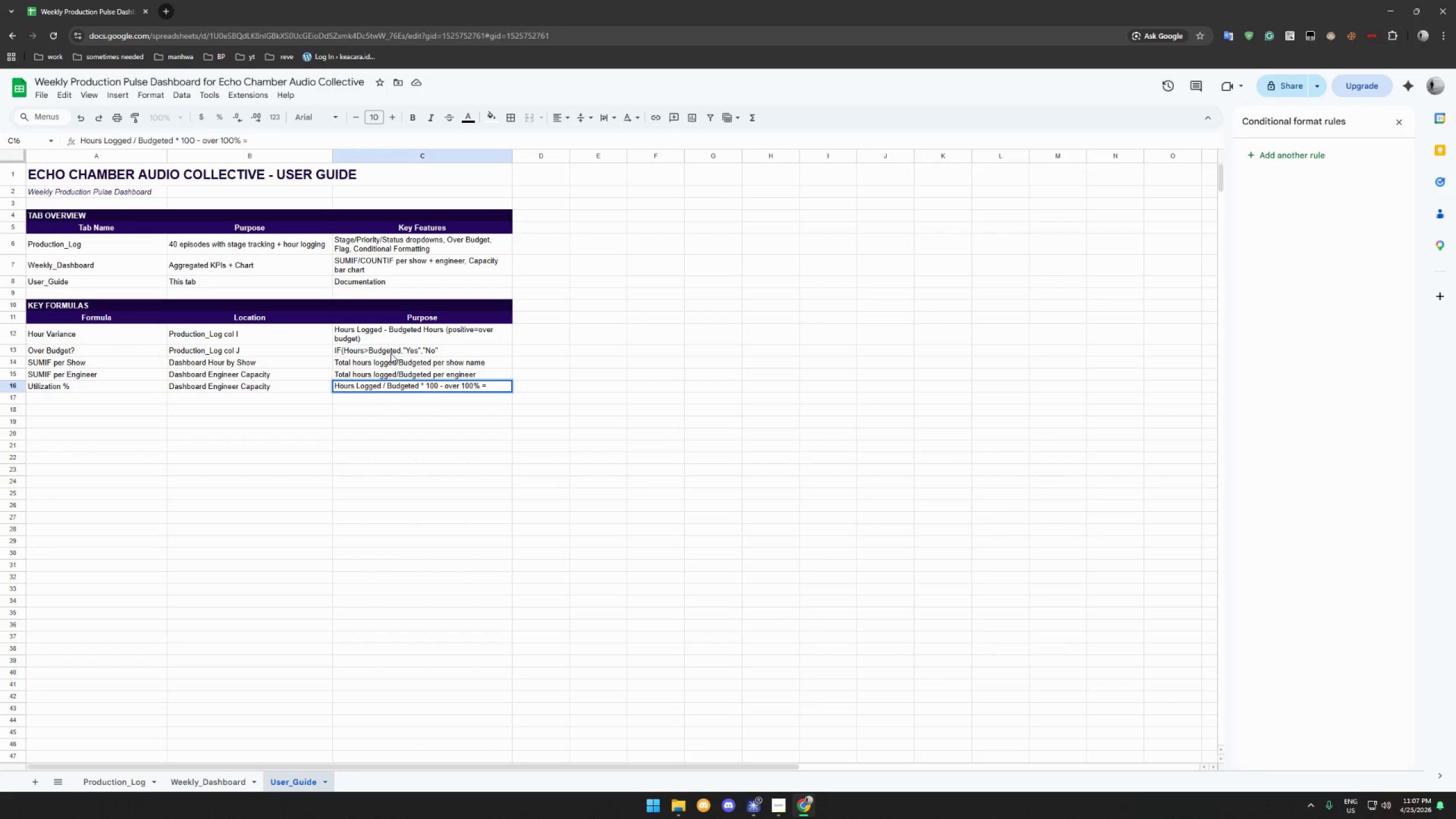 
type(over- )
key(Backspace)
type(capacity)
 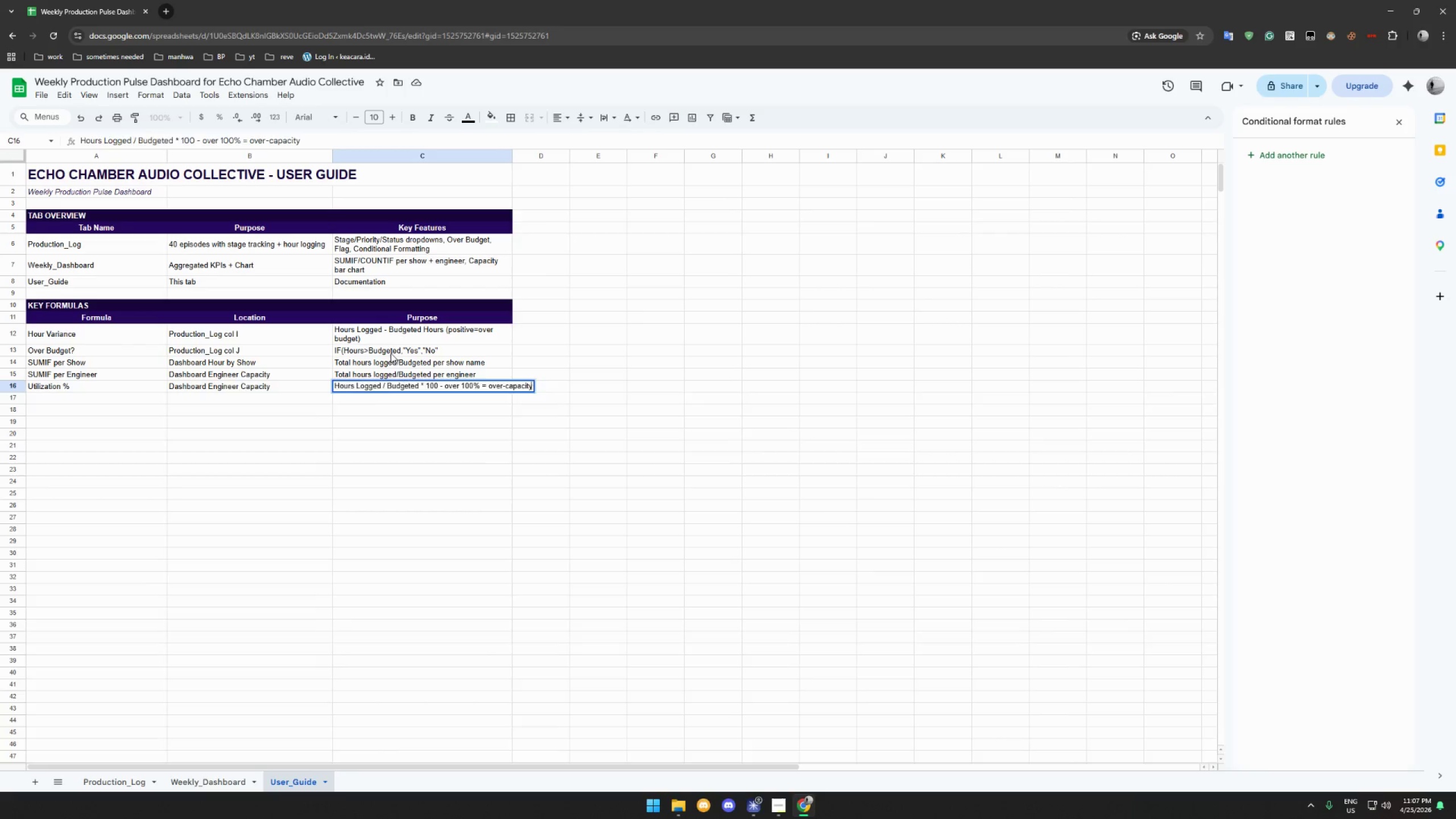 
key(Enter)
 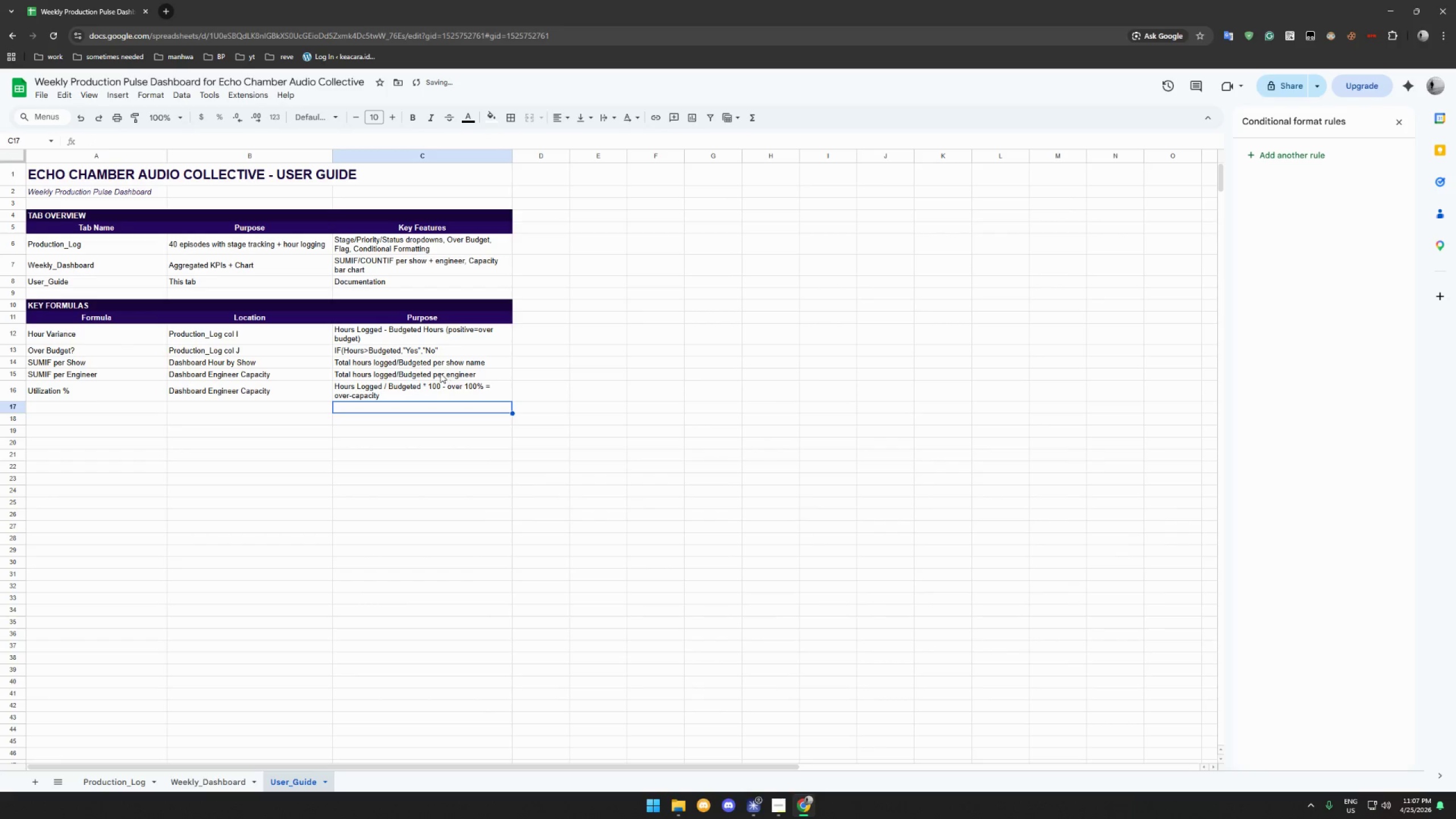 
left_click([424, 374])
 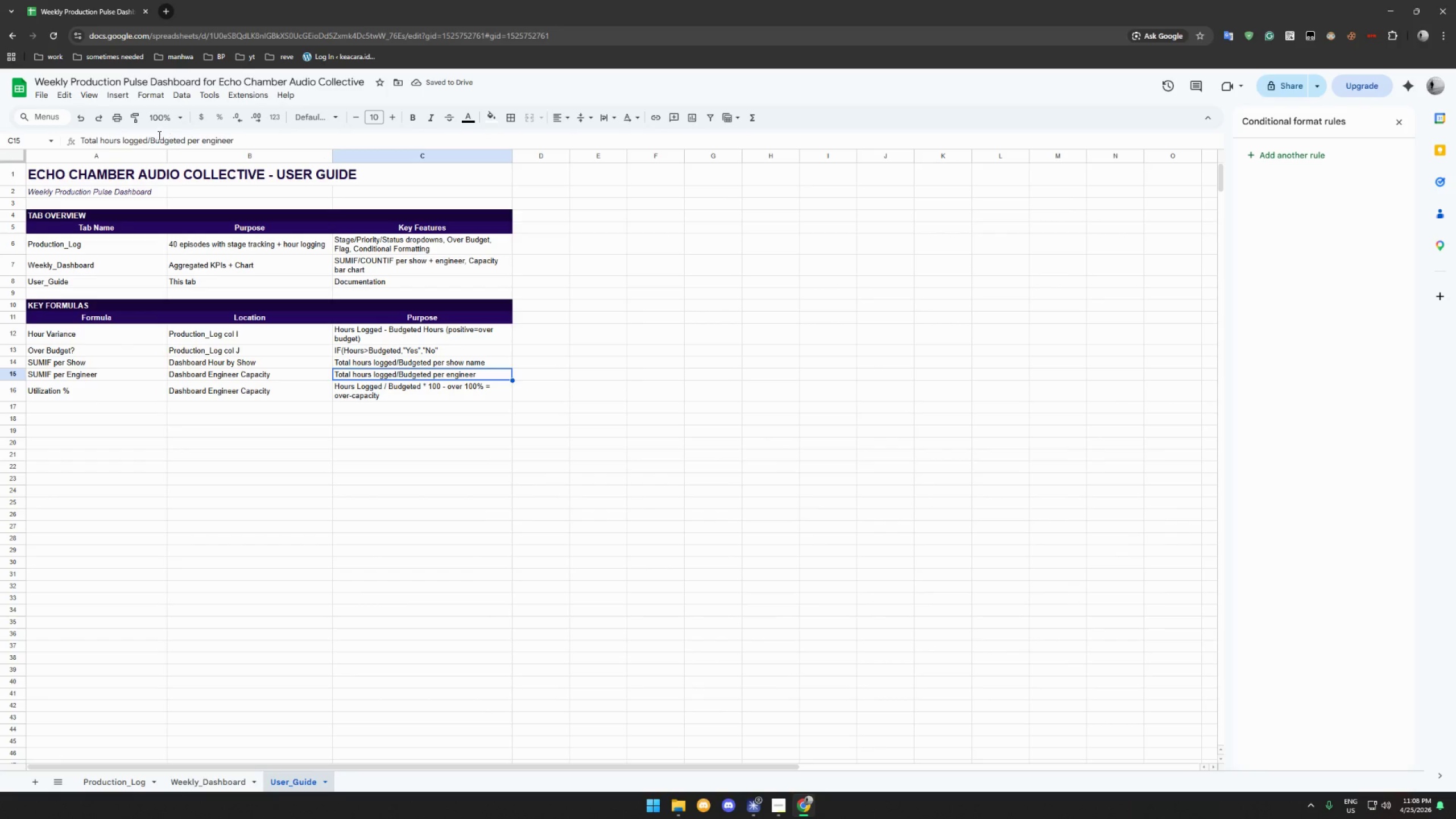 
left_click([151, 139])
 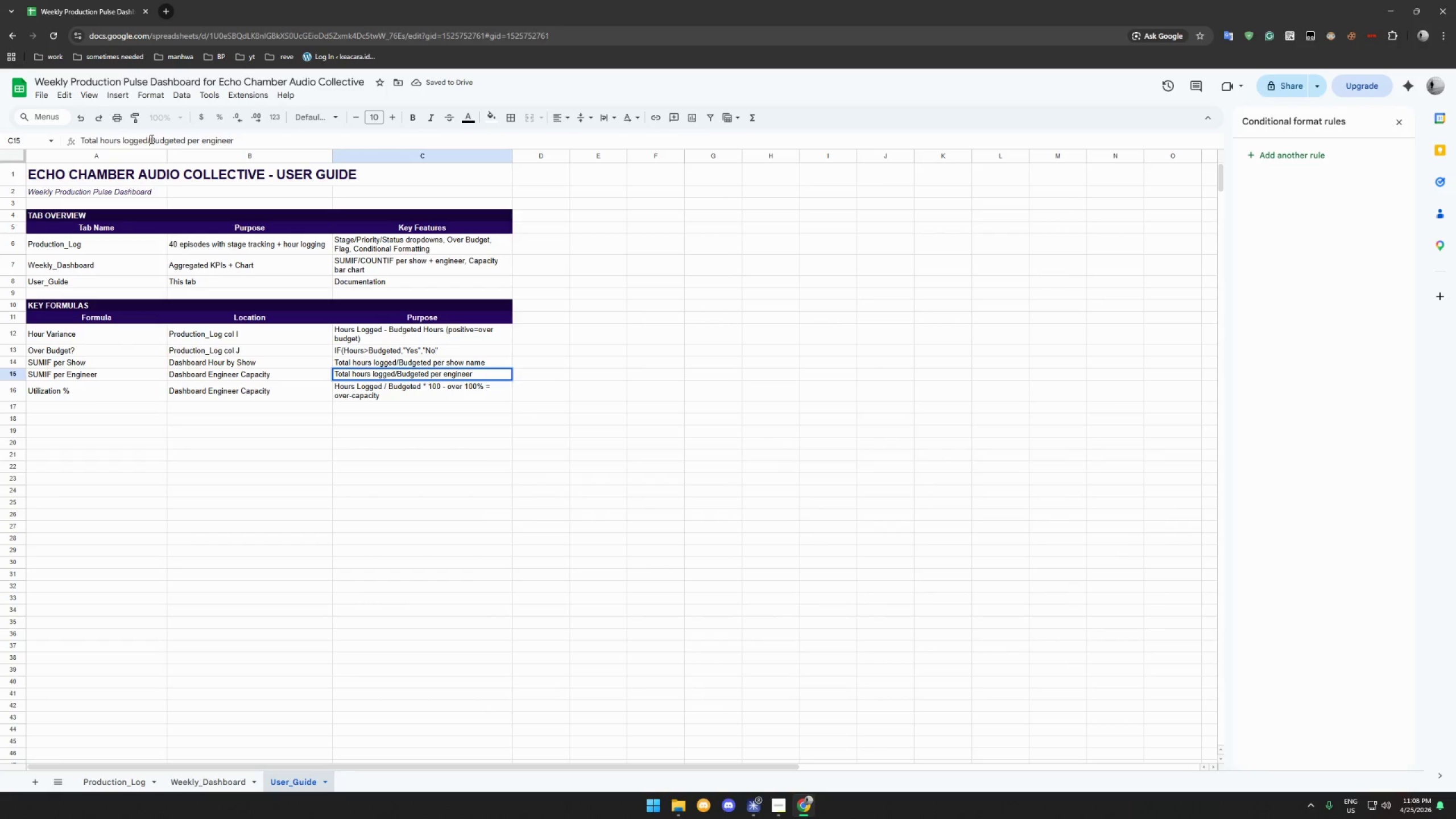 
key(Space)
 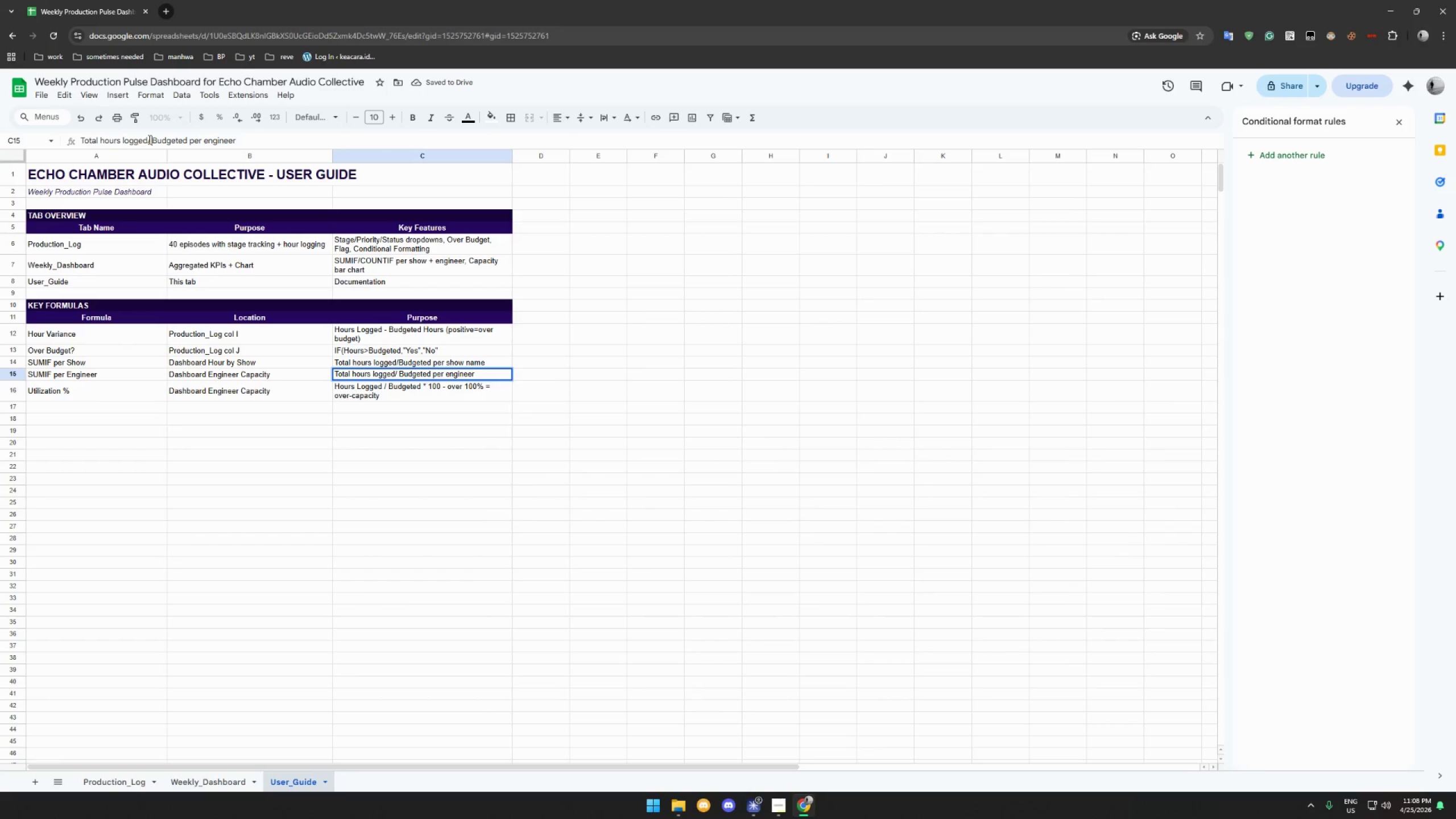 
left_click([148, 139])
 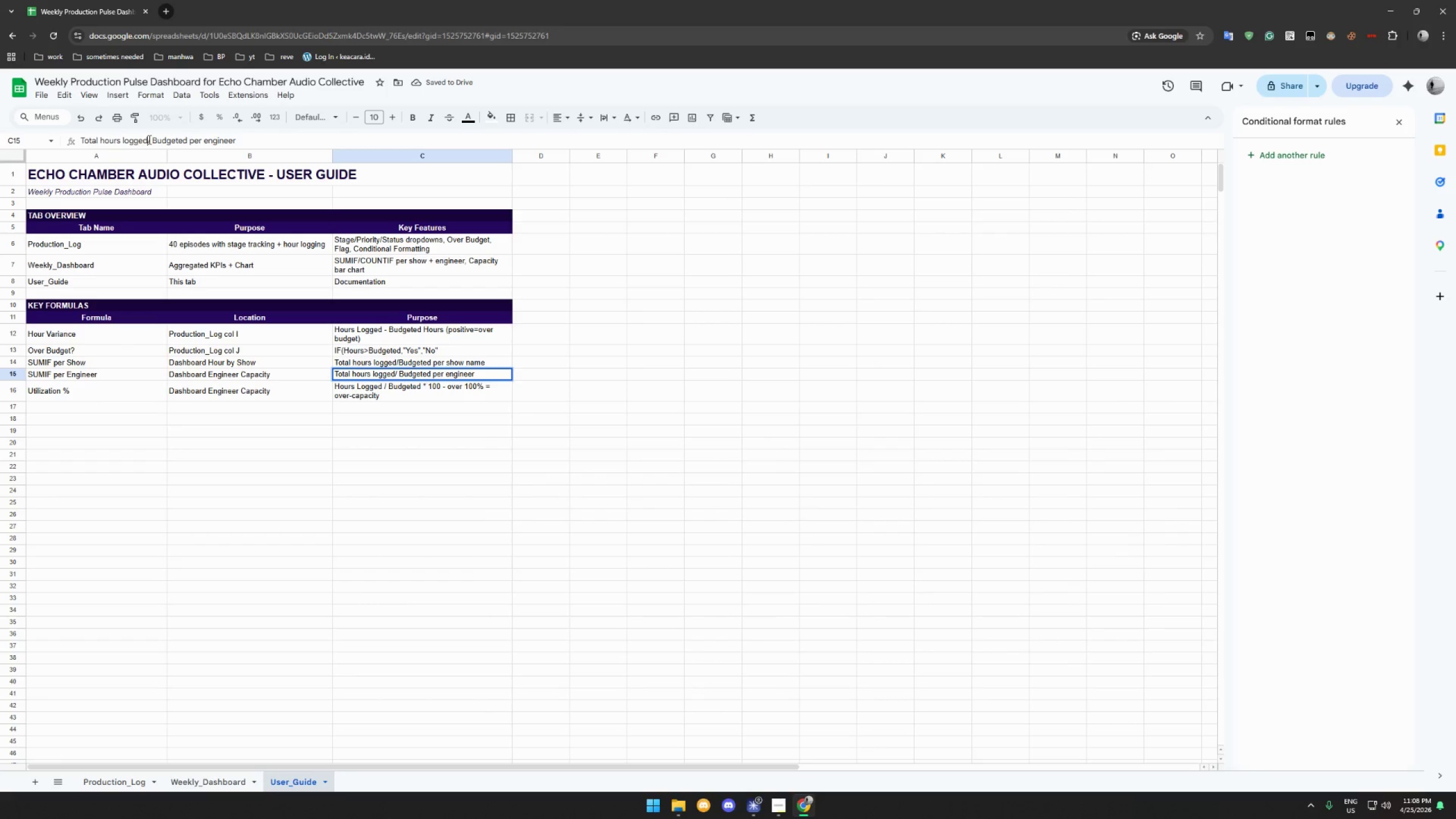 
key(Space)
 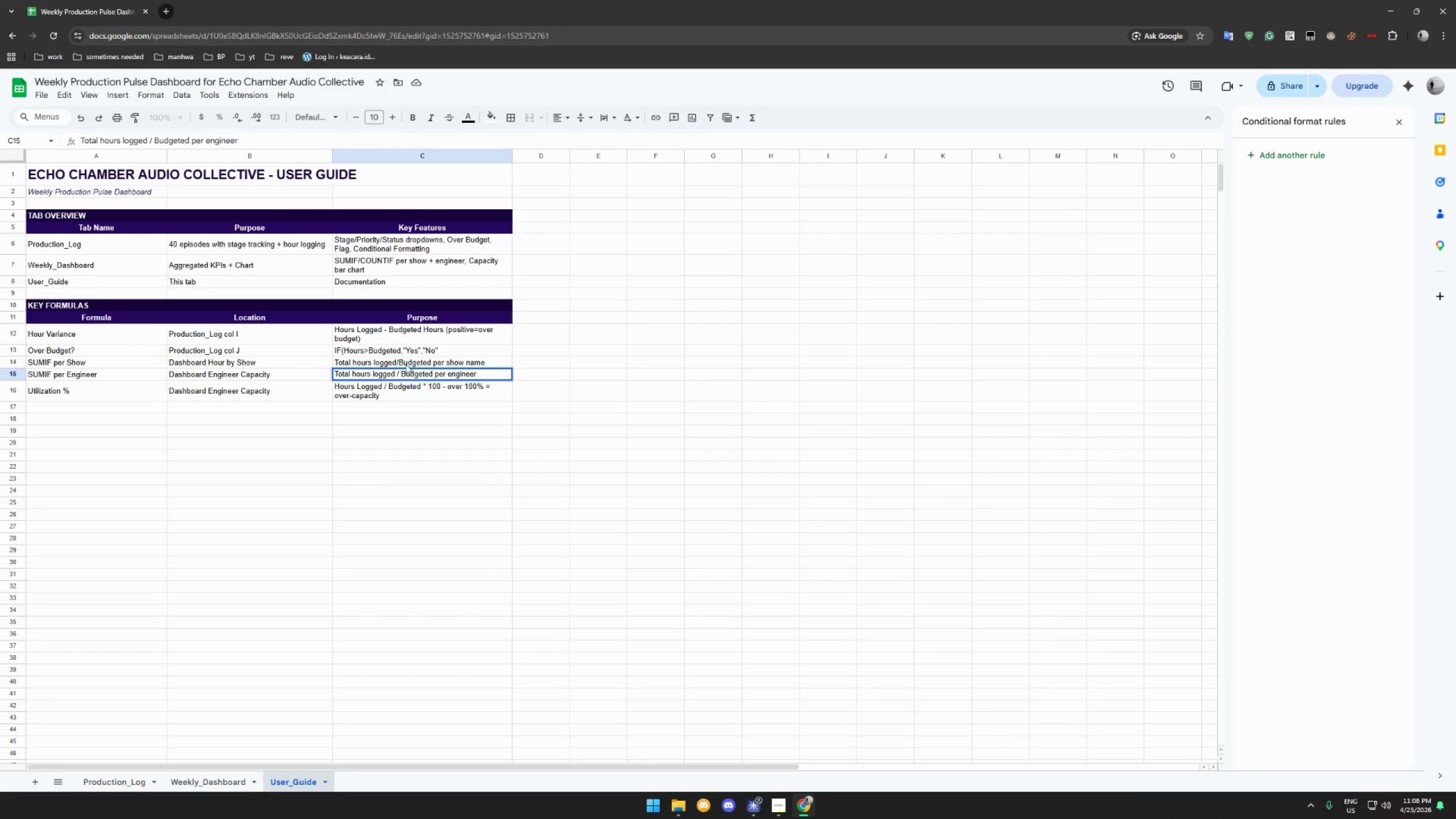 
left_click([408, 363])
 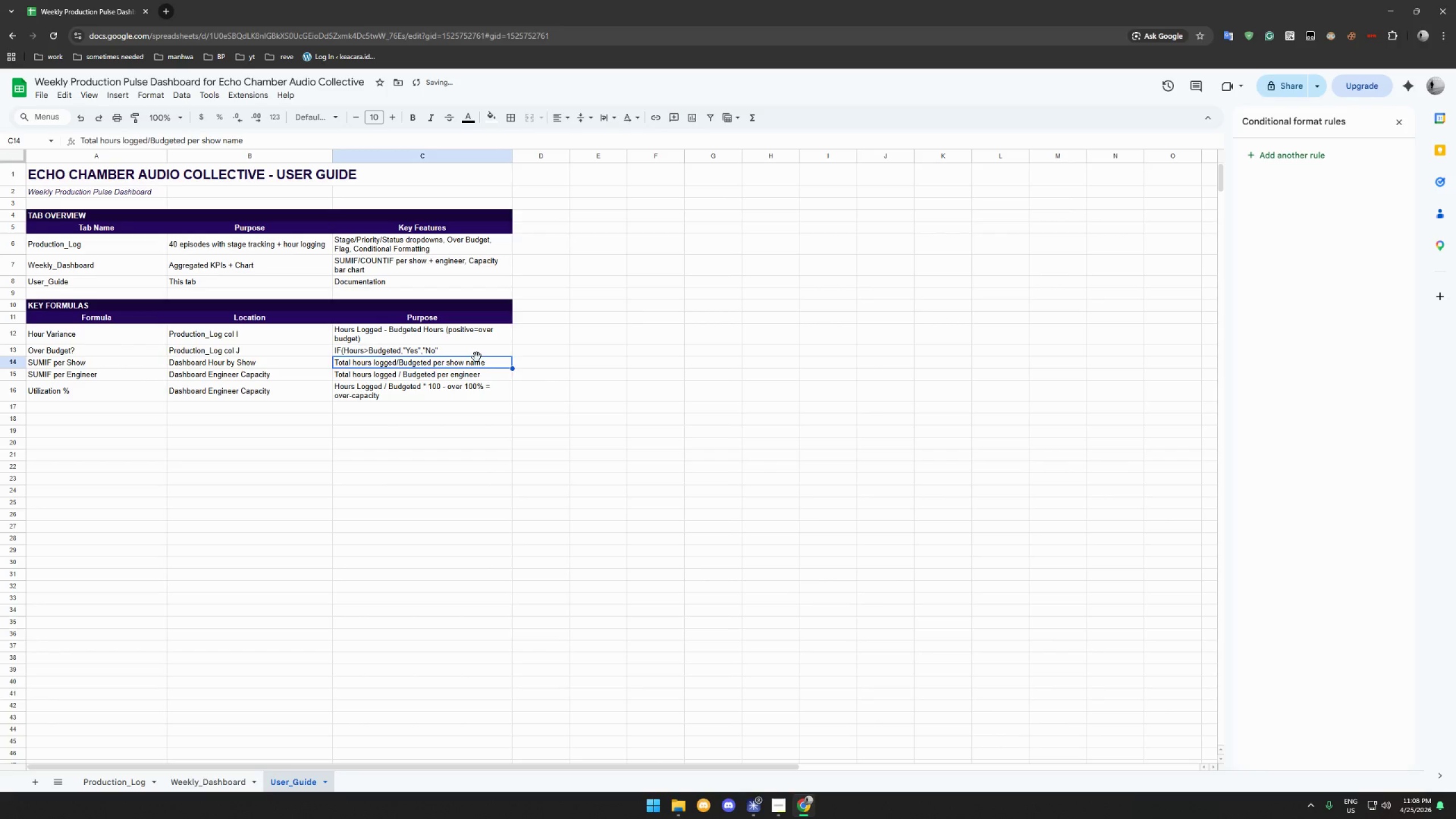 
left_click([474, 354])
 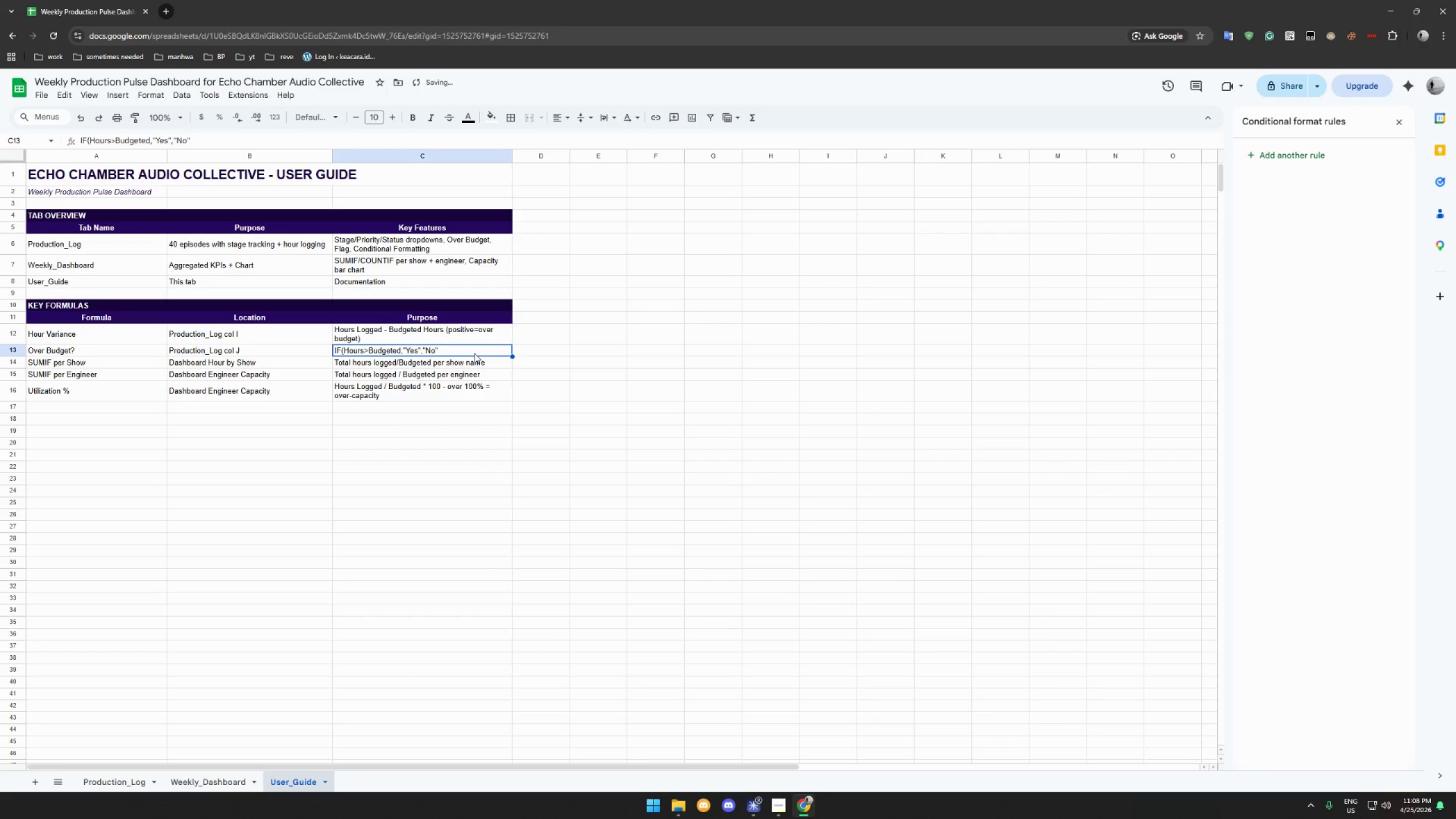 
left_click([474, 353])
 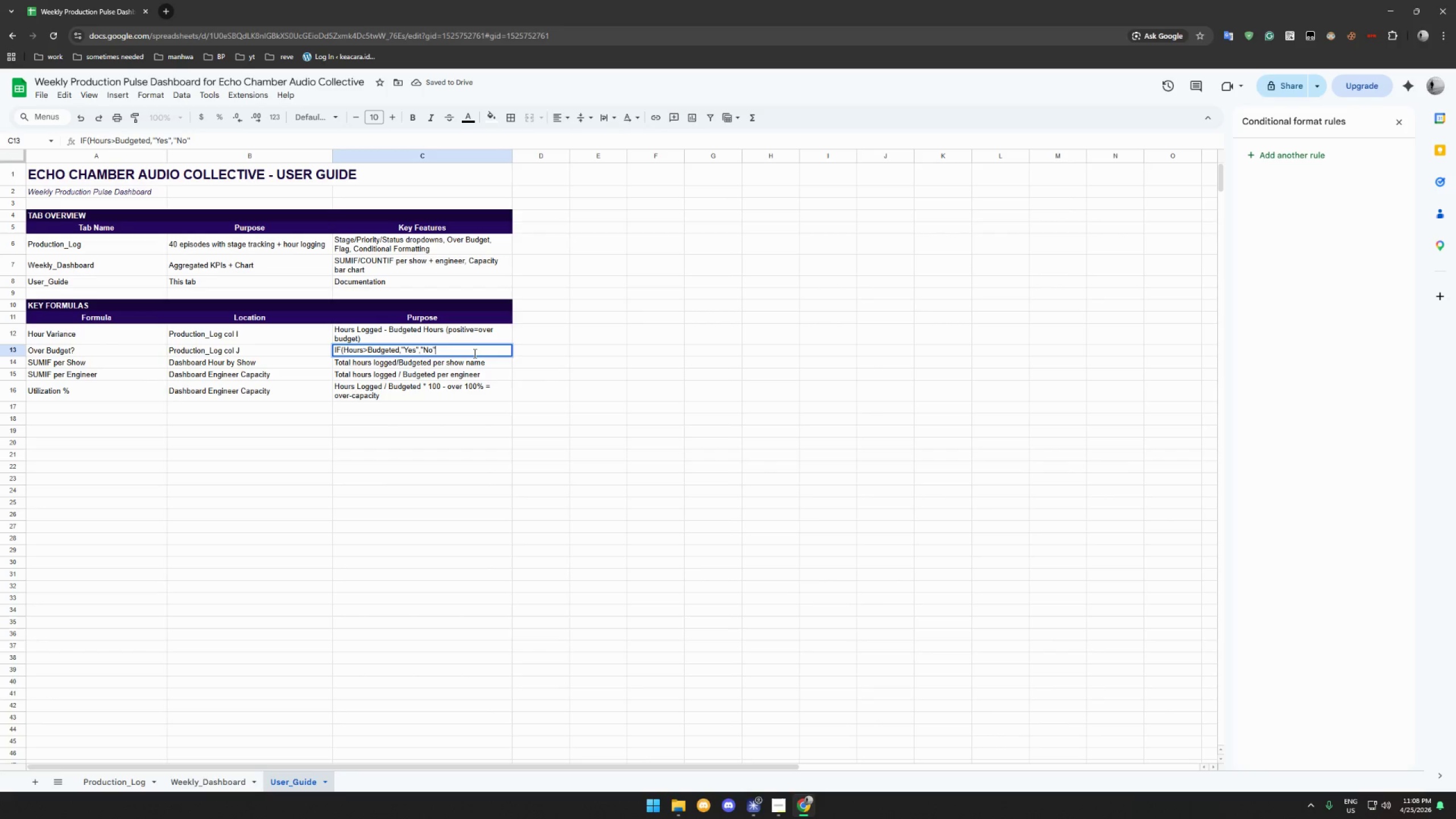 
key(Shift+0)
 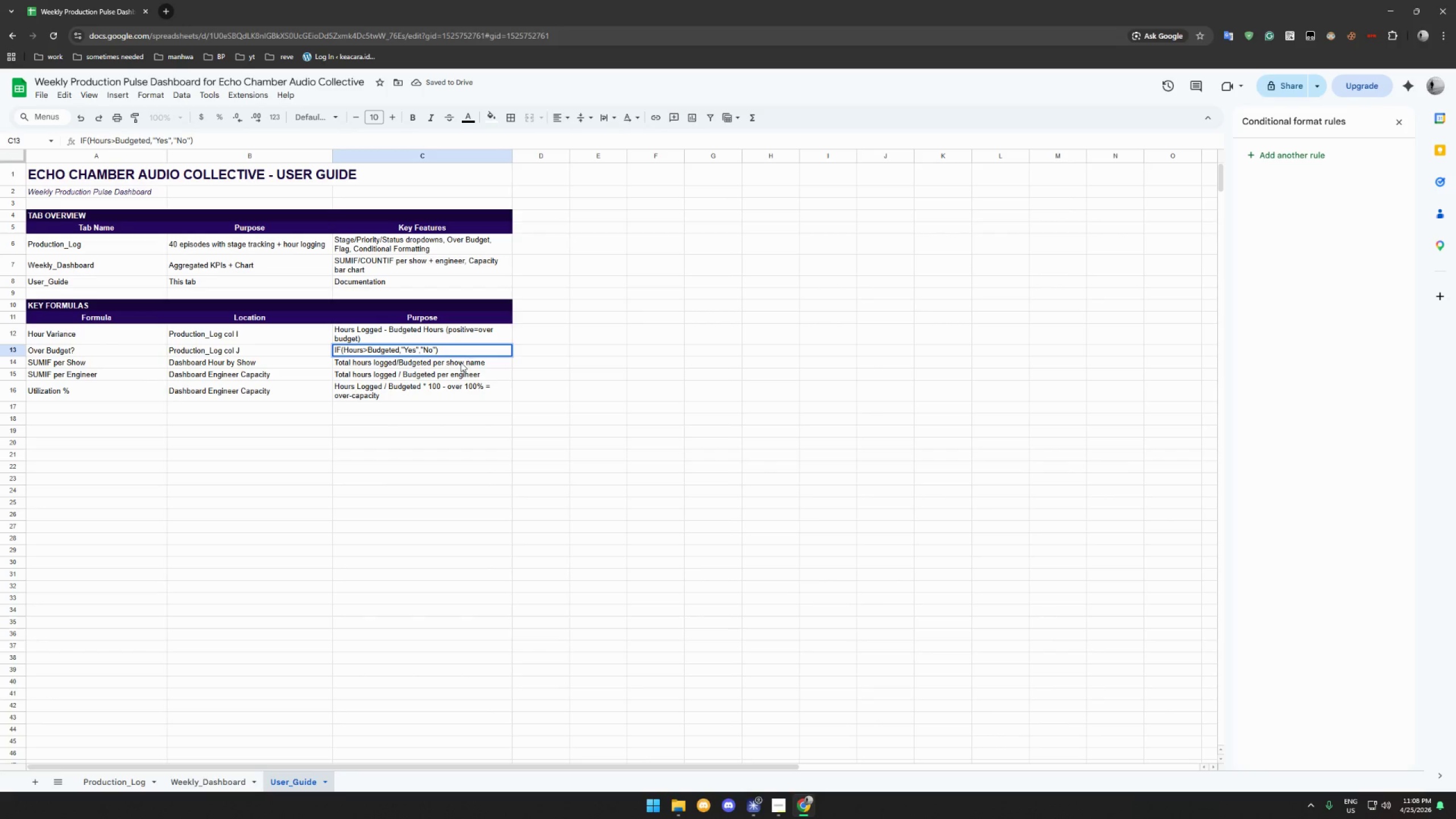 
left_click([461, 363])
 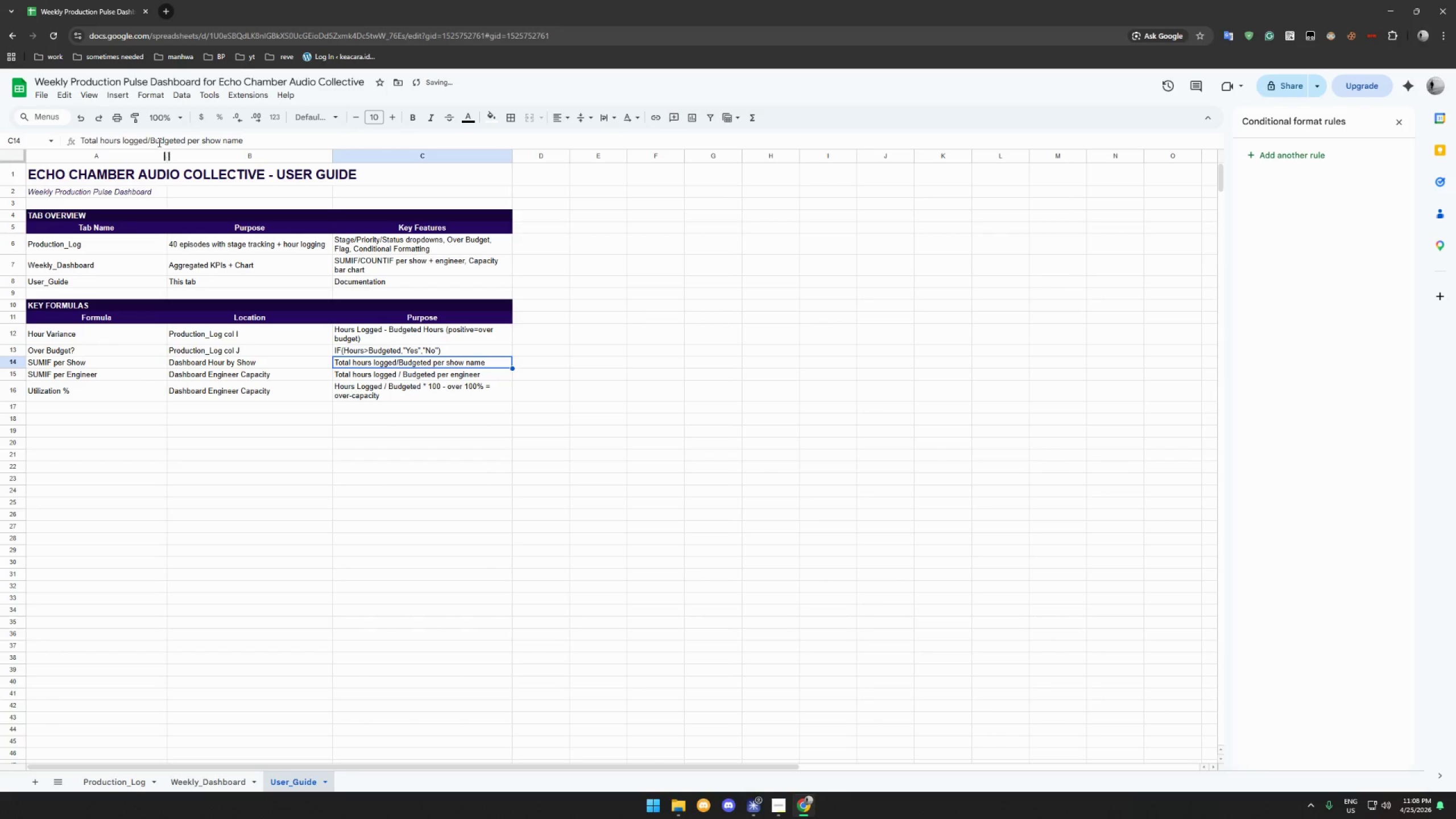 
left_click([151, 141])
 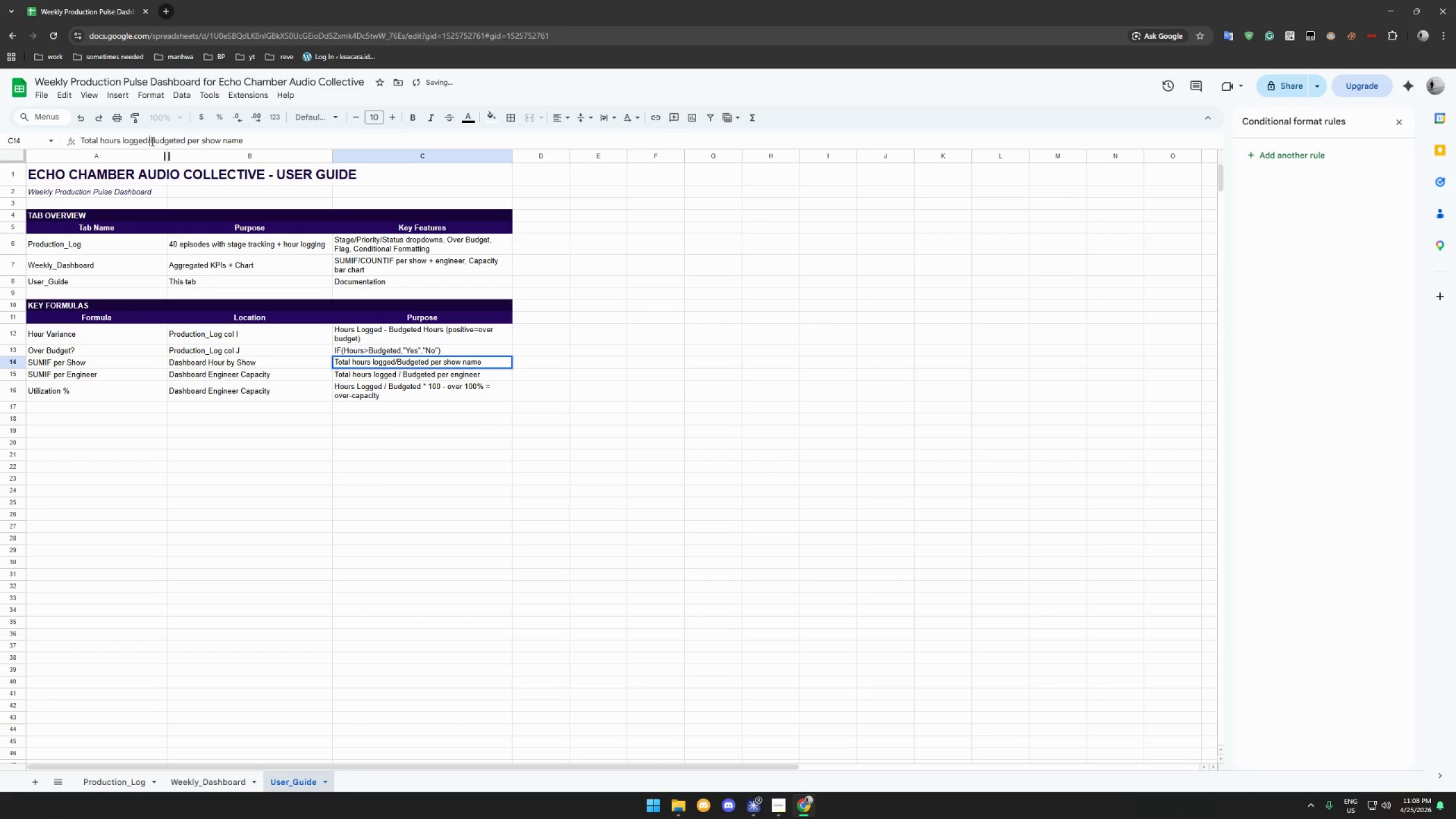 
key(Space)
 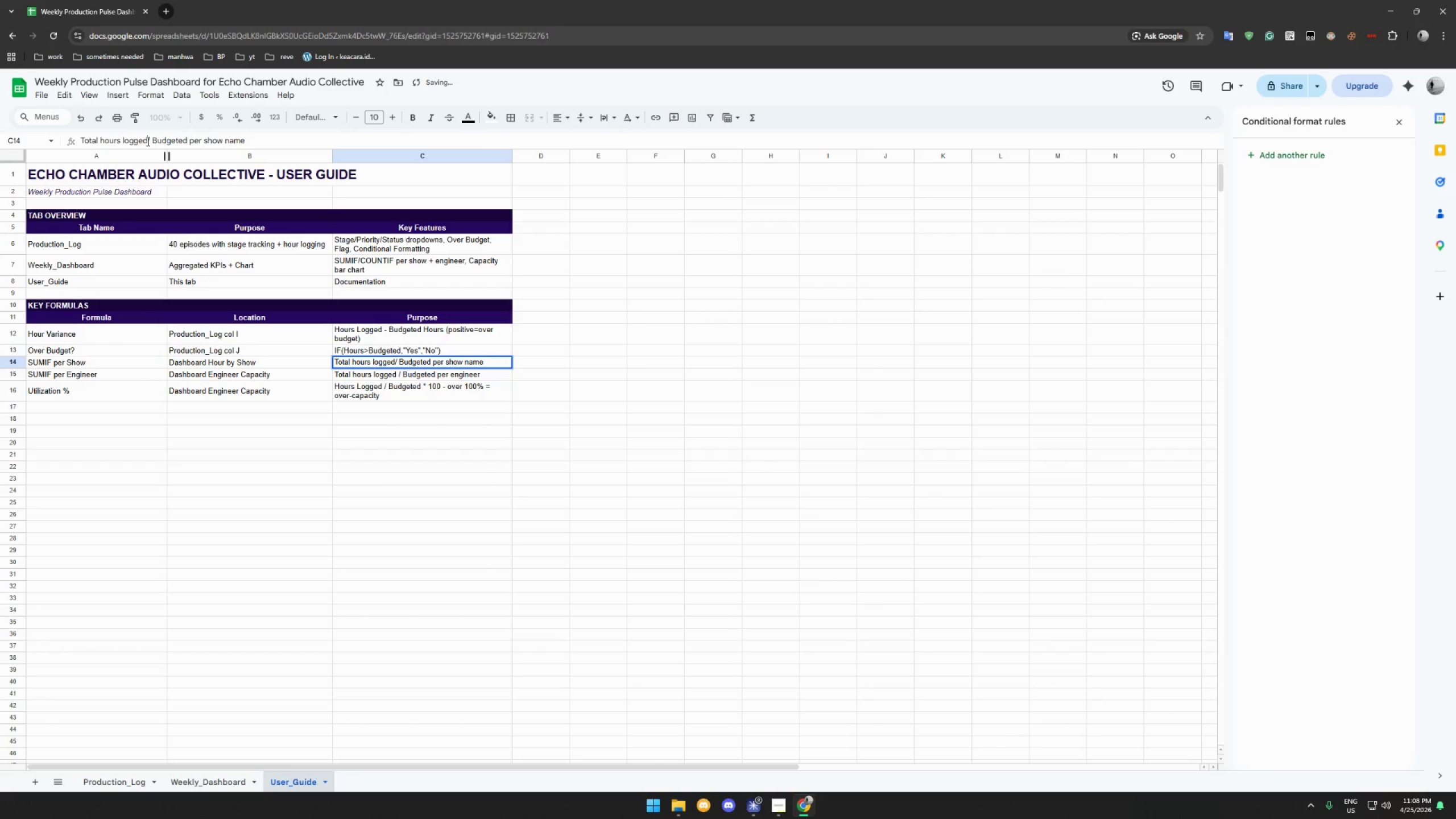 
left_click([147, 141])
 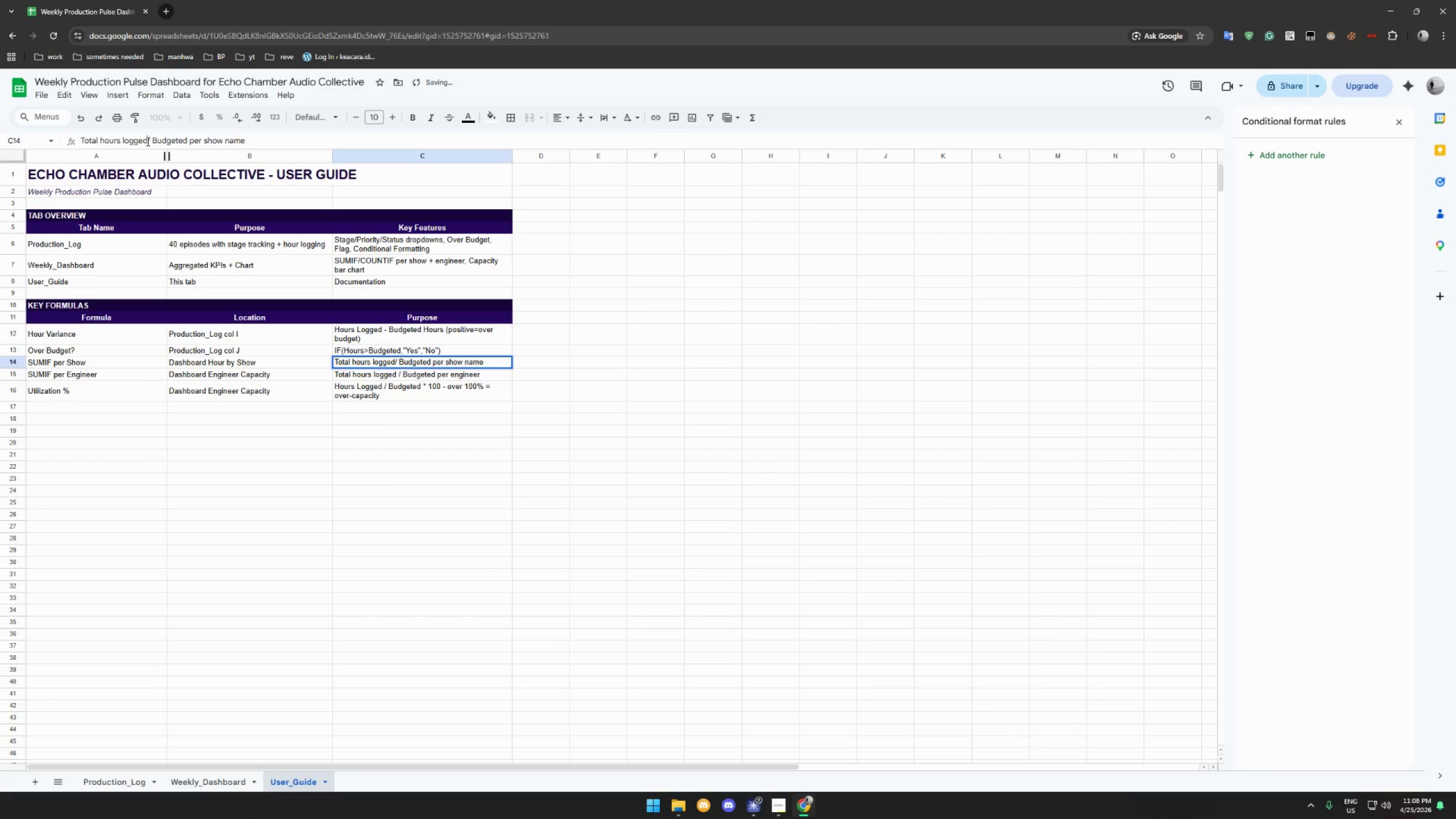 
key(Space)
 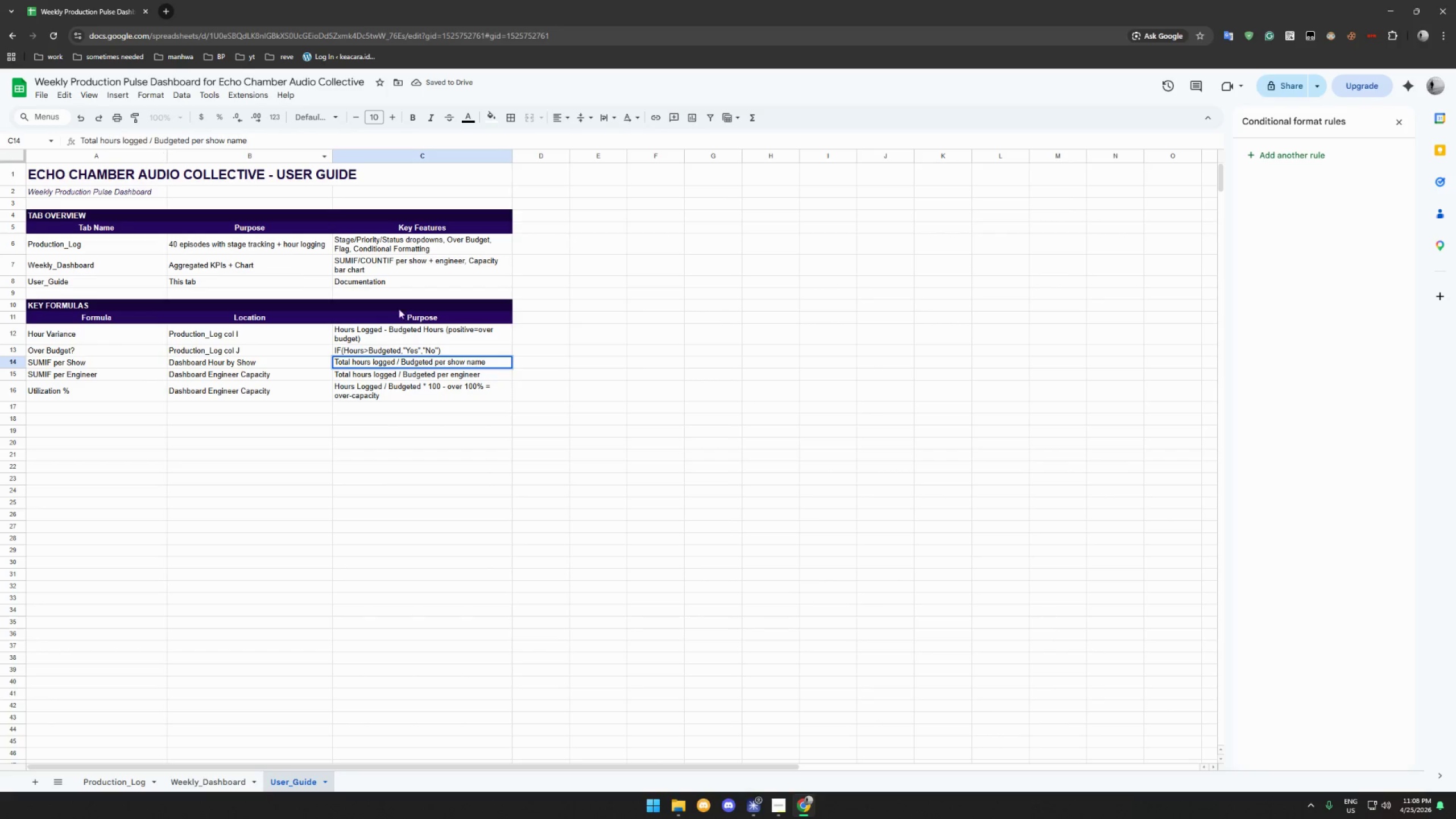 
left_click([645, 324])
 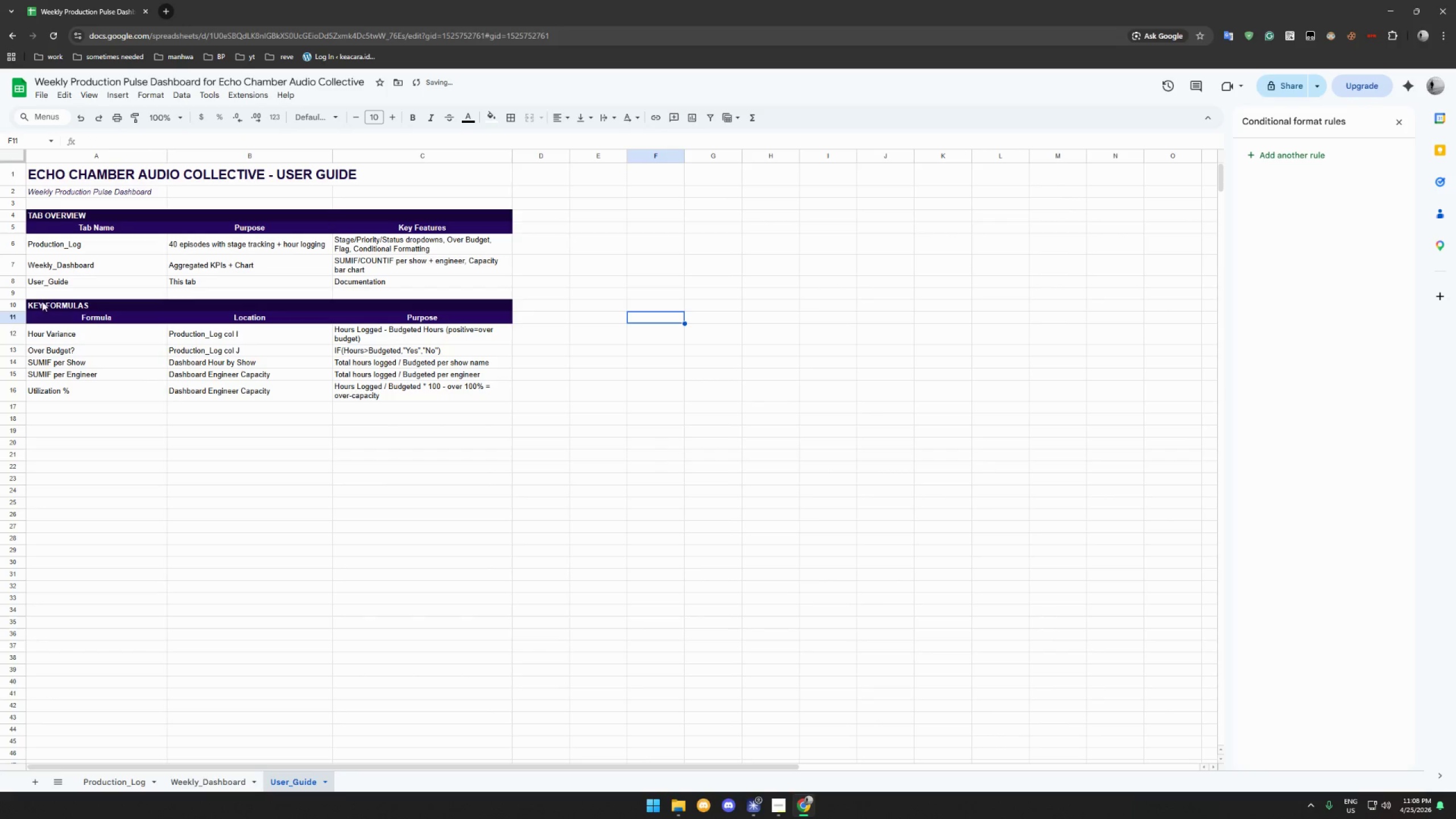 
left_click_drag(start_coordinate=[48, 306], to_coordinate=[472, 316])
 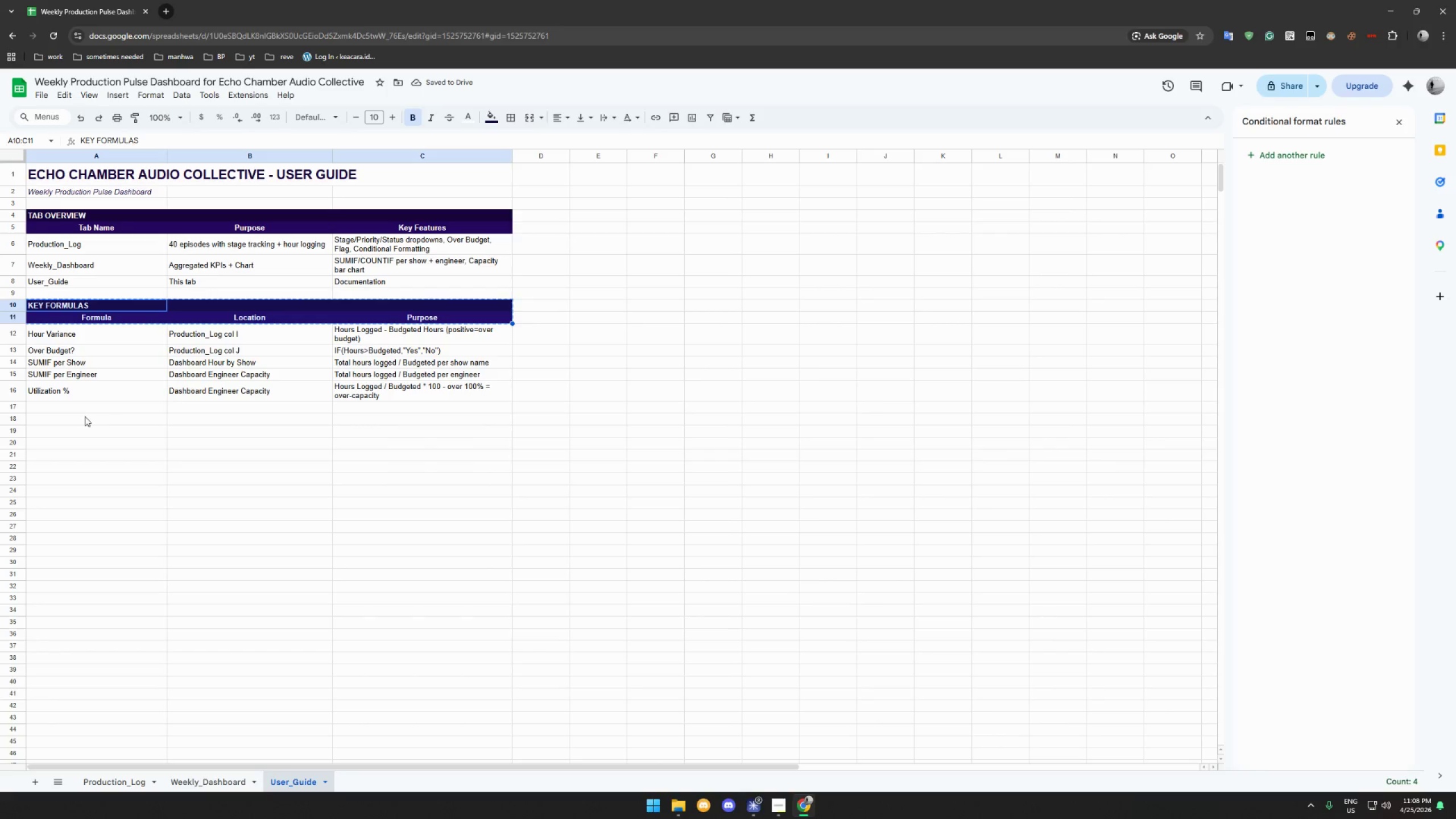 
key(Control+ControlLeft)
 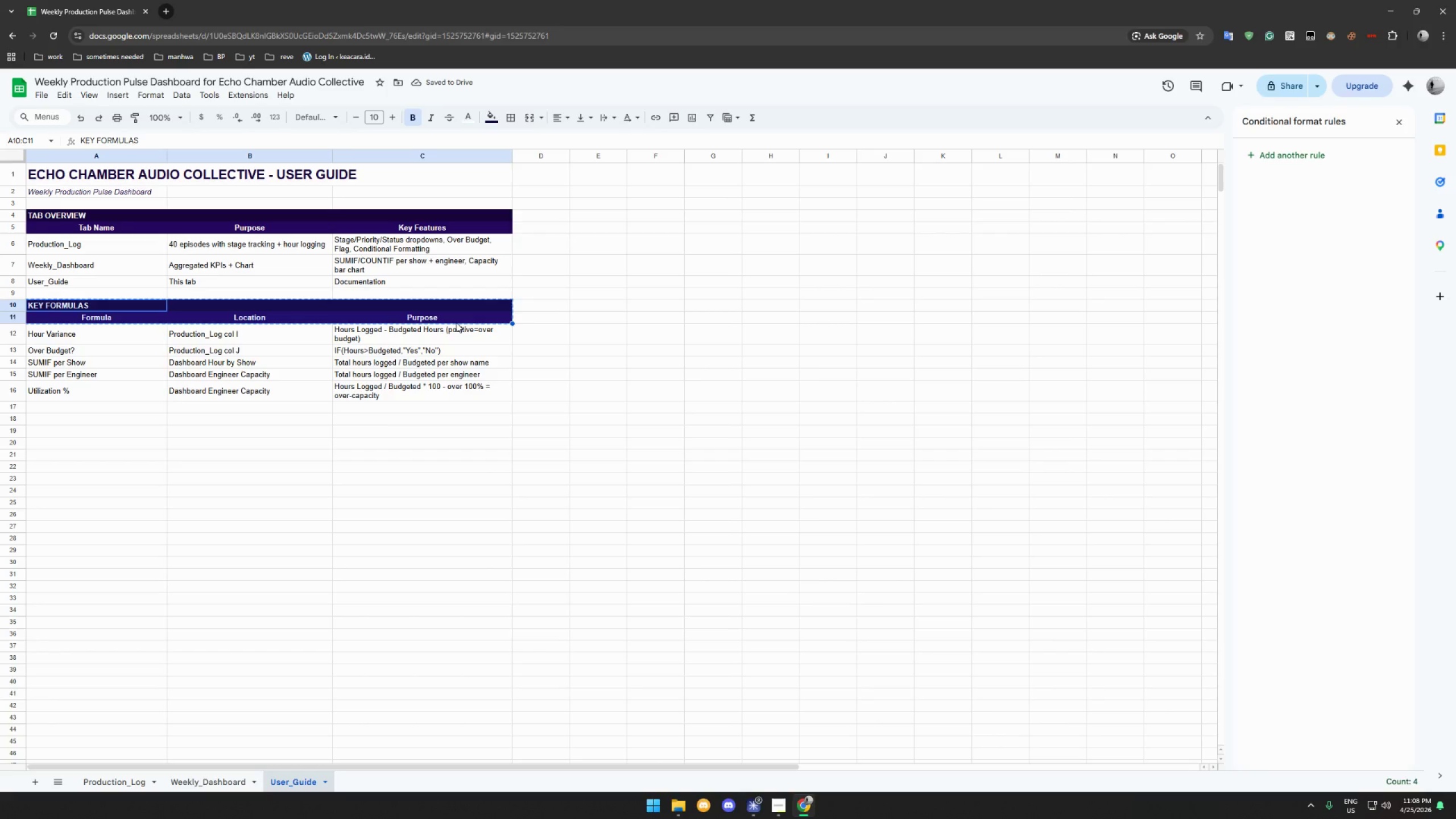 
key(Control+C)
 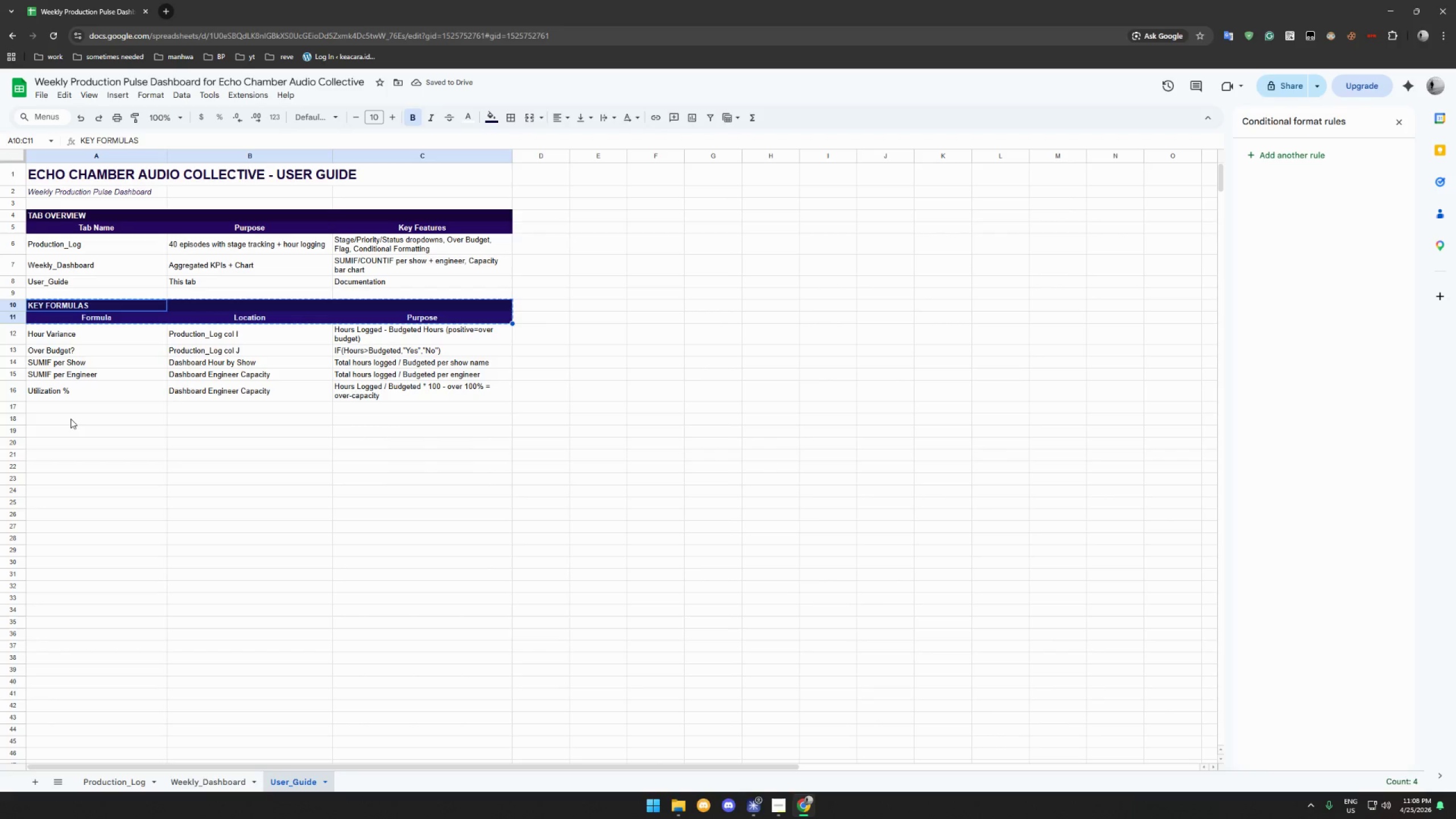 
left_click([69, 417])
 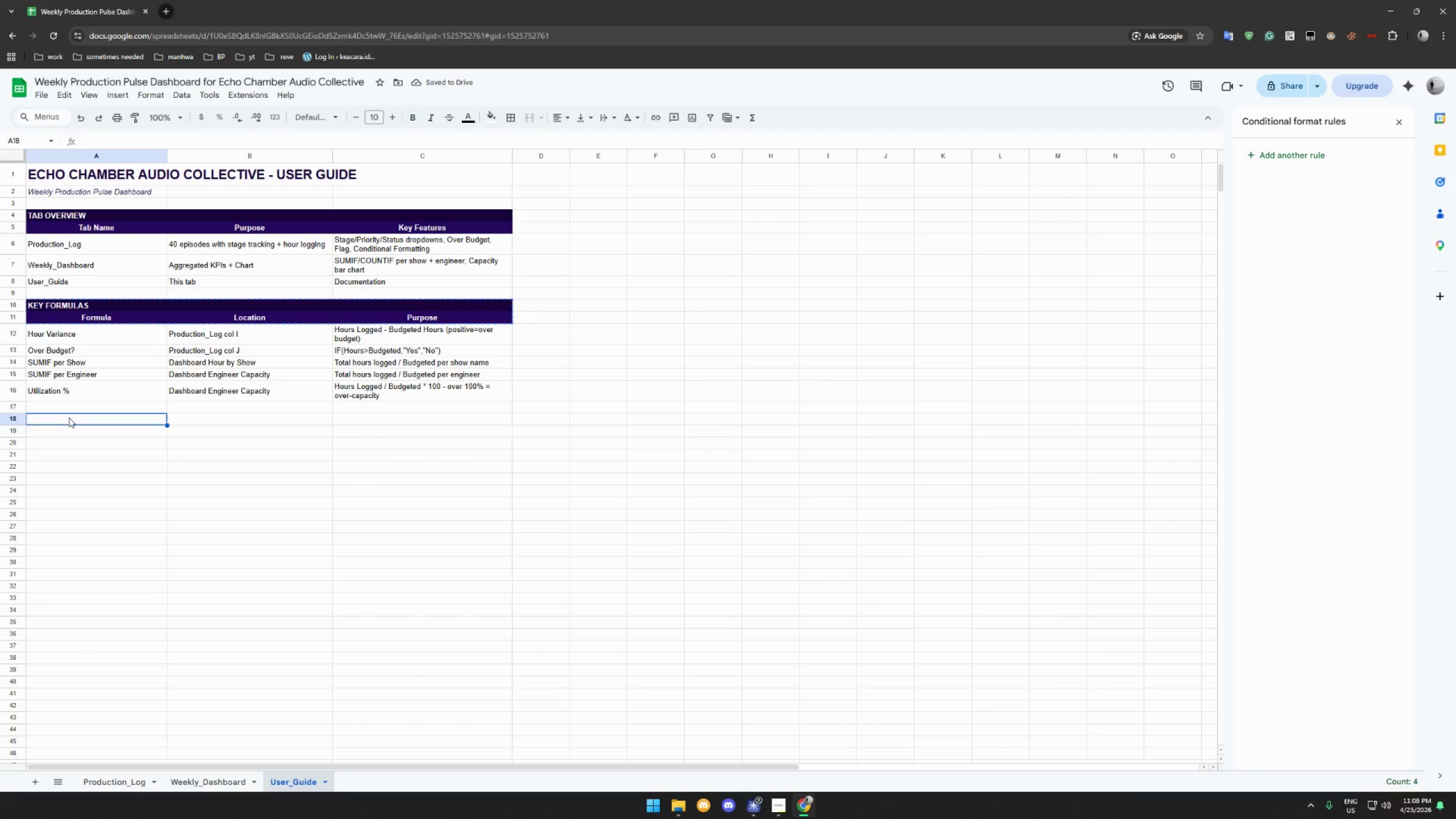 
key(Control+ControlLeft)
 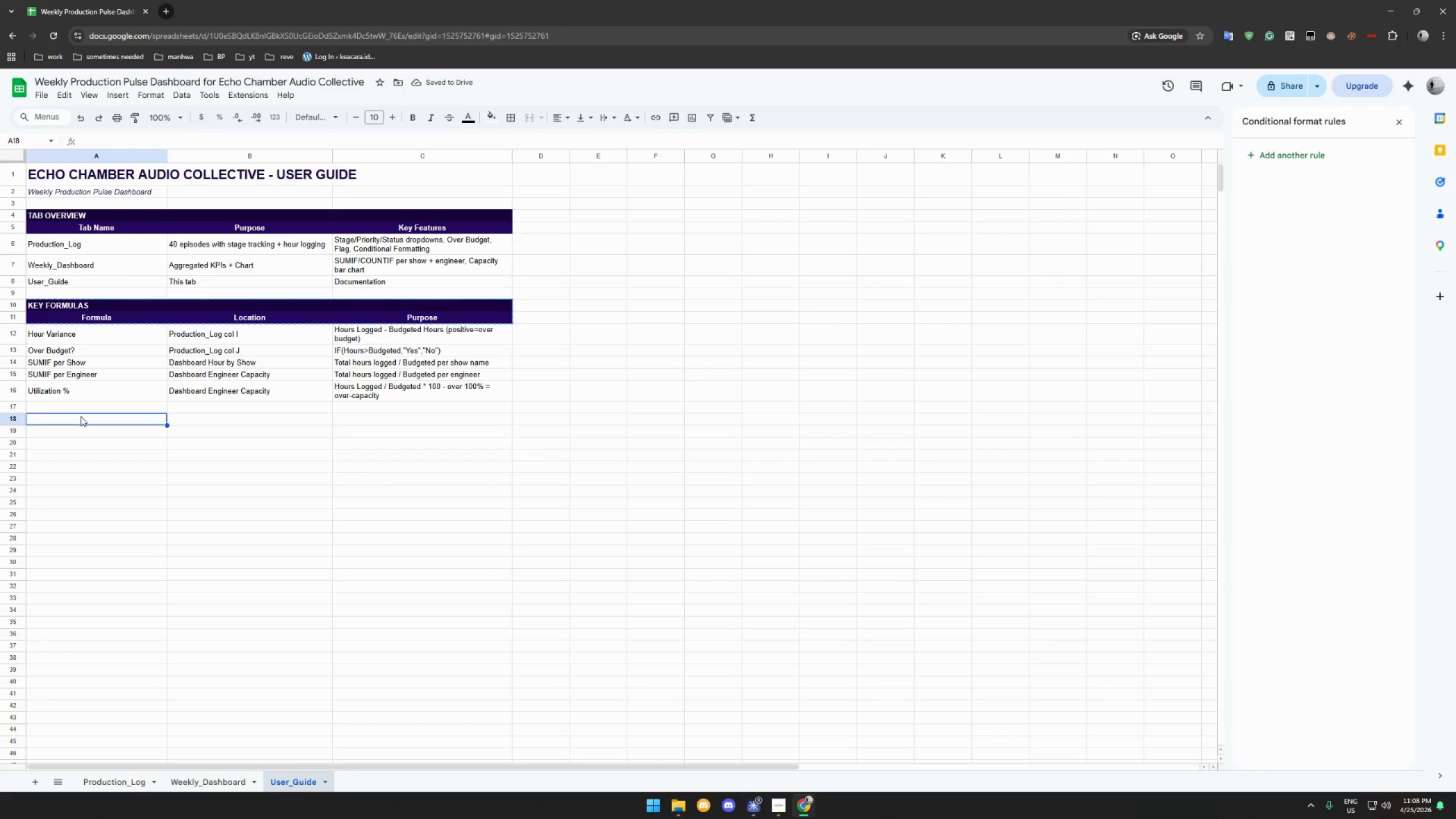 
key(Control+V)
 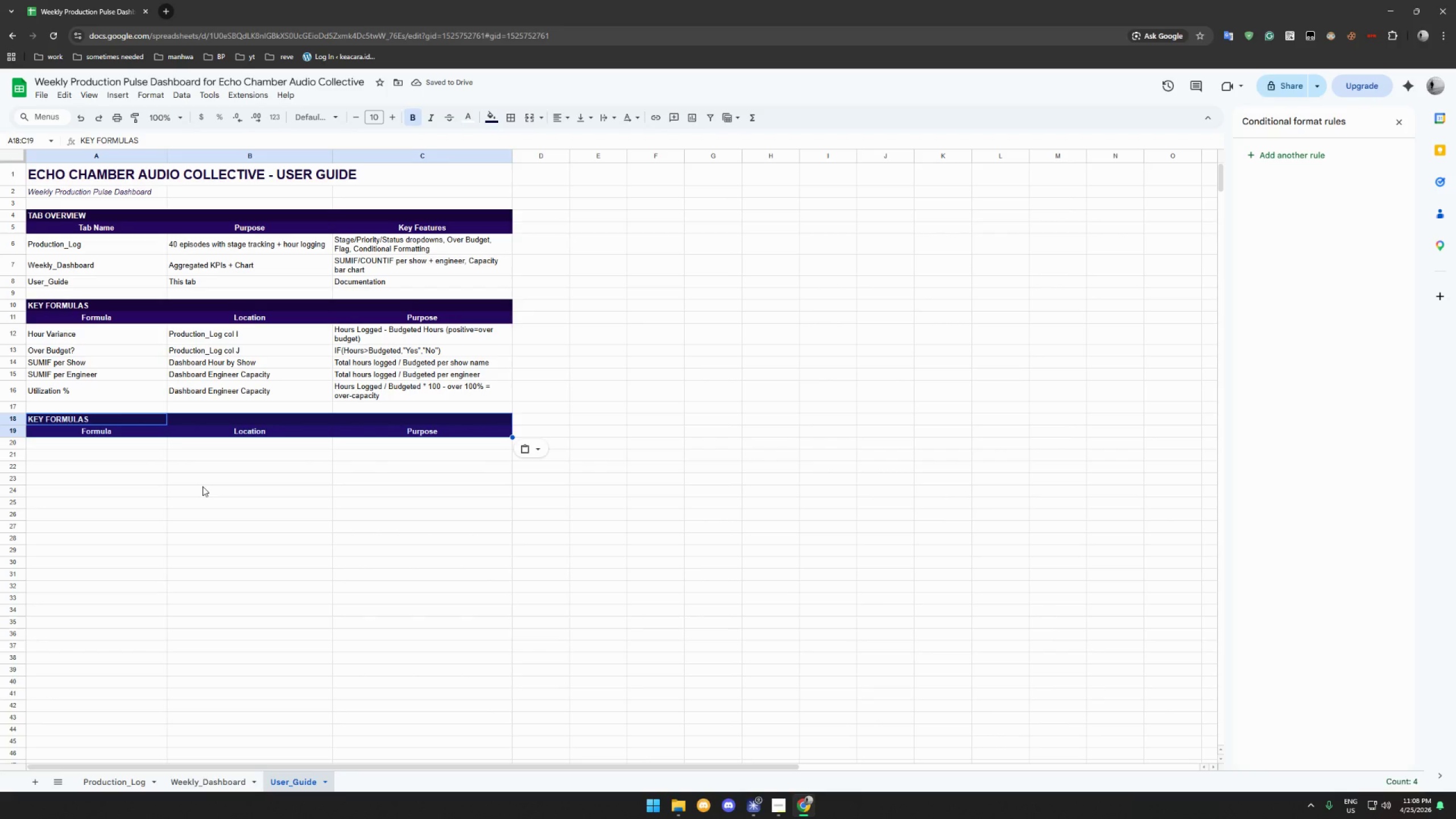 
left_click([85, 418])
 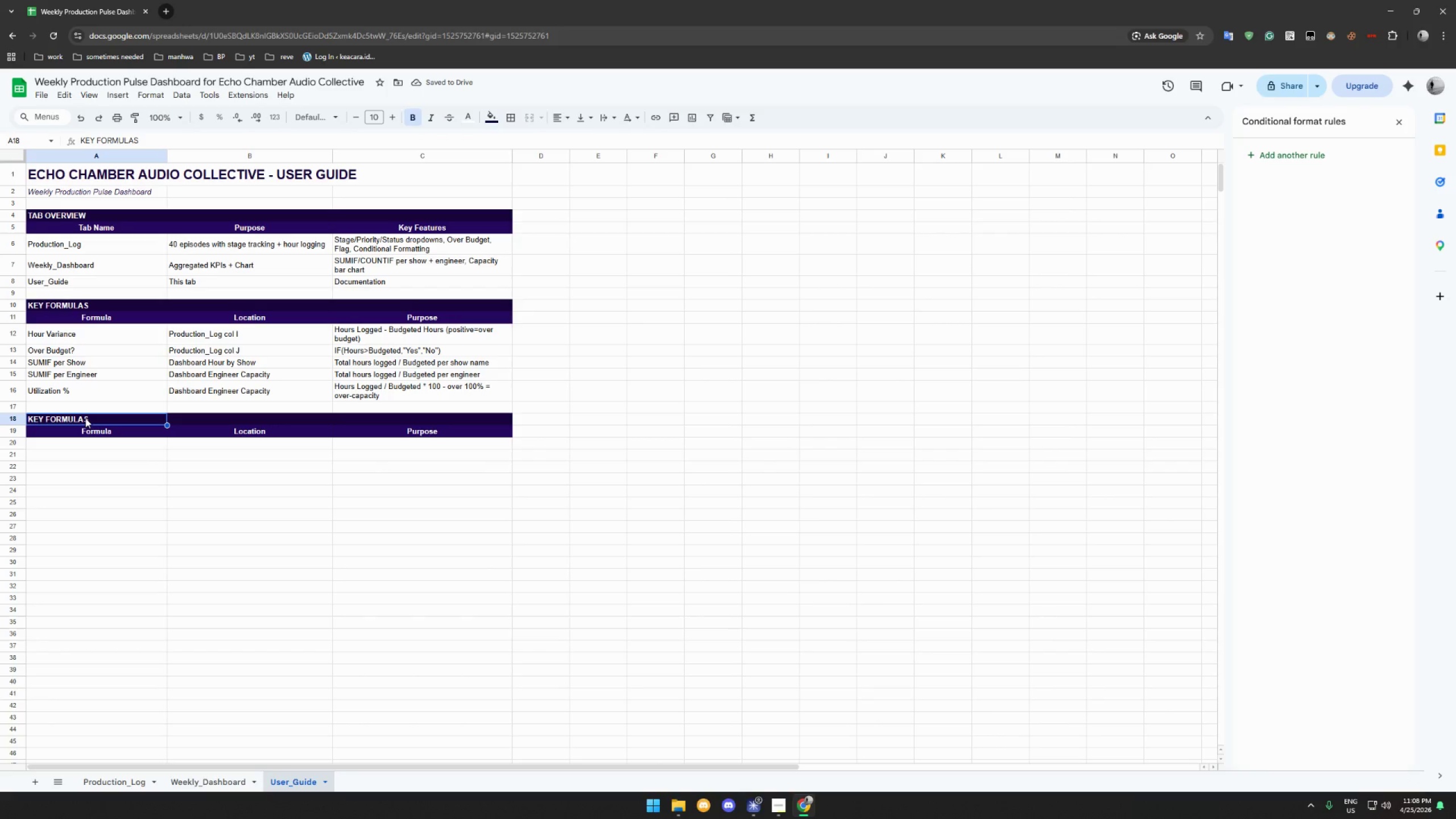 
type(conditional For)
key(Backspace)
key(Backspace)
key(Backspace)
type(formatting)
 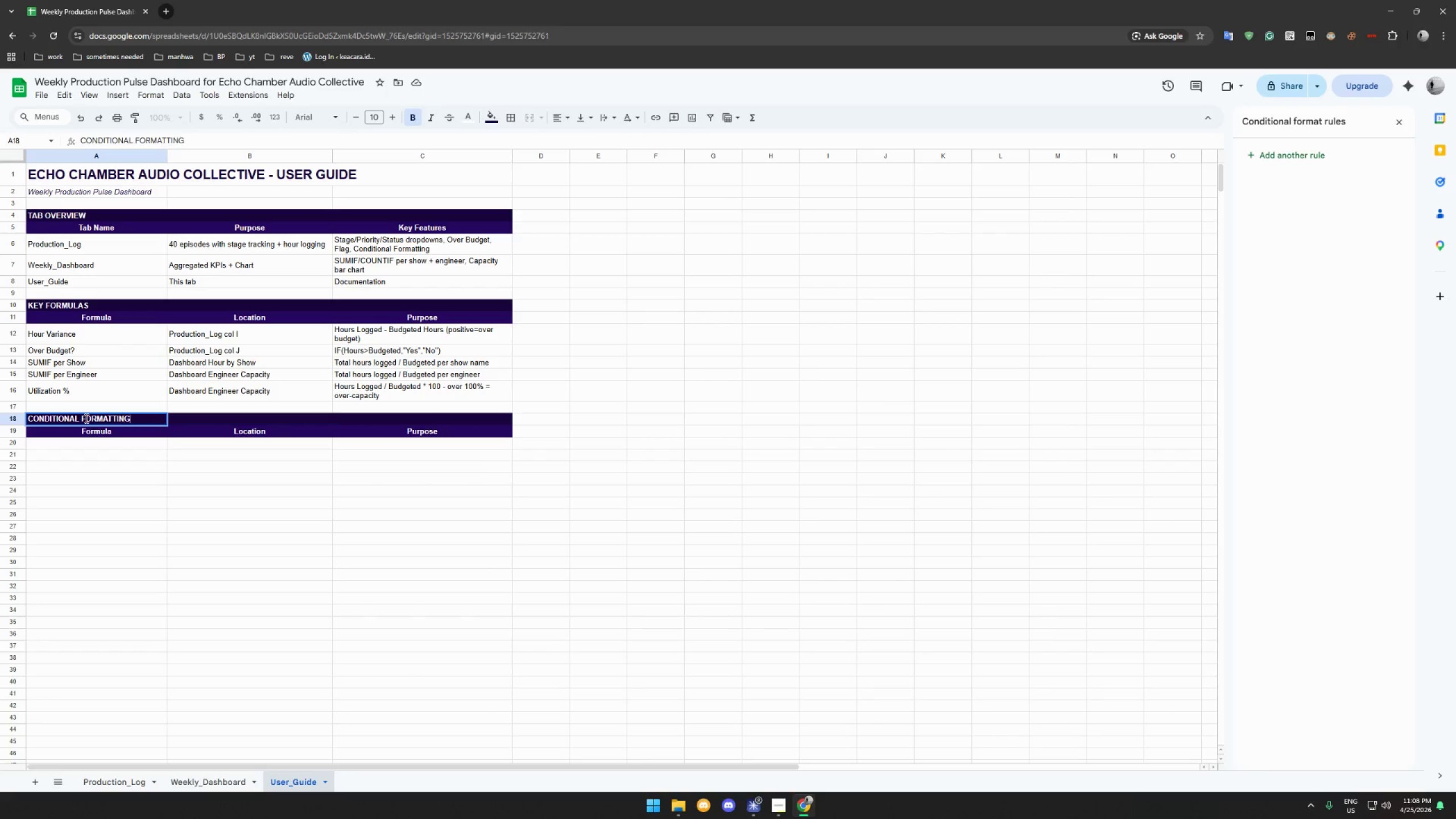 
key(Enter)
 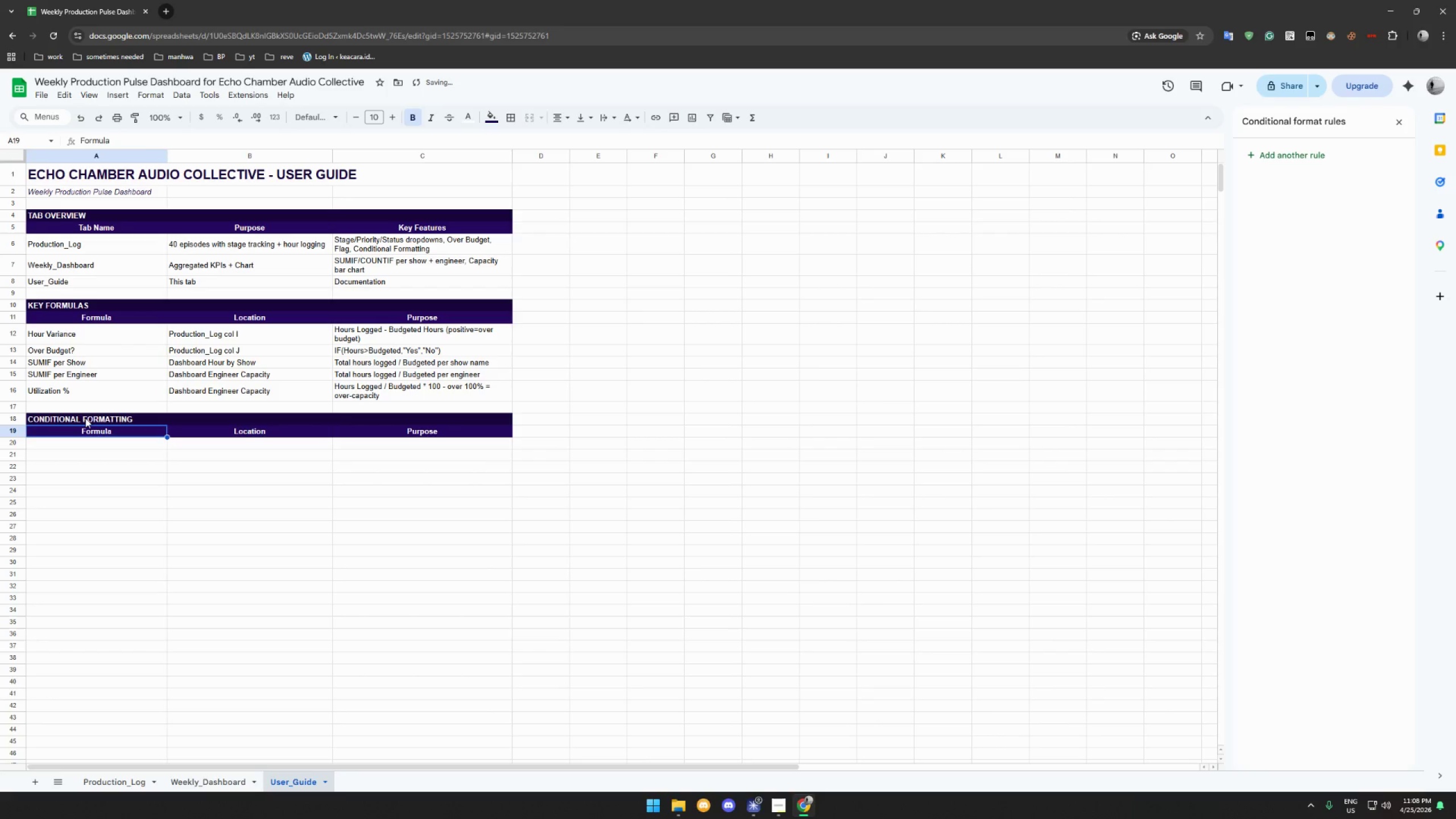 
key(Tab)
 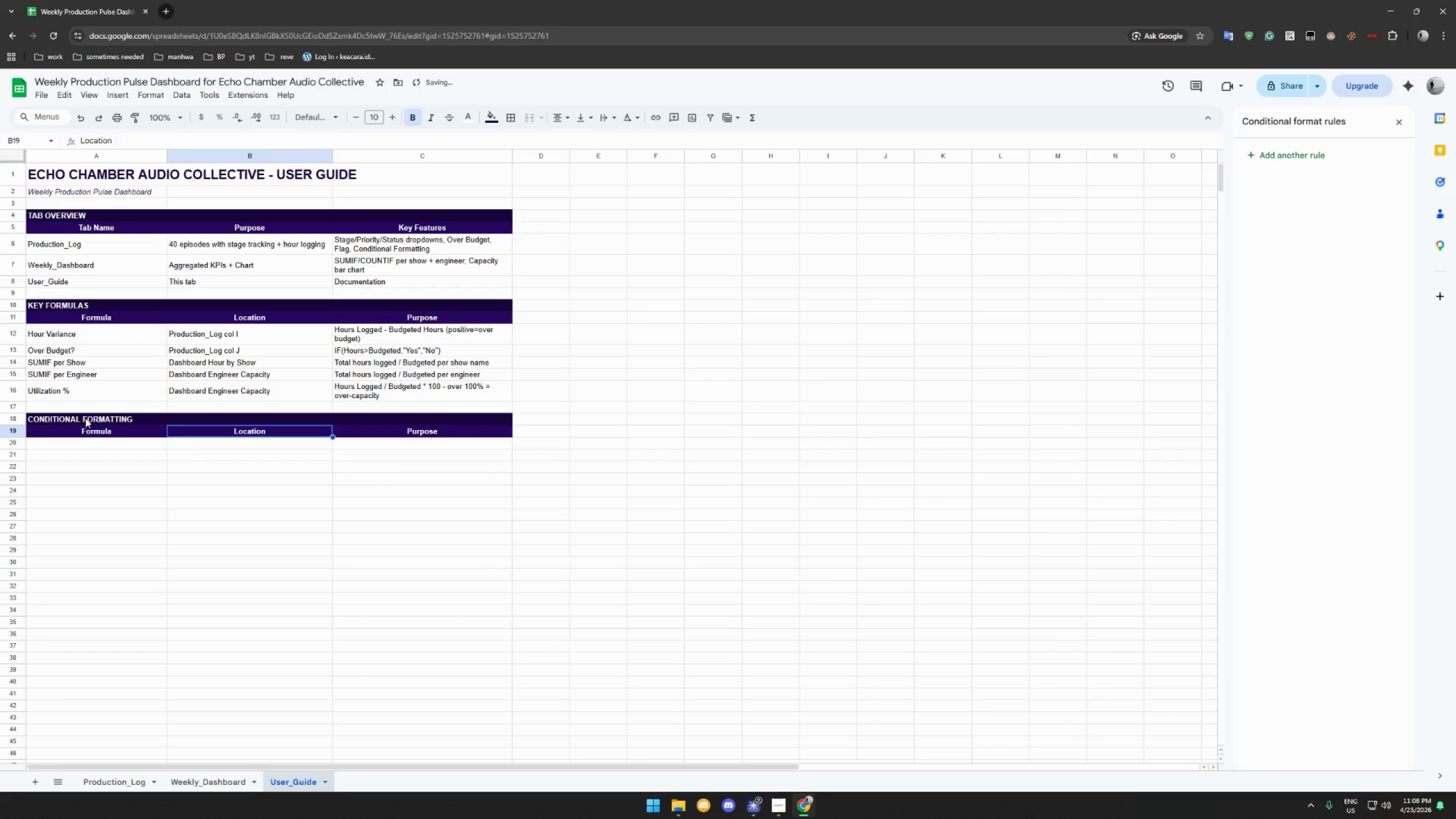 
key(CapsLock)
 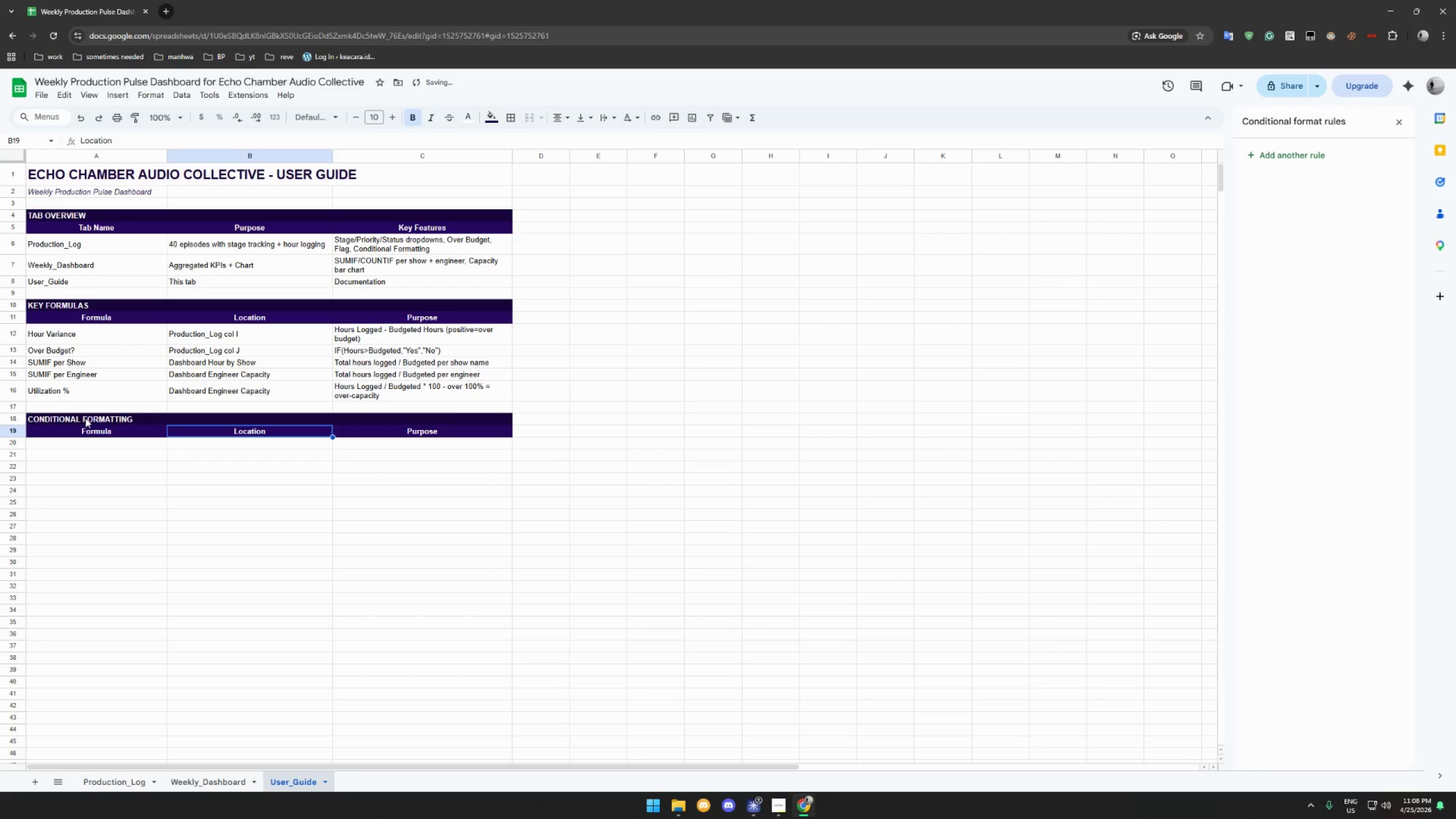 
key(ArrowLeft)
 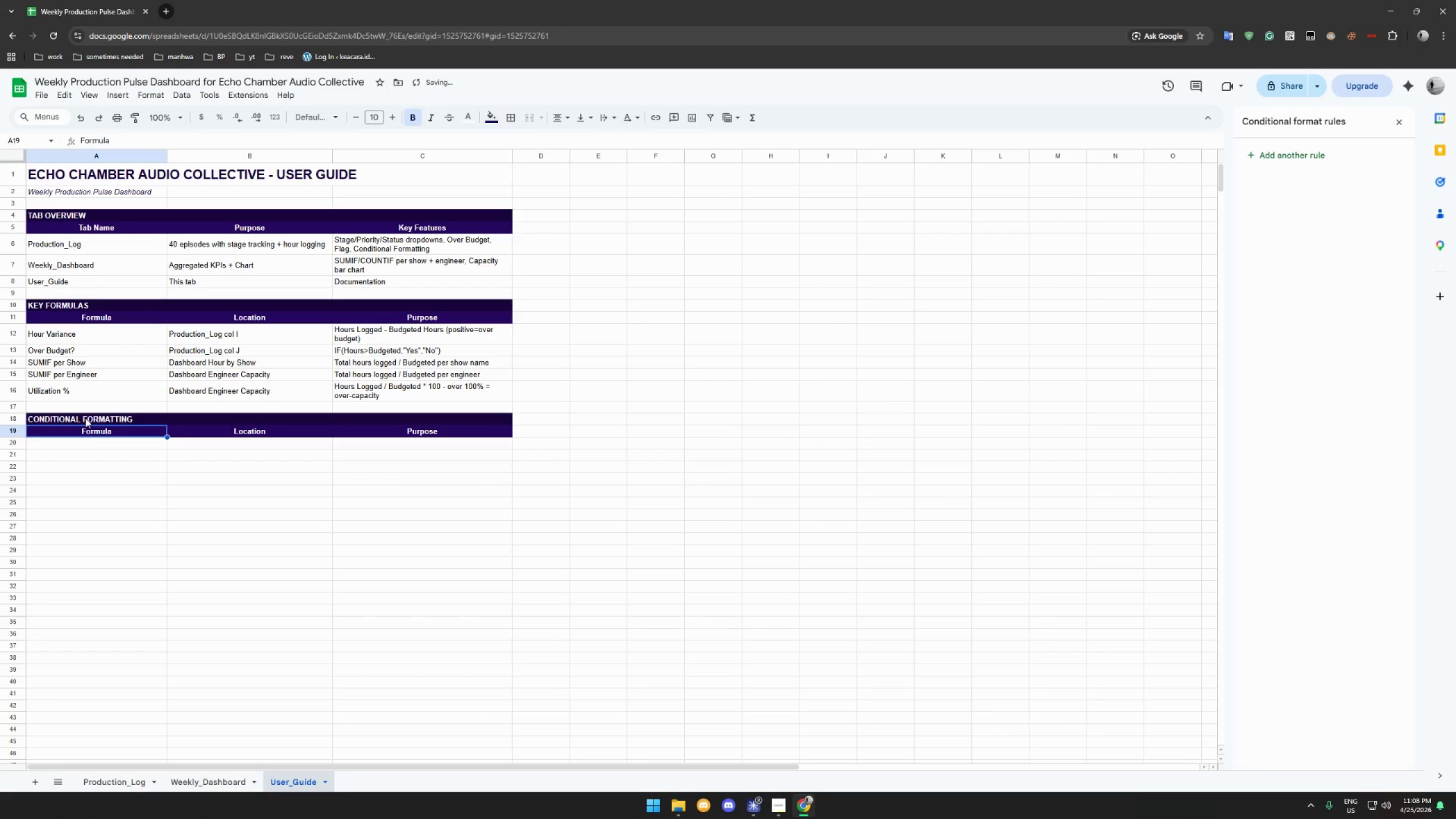 
type(Rule)
key(Tab)
type(Applied t)
key(Backspace)
type(TO)
key(Backspace)
type(o)
key(Tab)
type(Visual)
 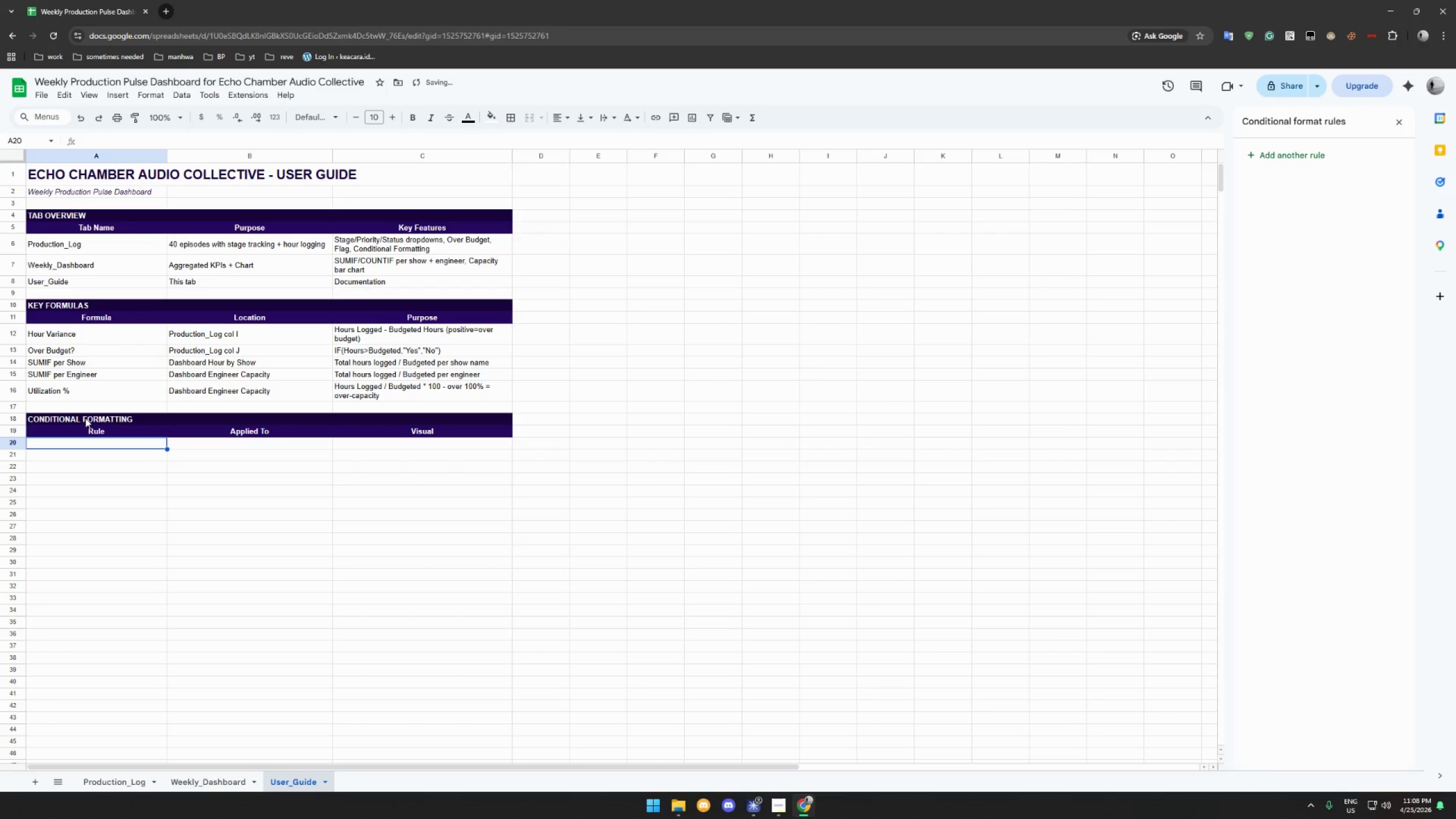 
 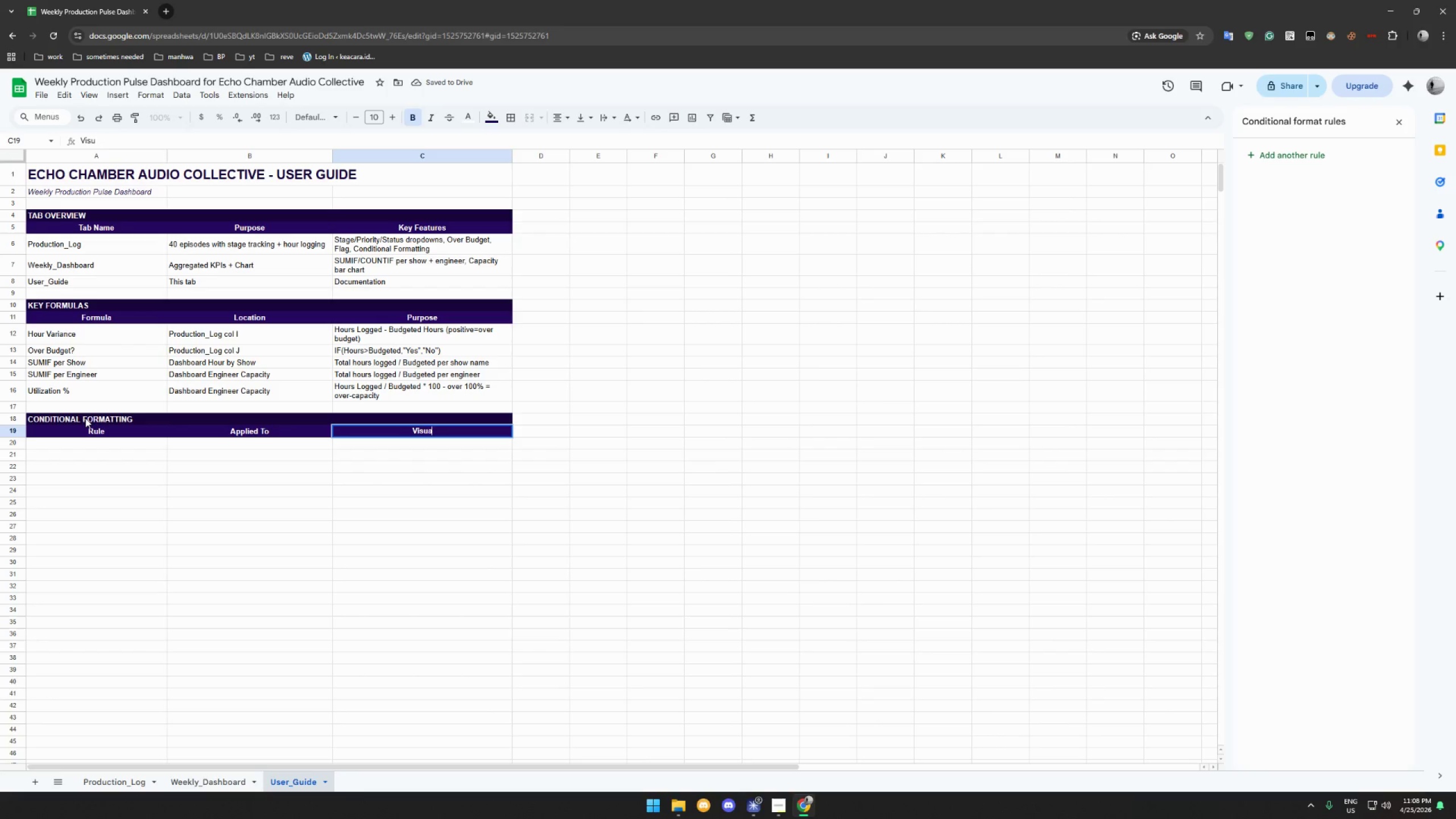 
key(Enter)
 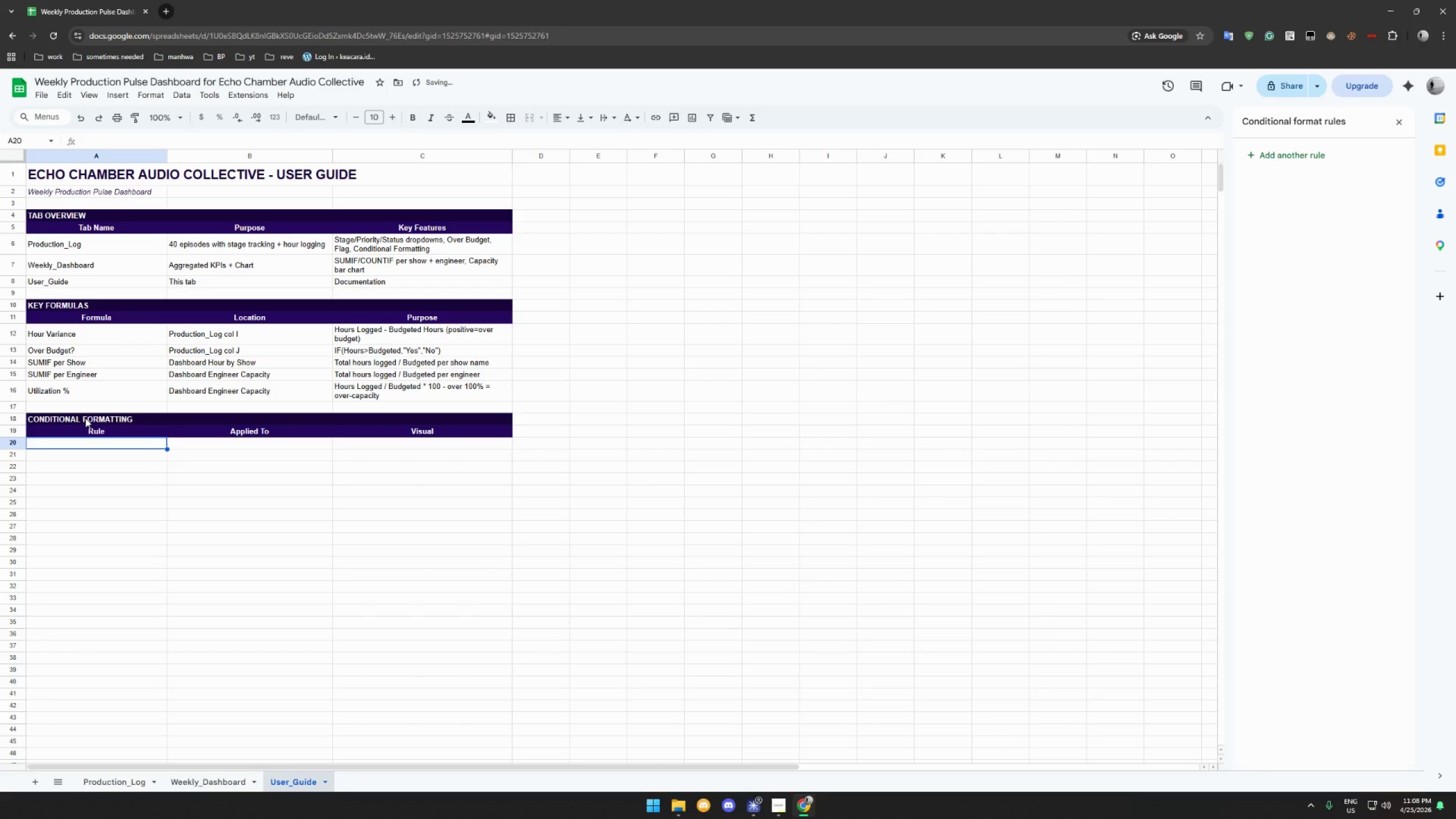 
type(R)
key(Backspace)
type(Sta)
key(Backspace)
key(Backspace)
key(Backspace)
key(Backspace)
key(Backspace)
type(Status - )
key(Backspace)
key(Backspace)
type(-)
key(Backspace)
type(= Stalled)
 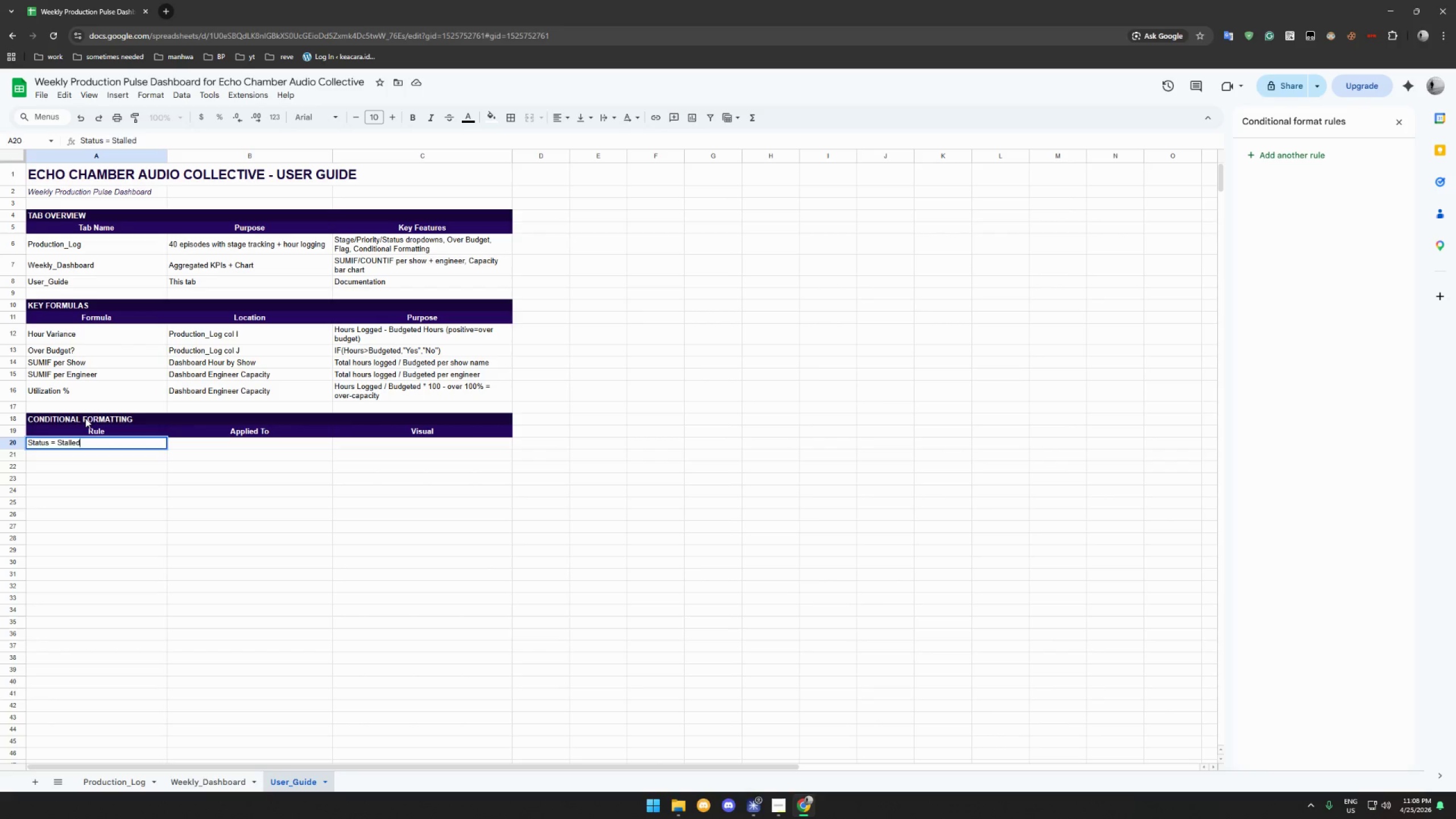 
key(Enter)
 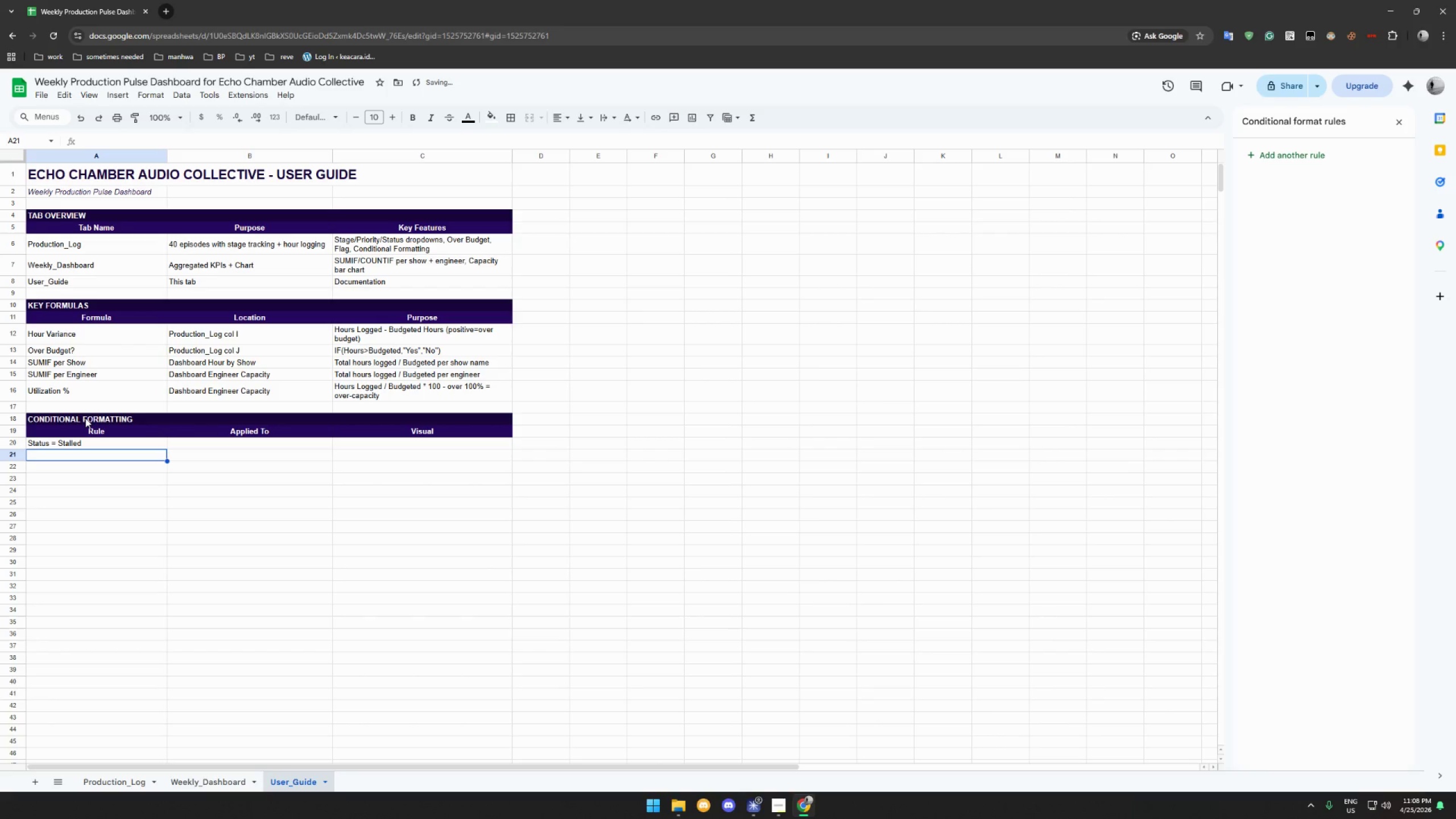 
type(S)
key(Backspace)
type(Hou)
key(Backspace)
key(Backspace)
key(Backspace)
key(Backspace)
type(Hours Logged > Budgeted)
 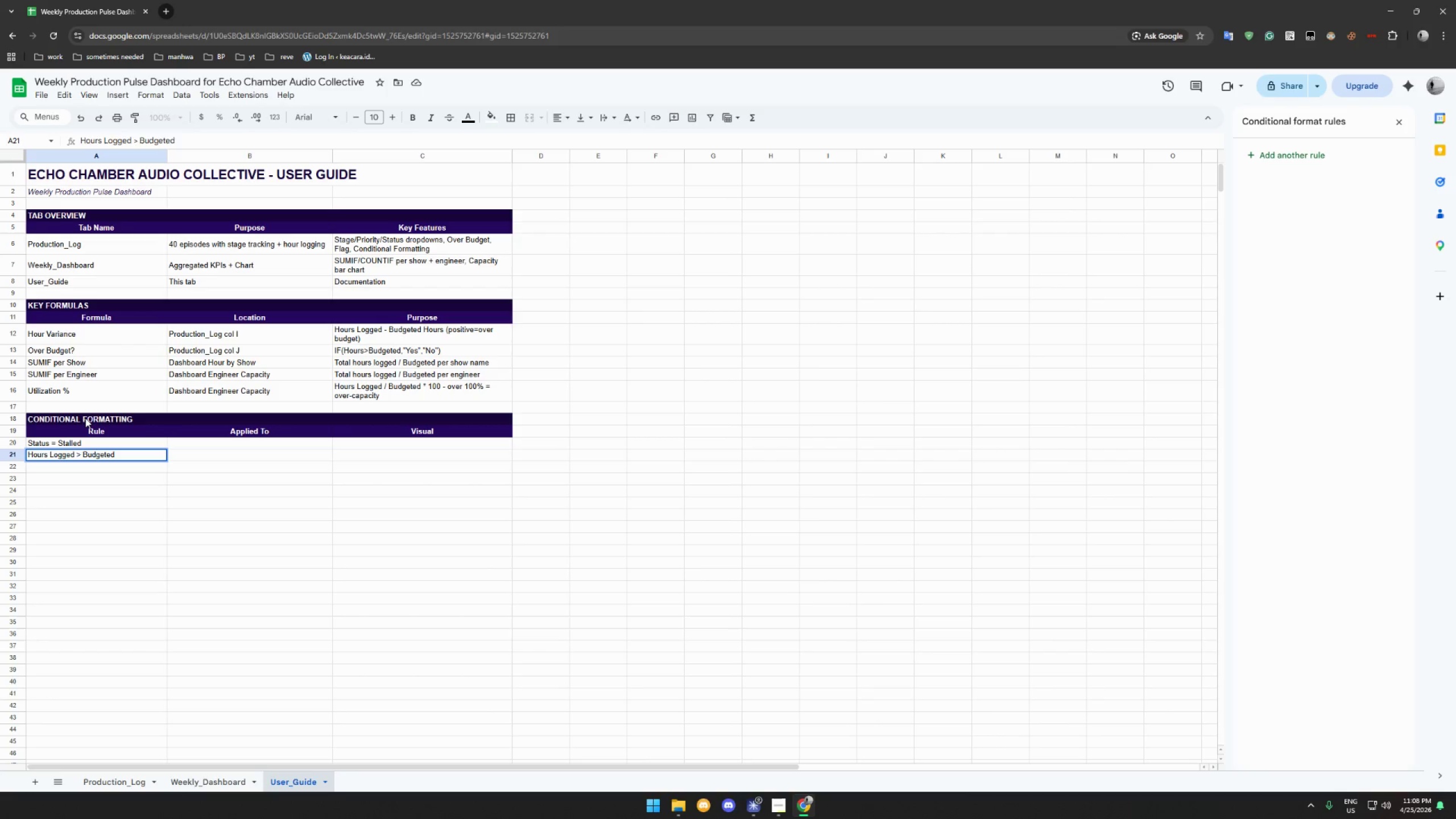 
key(Enter)
 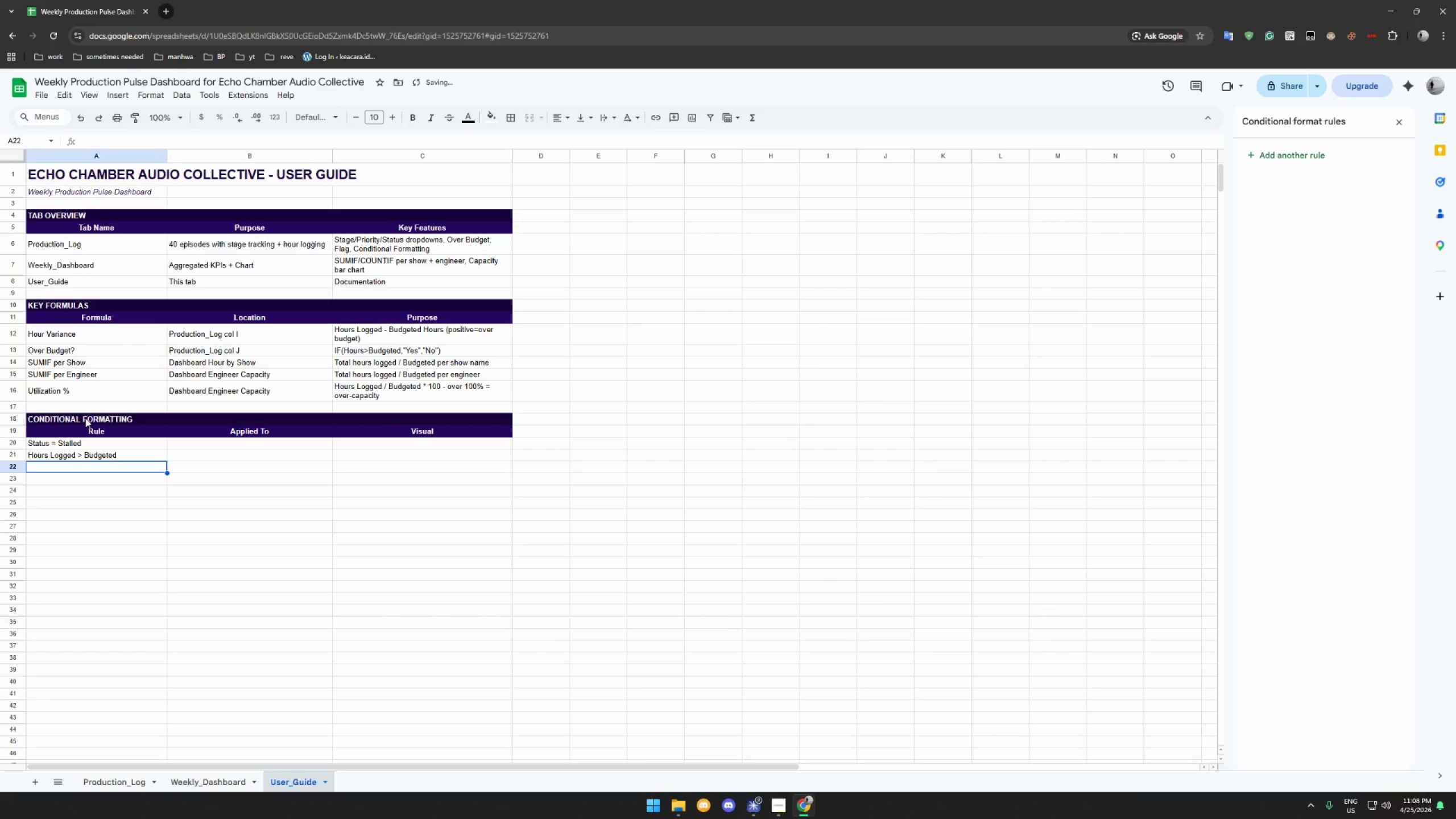 
type(Stage = Mastered)
 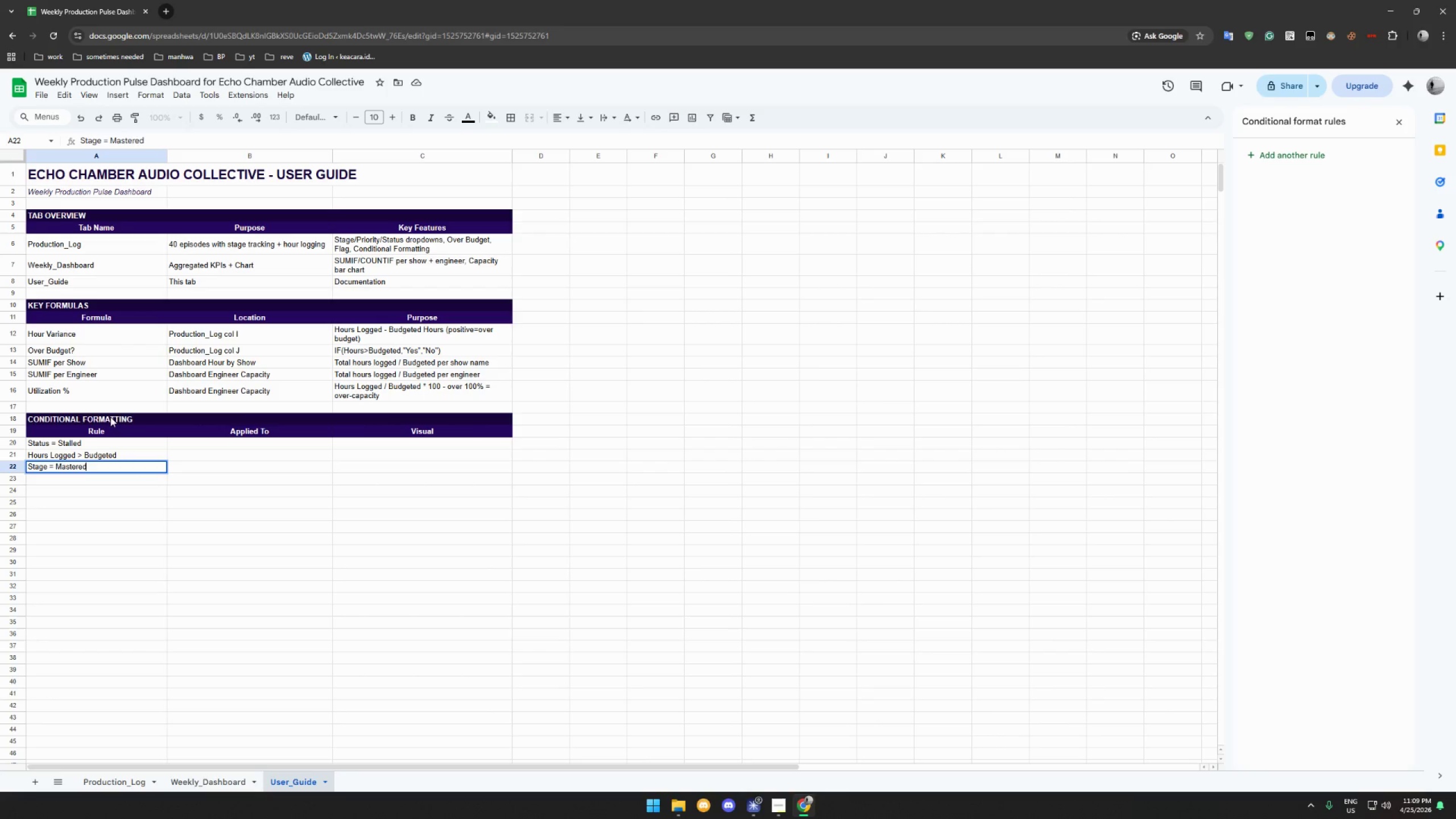 
left_click([217, 441])
 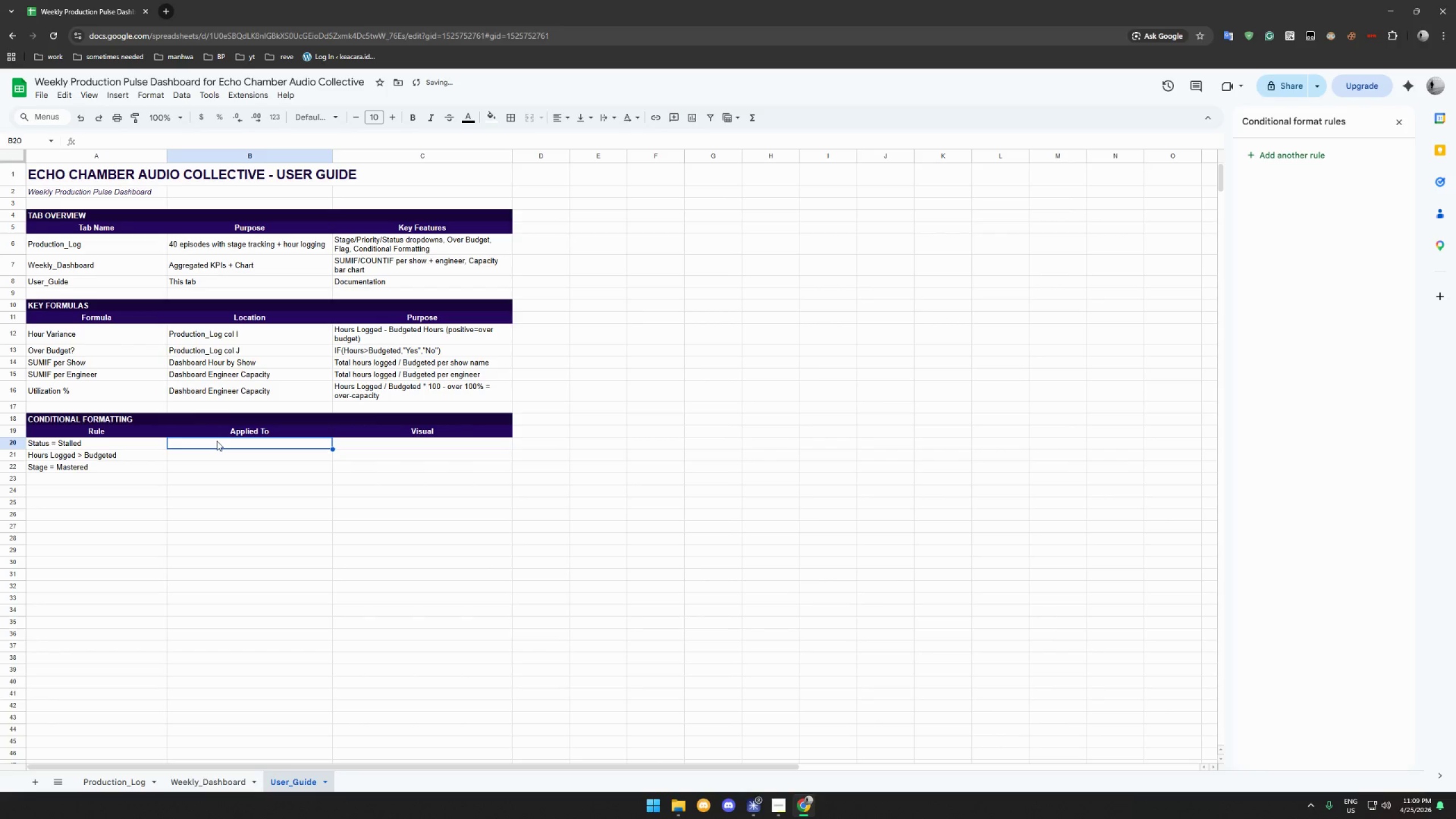 
type(Production_lo)
key(Backspace)
key(Backspace)
type(L:)
key(Backspace)
type(og full f)
key(Backspace)
type(rows)
 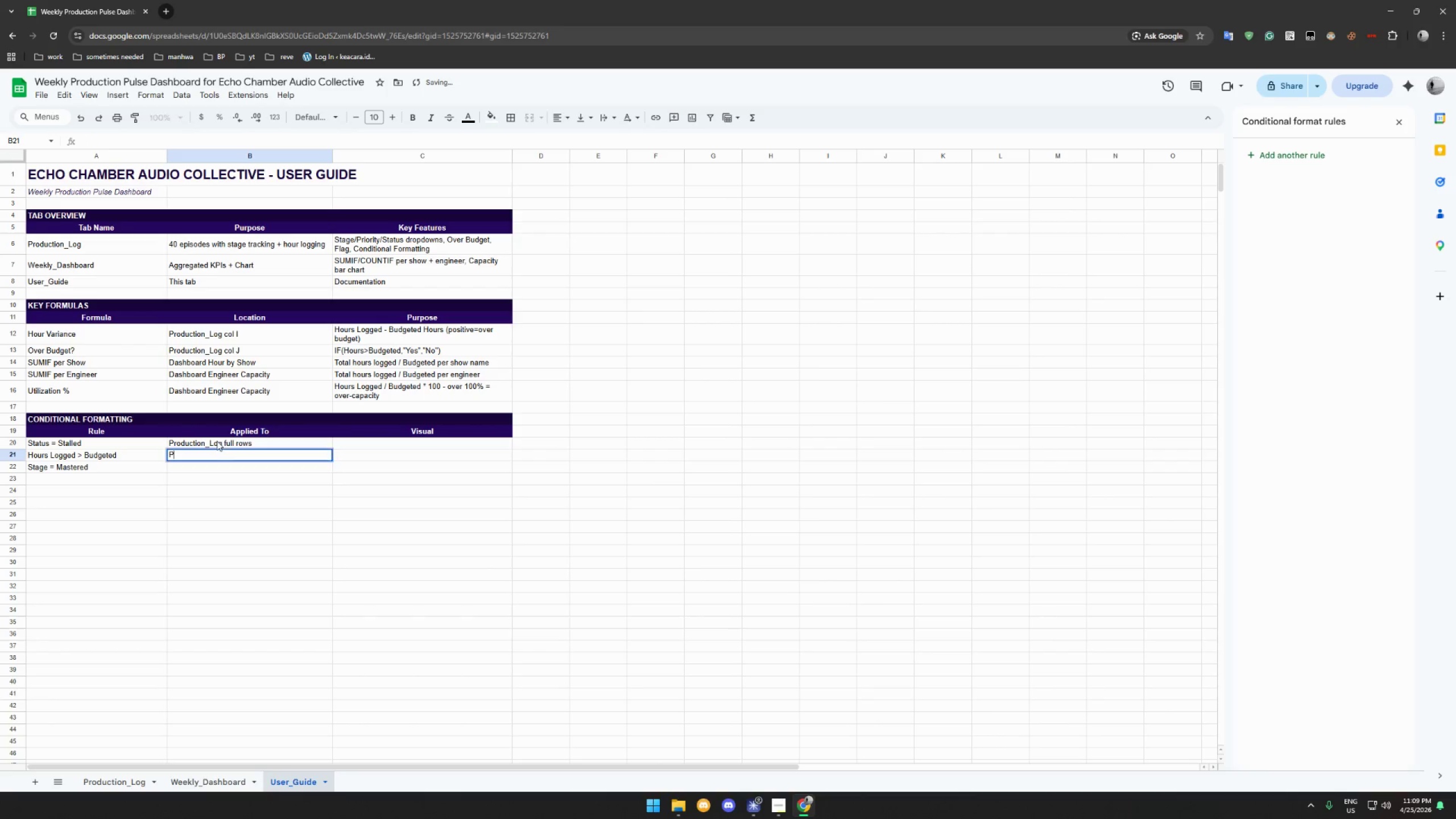 
 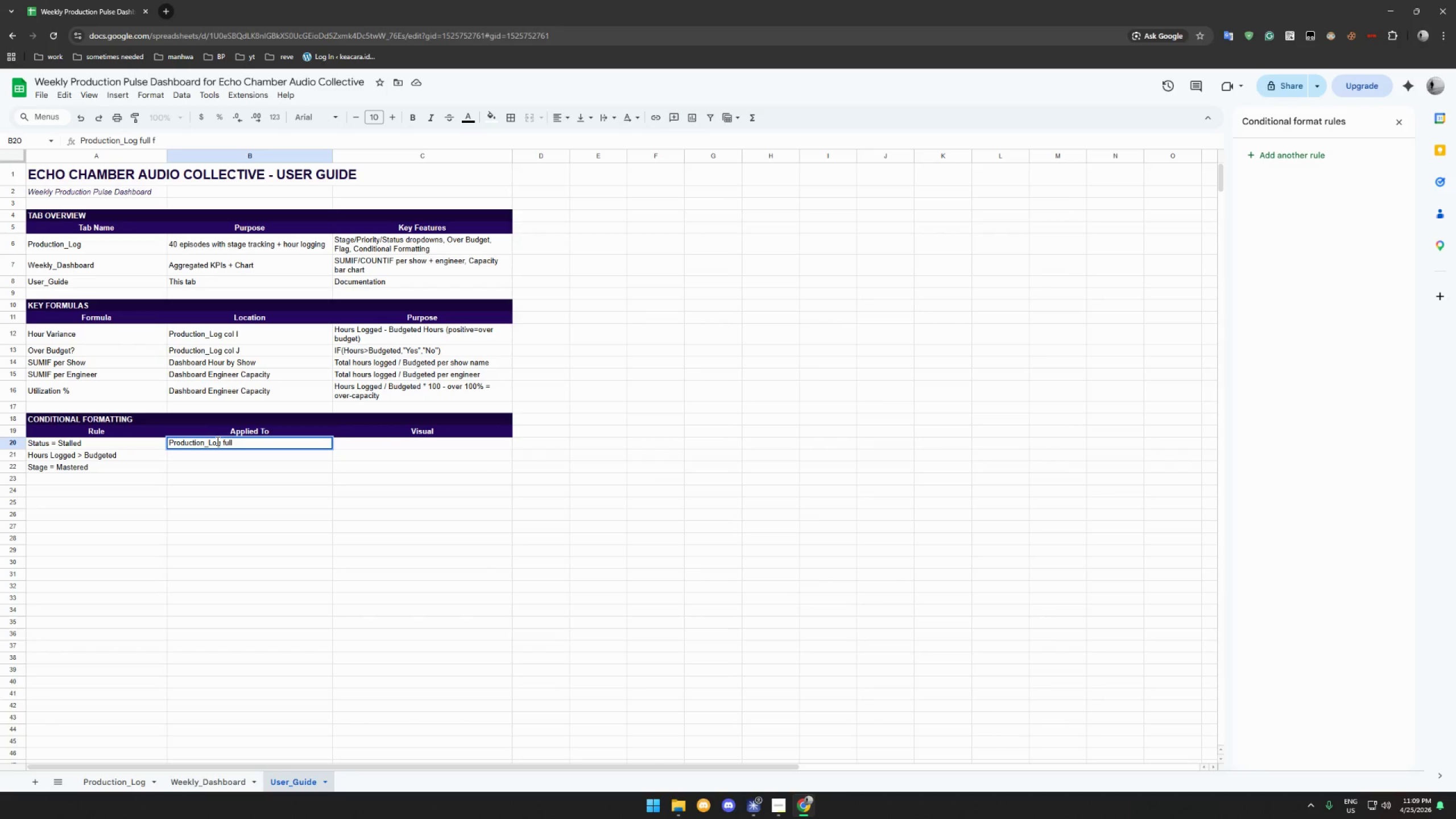 
key(Enter)
 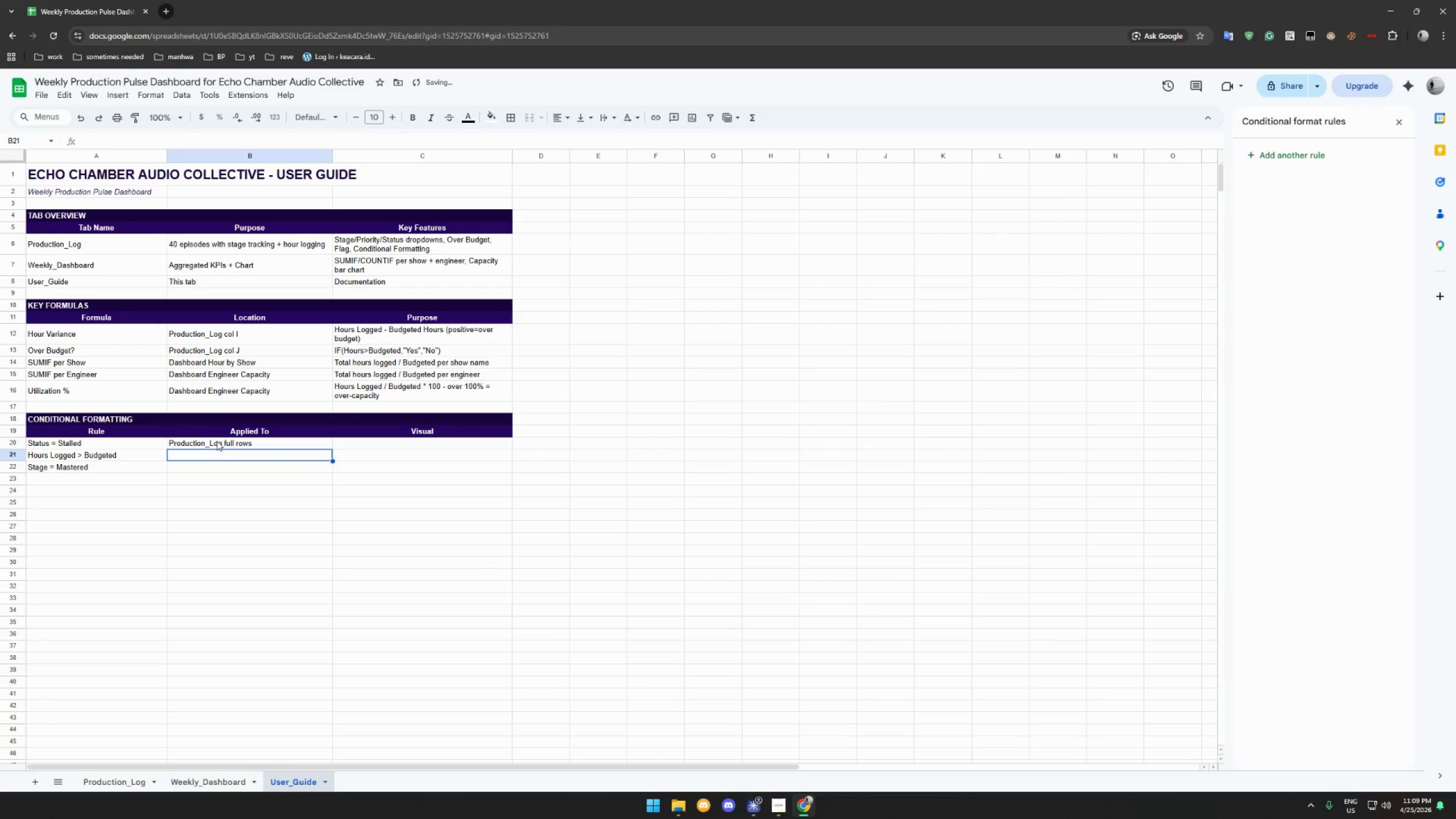 
type(Pr)
 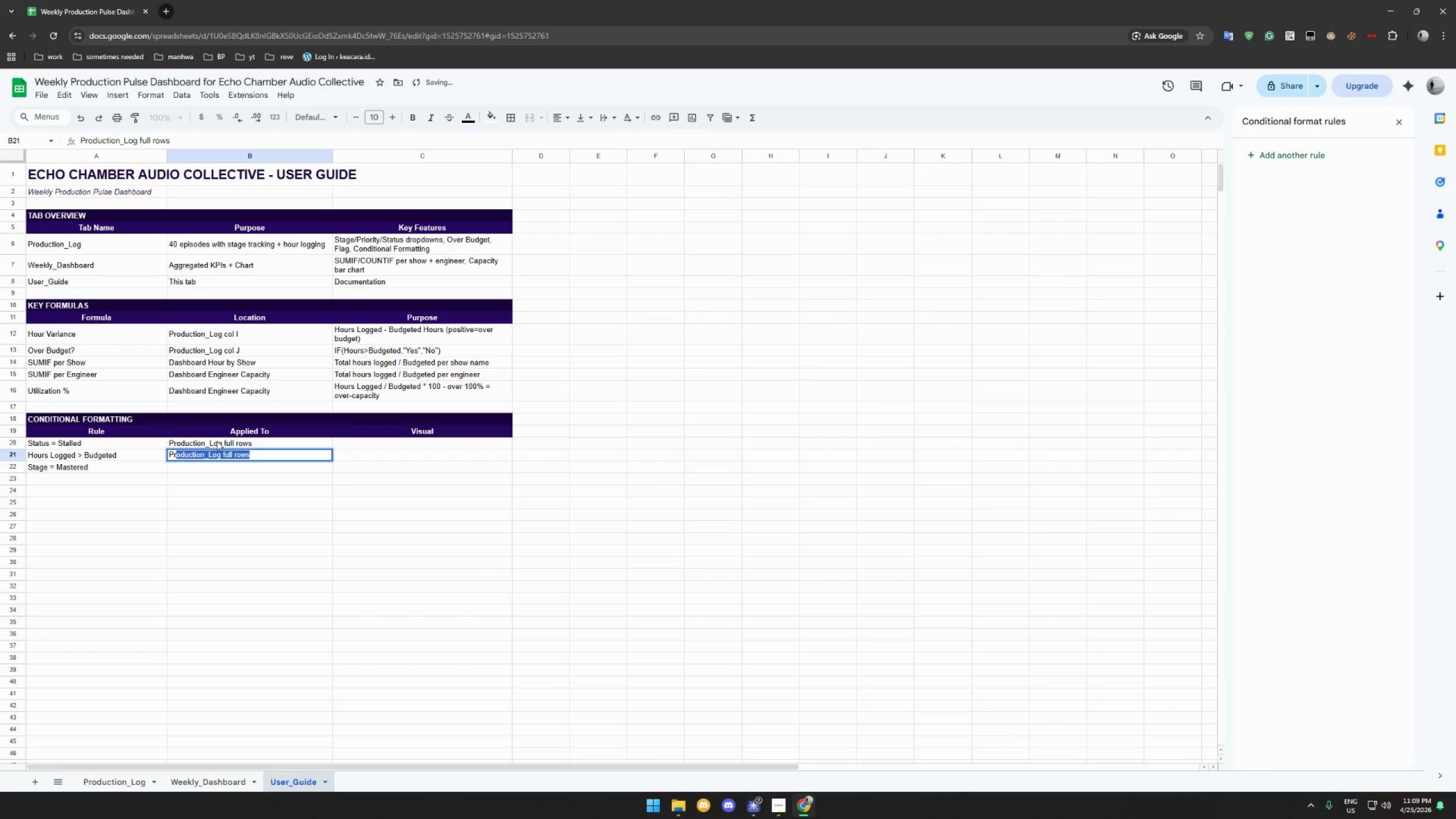 
key(Enter)
 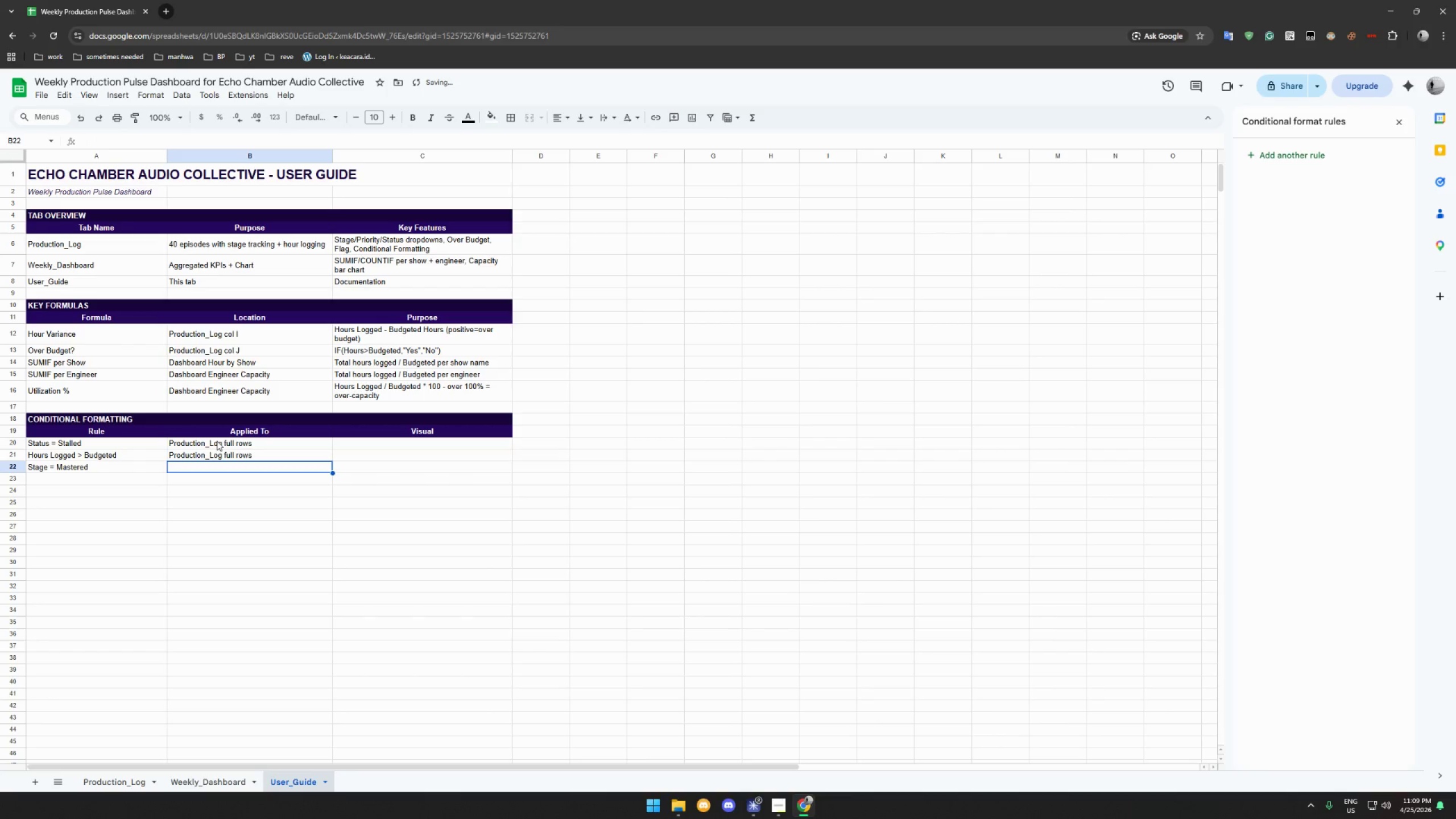 
type(Pro)
 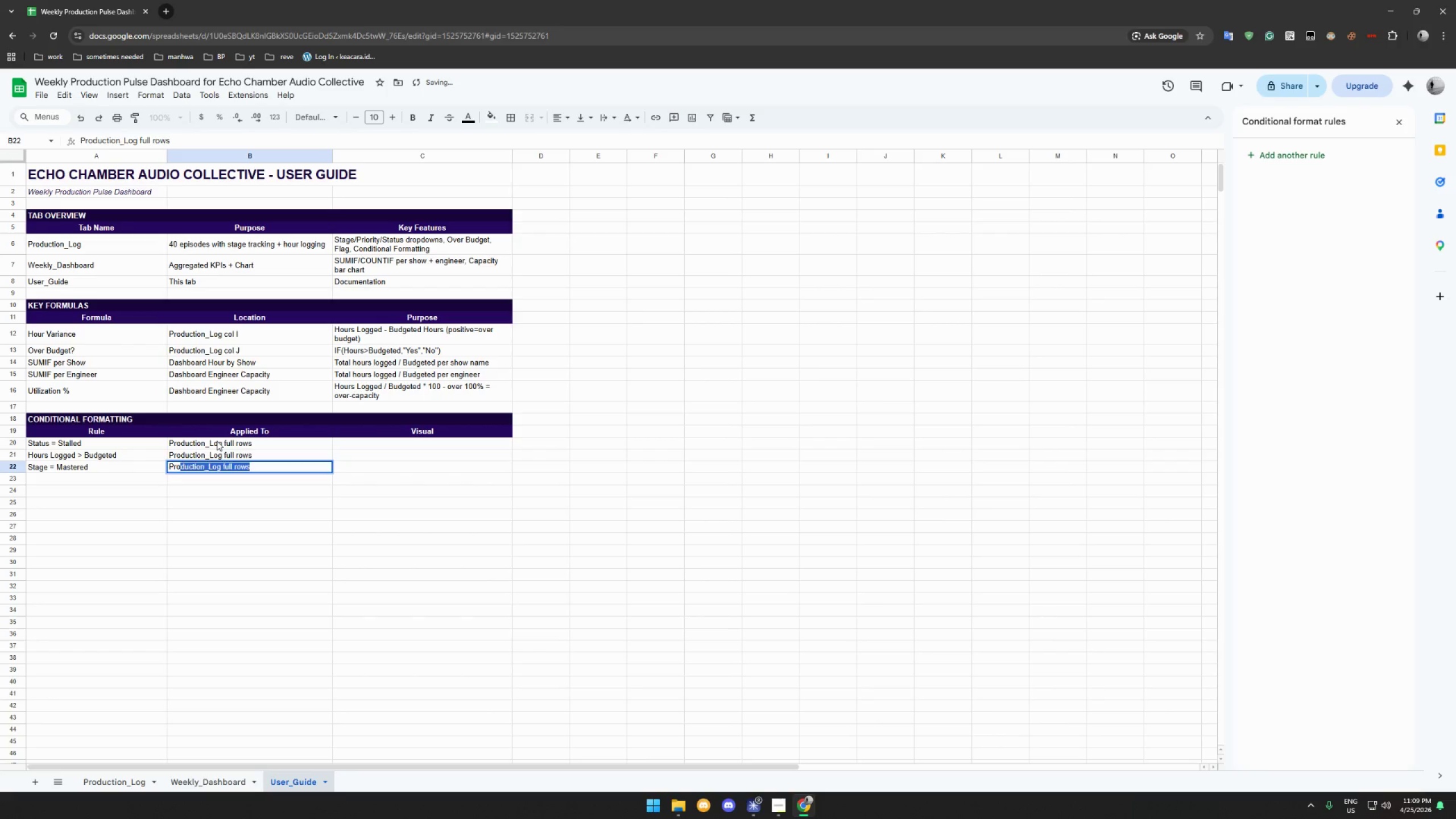 
key(Enter)
 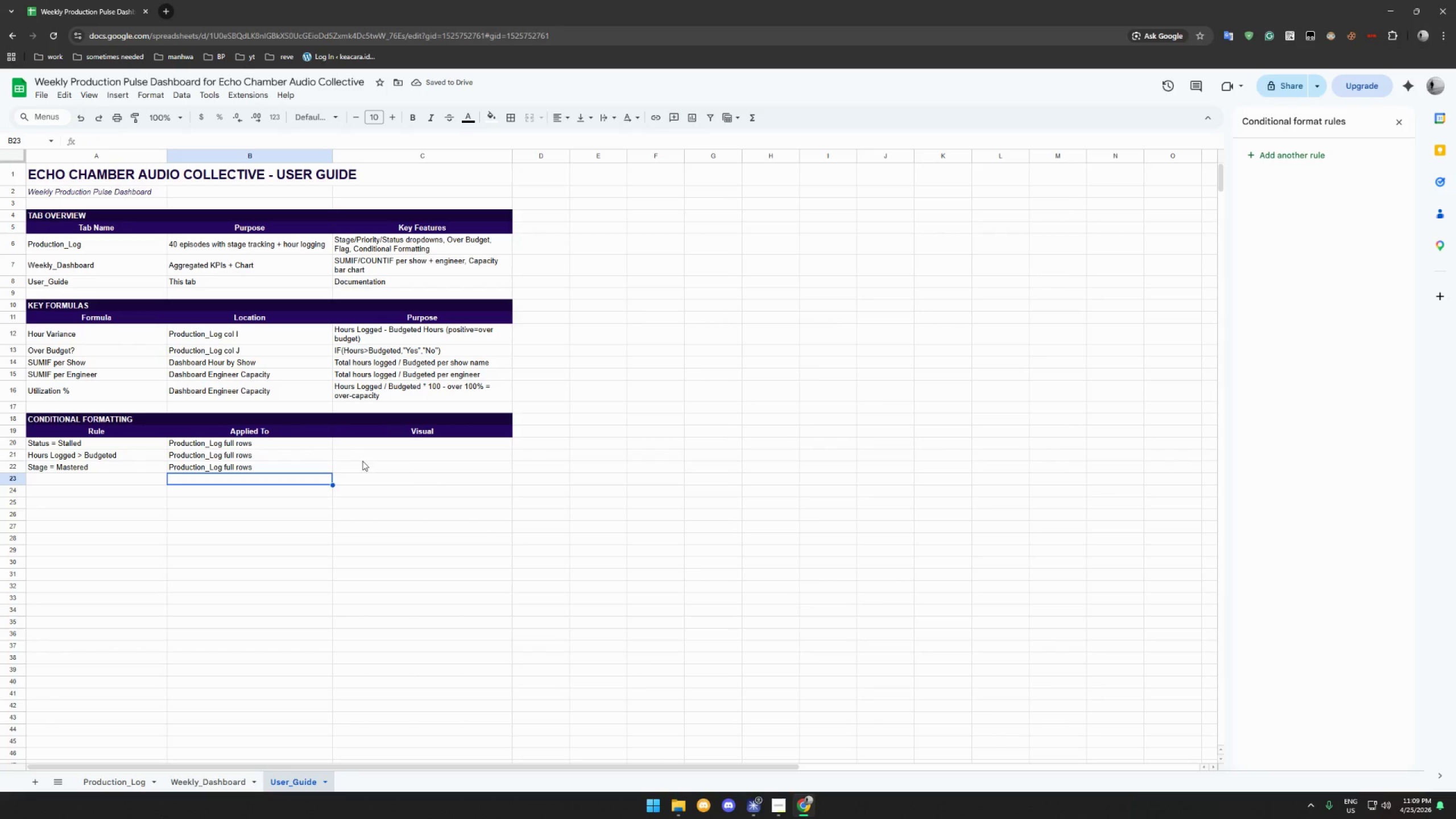 
type(Red Background)
 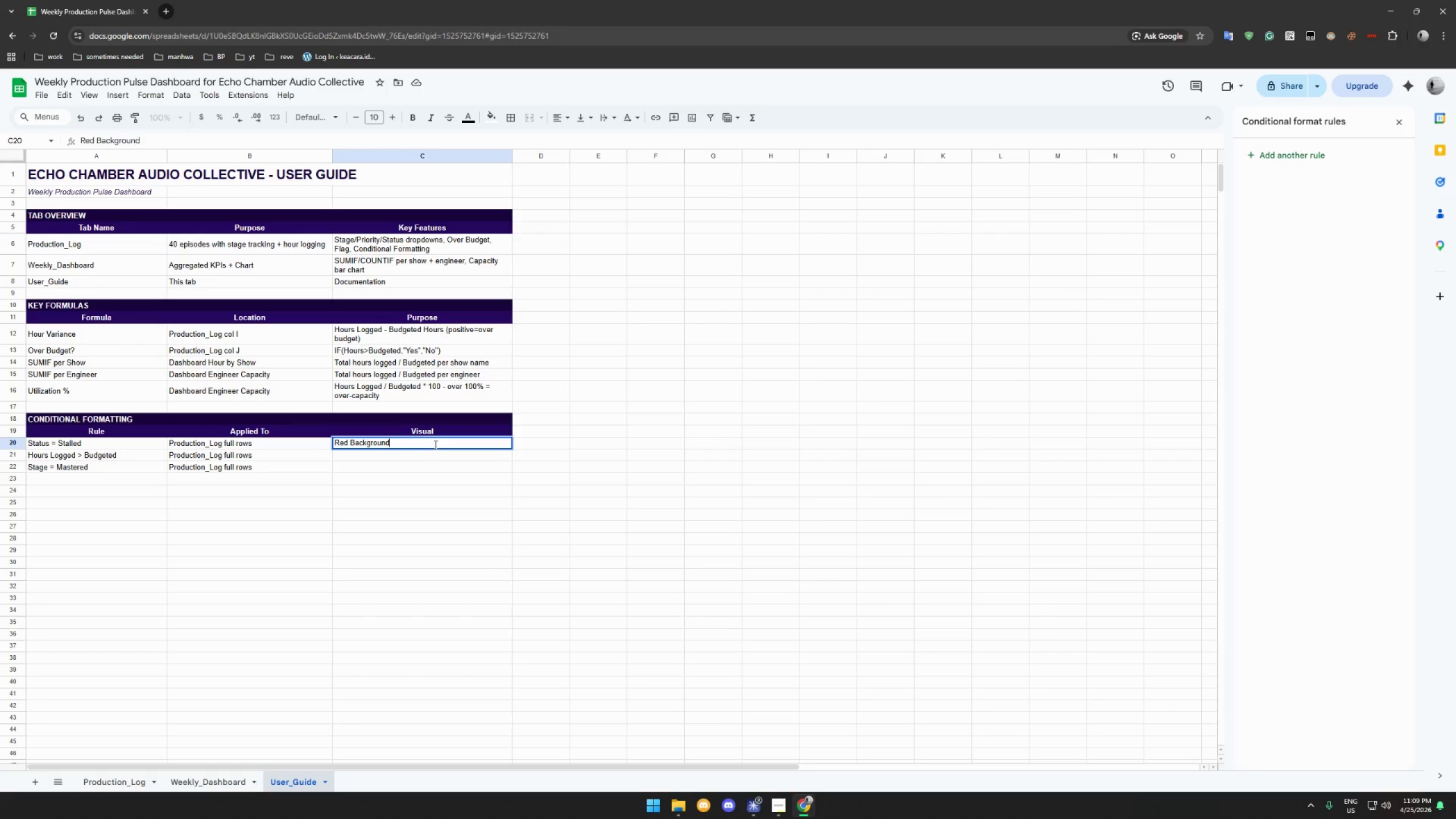 
key(Enter)
 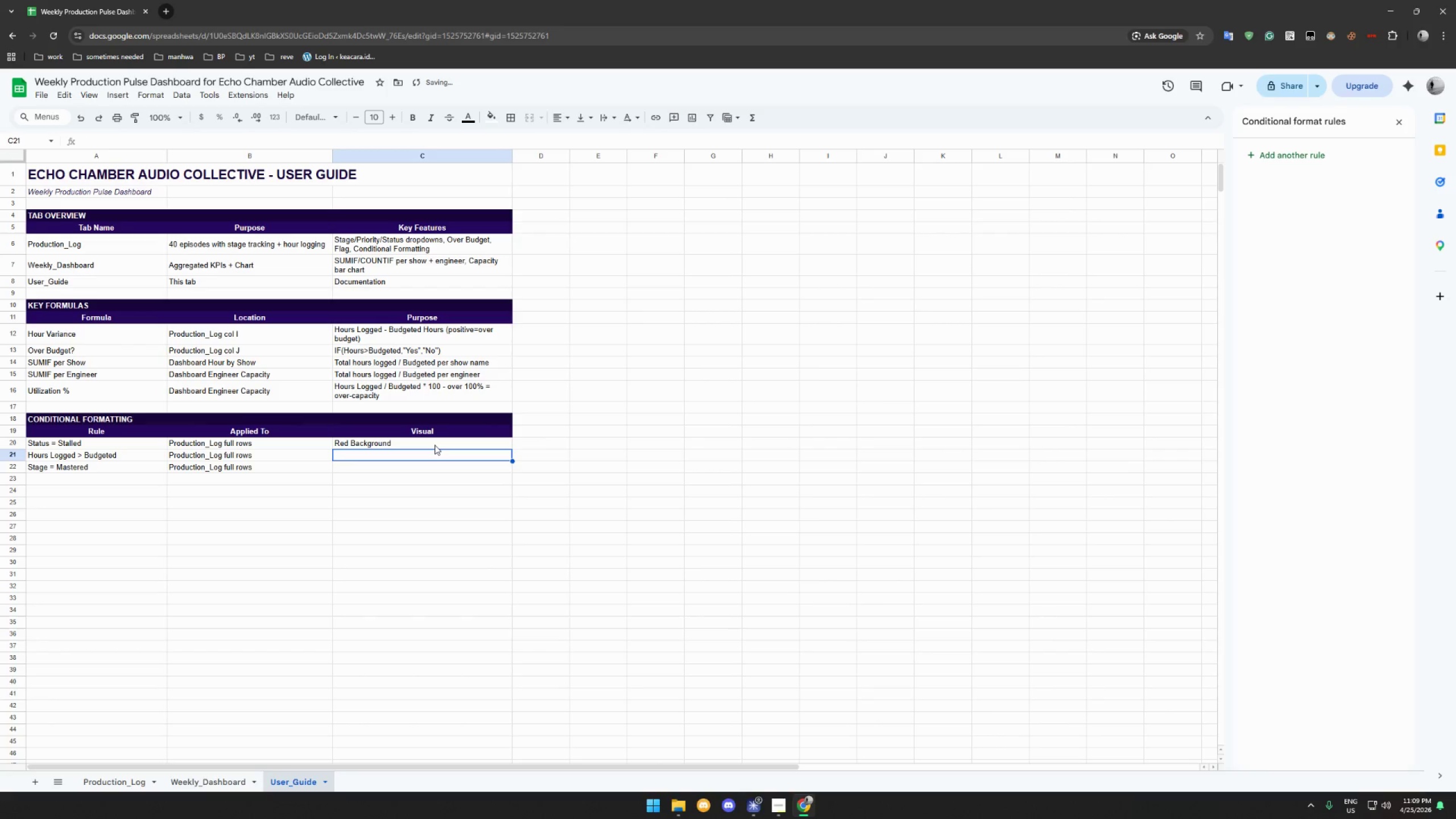 
type(Bold red T)
key(Backspace)
type(text)
 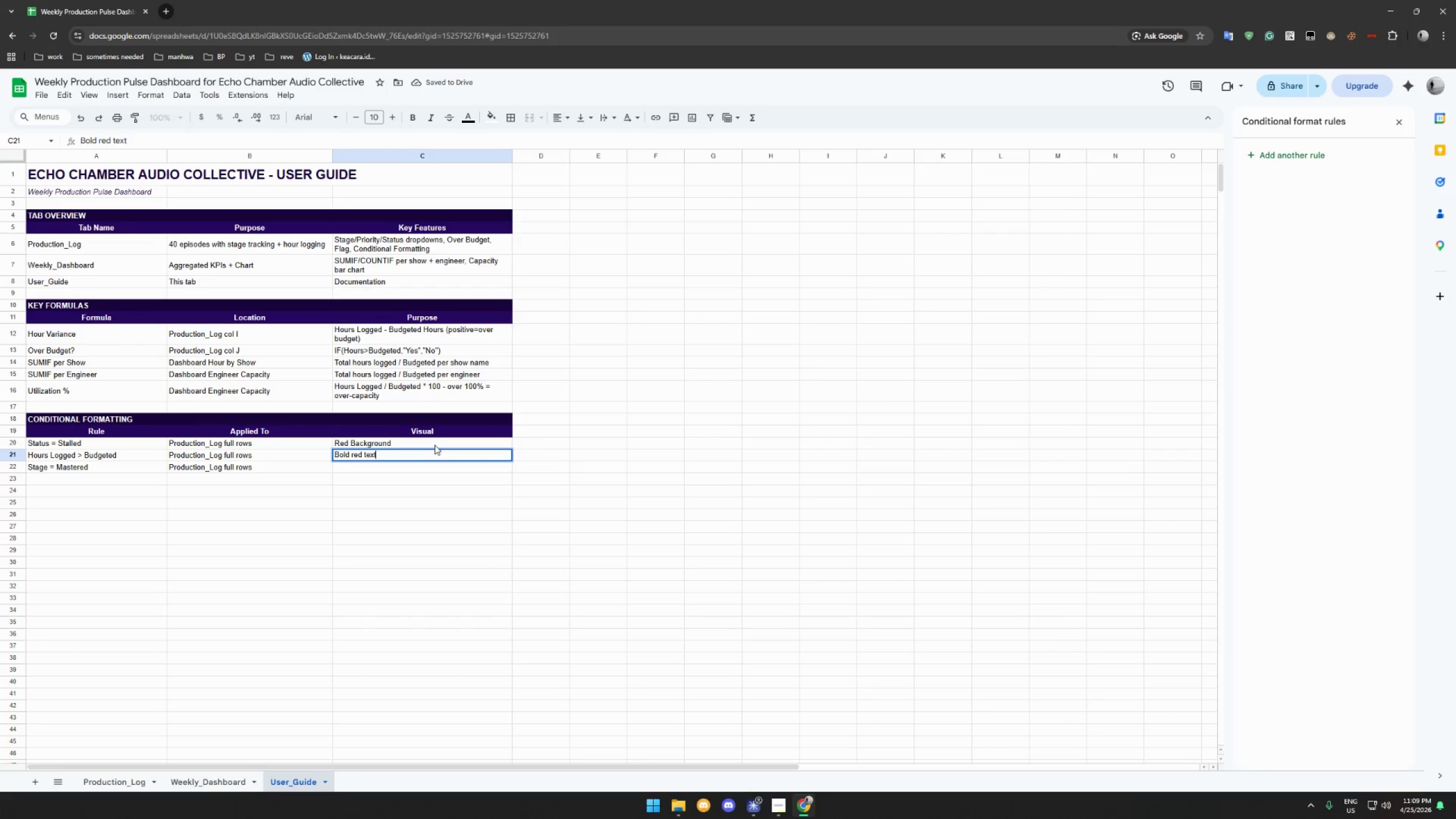 
key(Enter)
 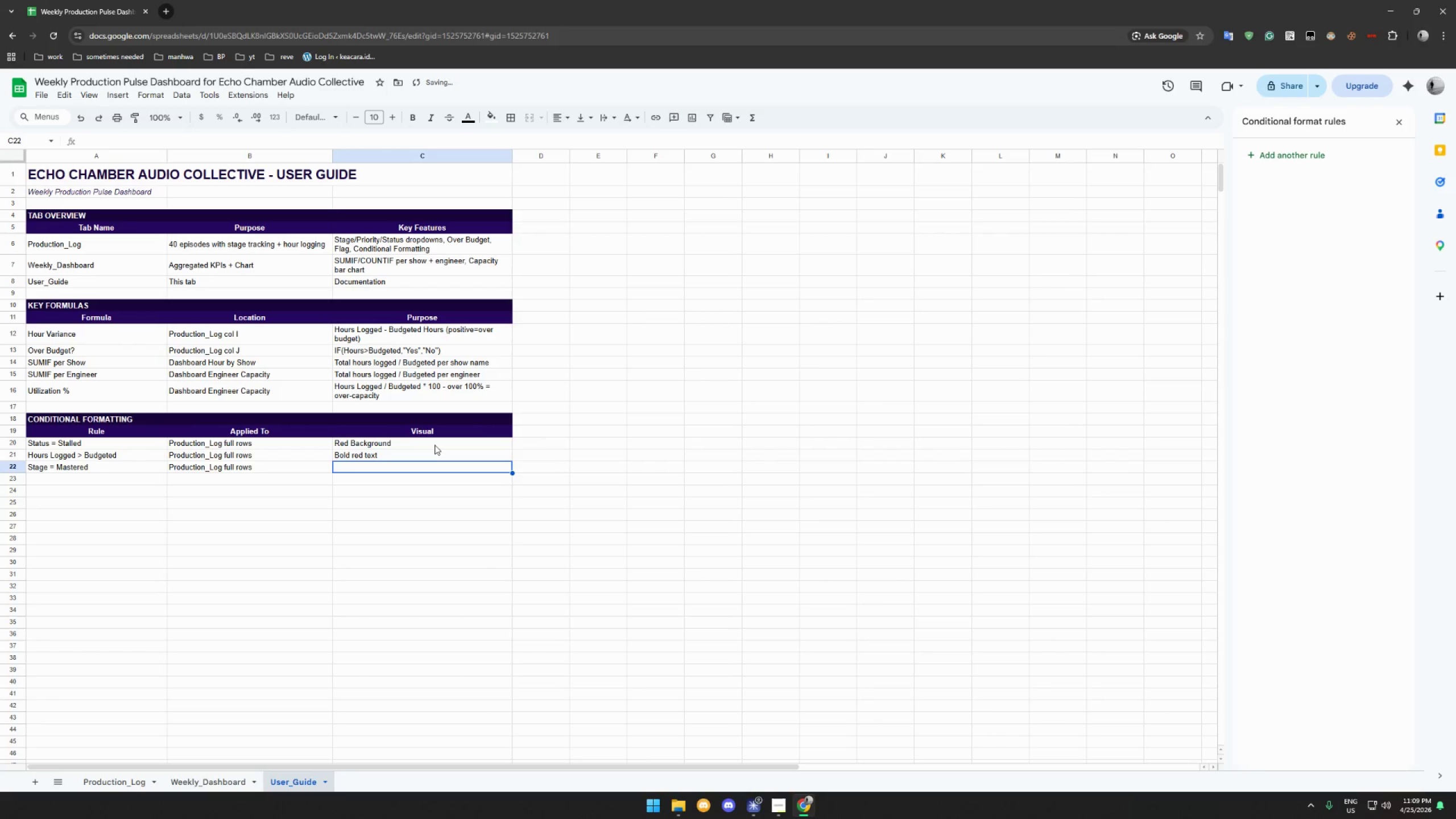 
type(Green Backg)
key(Backspace)
key(Backspace)
key(Backspace)
key(Backspace)
key(Backspace)
type(background)
 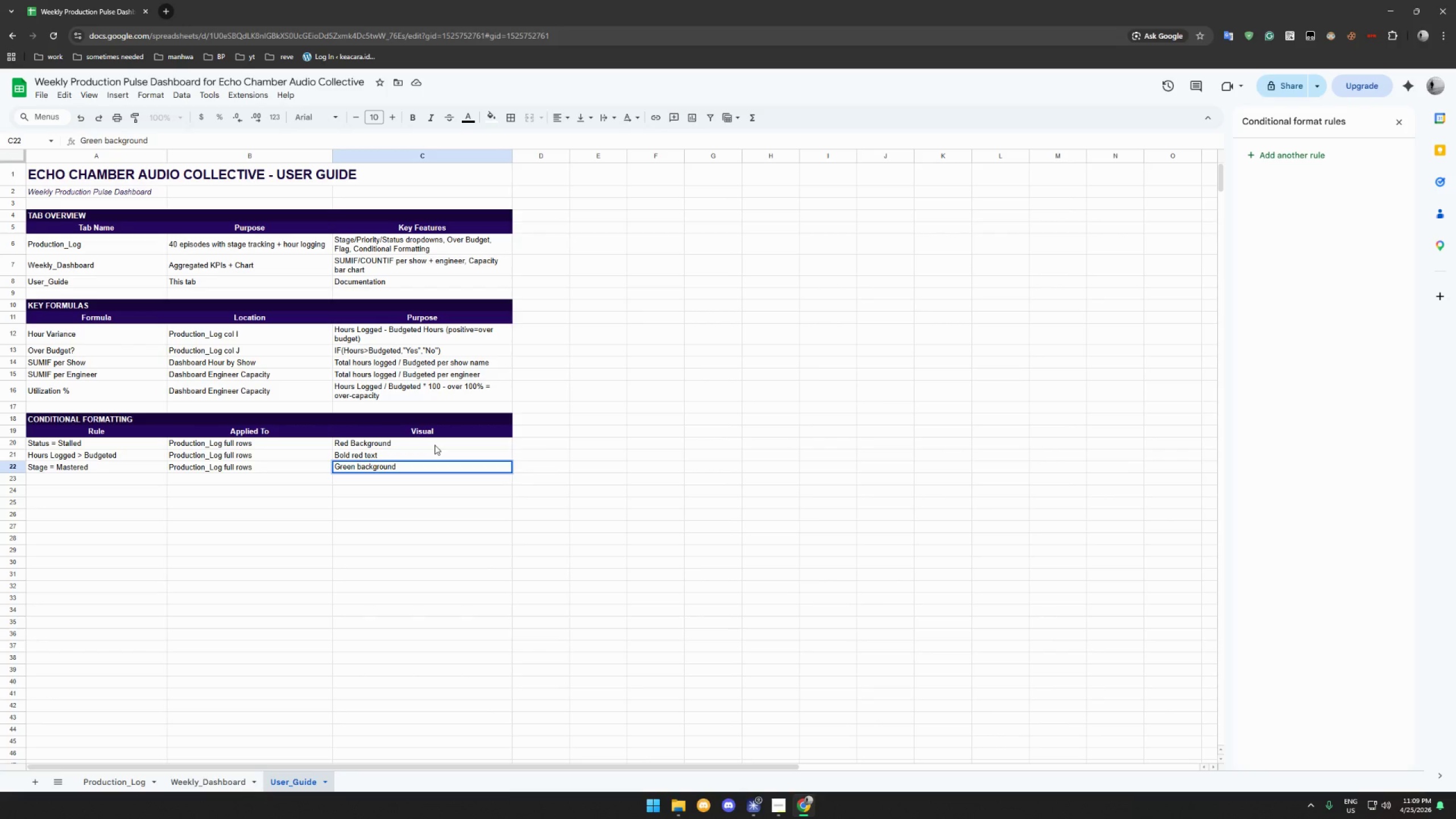 
left_click([435, 445])
 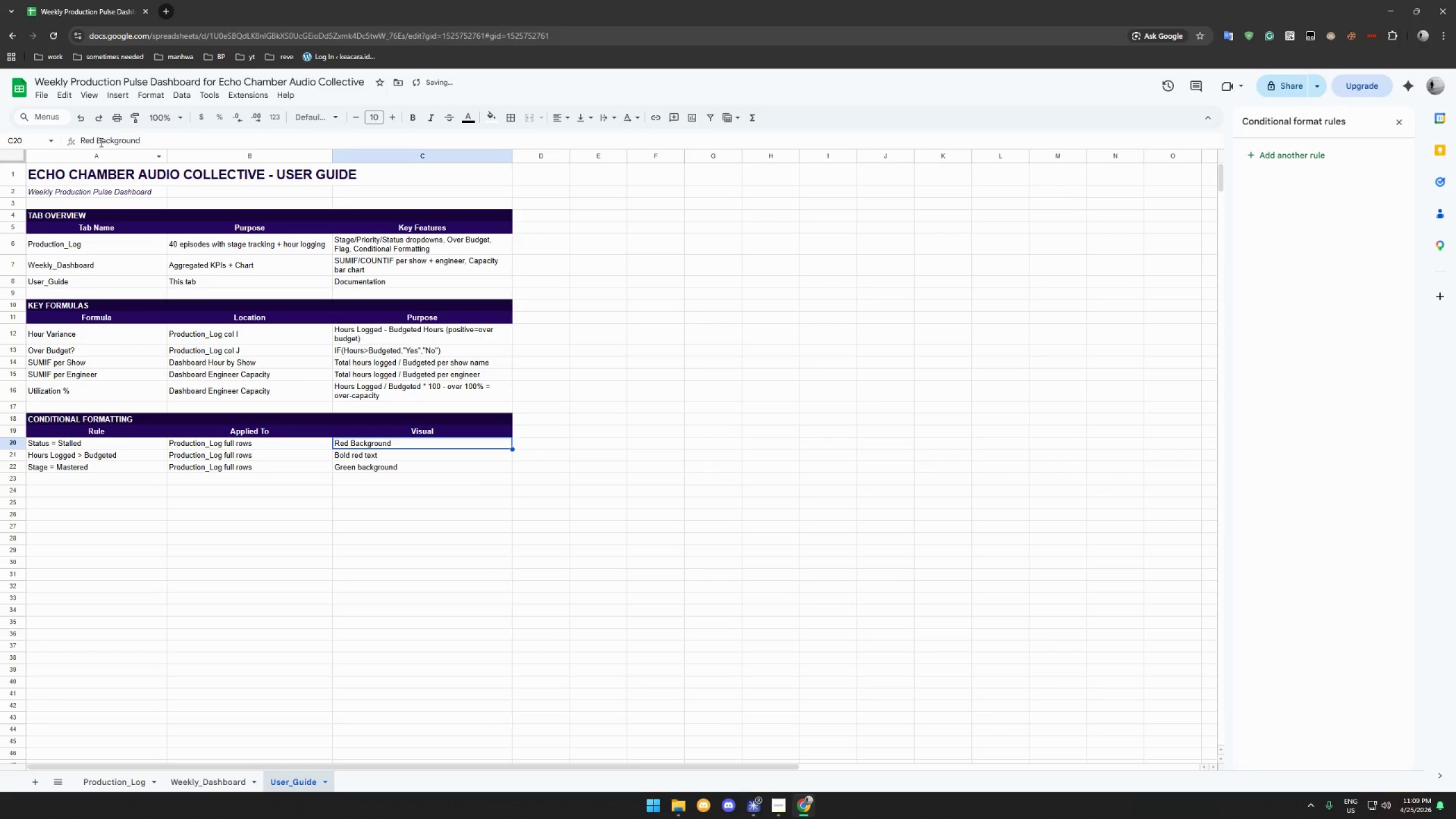 
left_click_drag(start_coordinate=[100, 142], to_coordinate=[97, 140])
 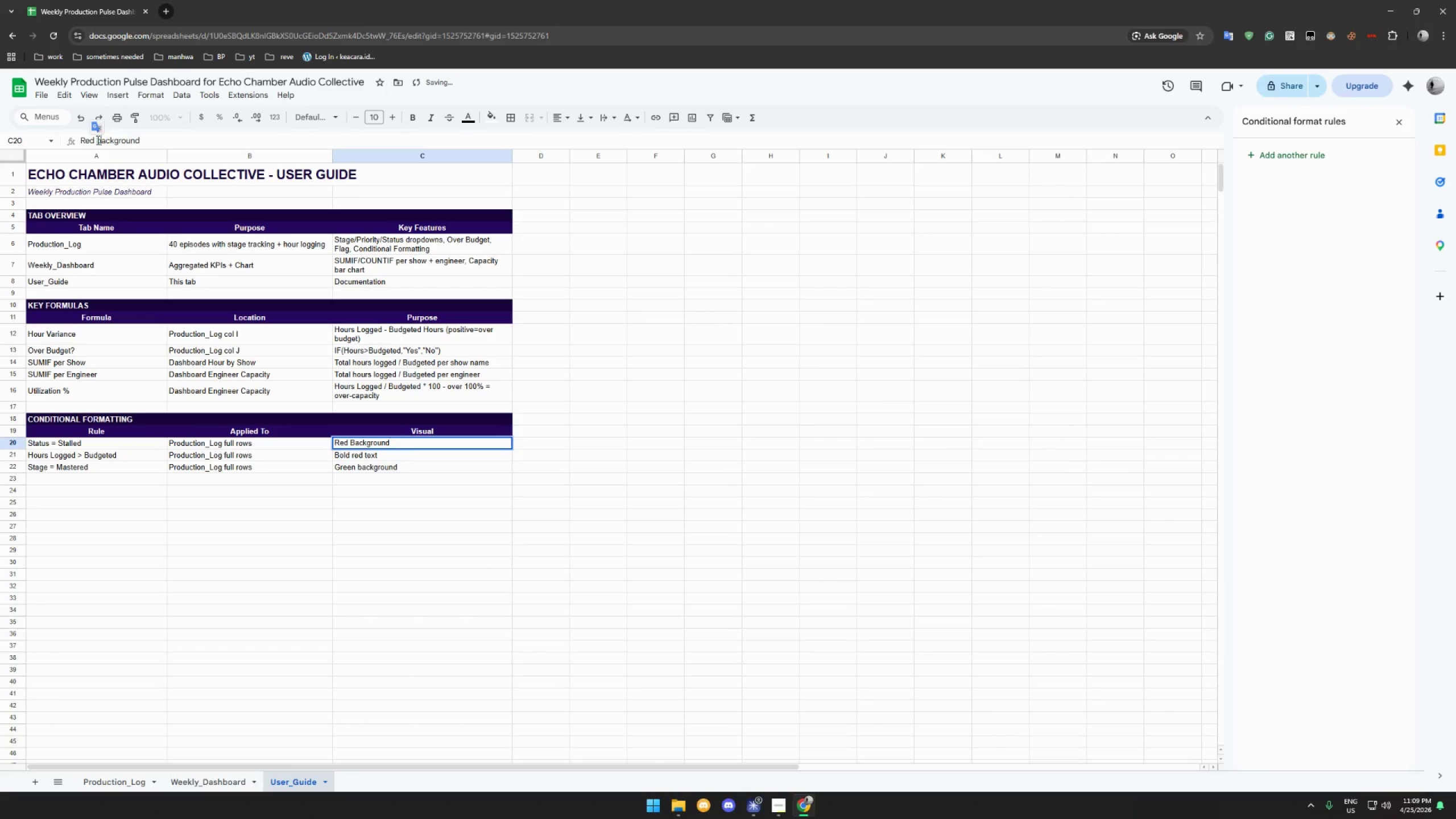 
key(B)
 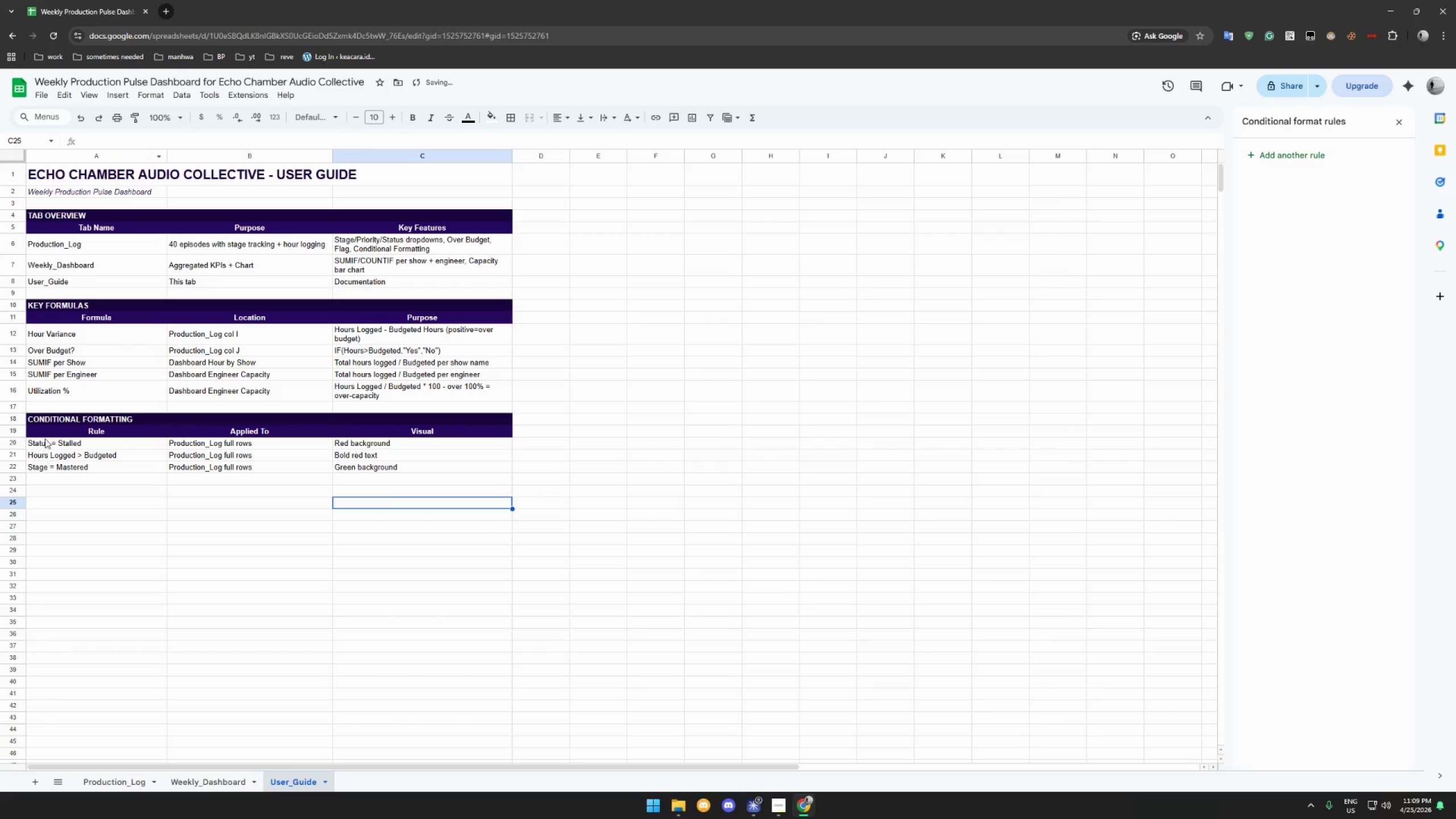 
left_click_drag(start_coordinate=[48, 422], to_coordinate=[469, 432])
 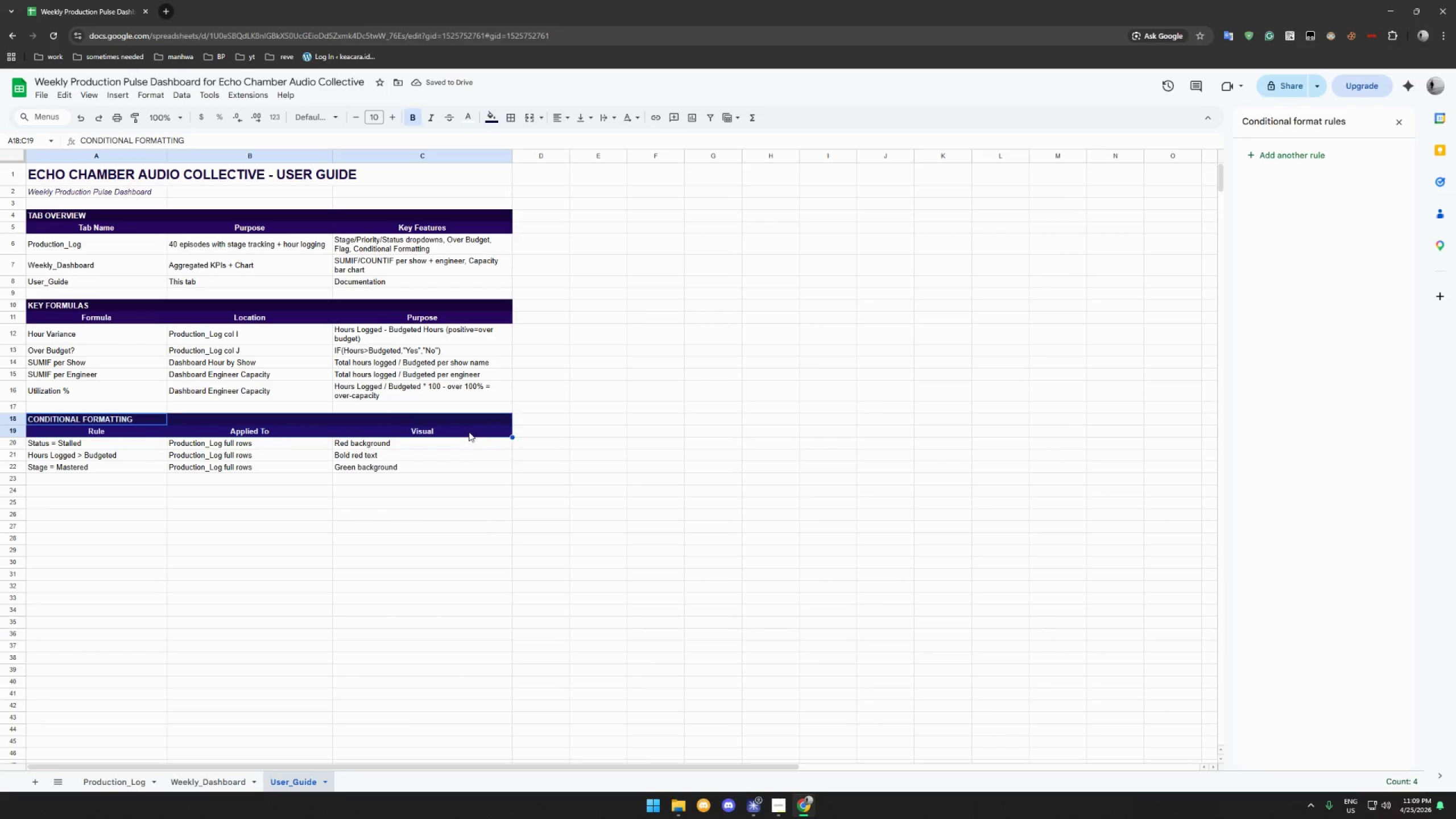 
hold_key(key=ControlLeft, duration=0.39)
 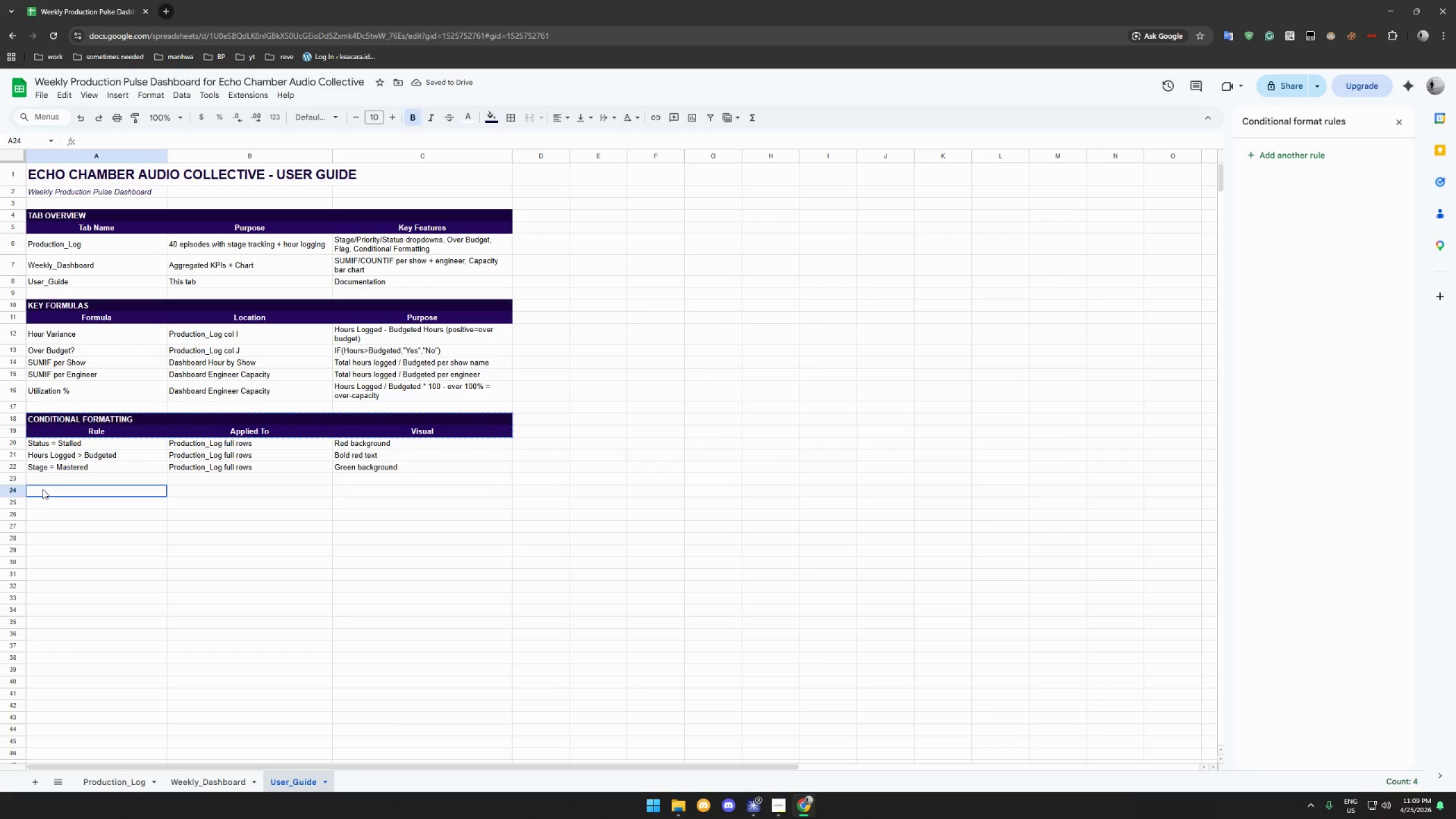 
hold_key(key=C, duration=0.31)
 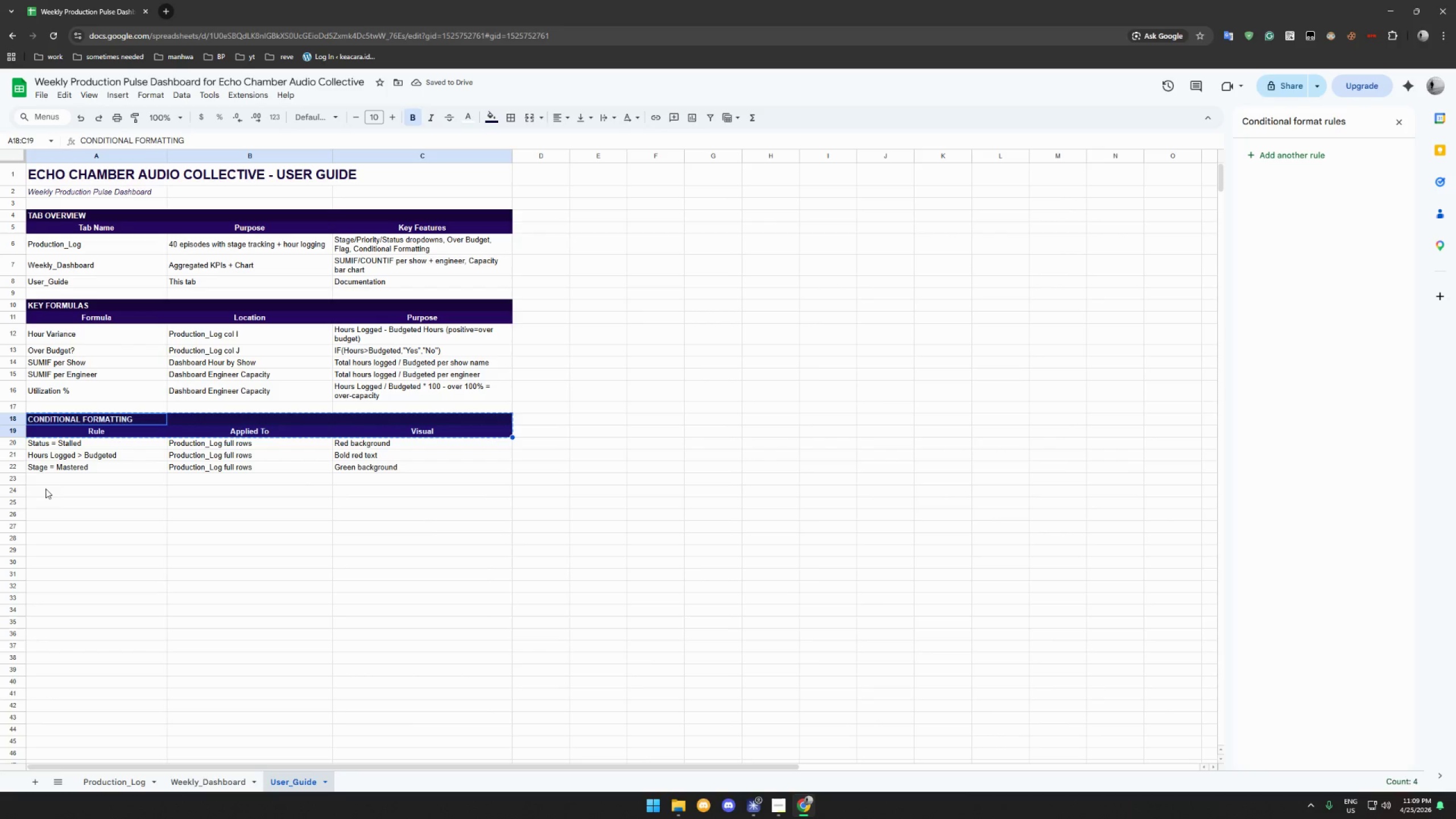 
left_click([43, 489])
 